 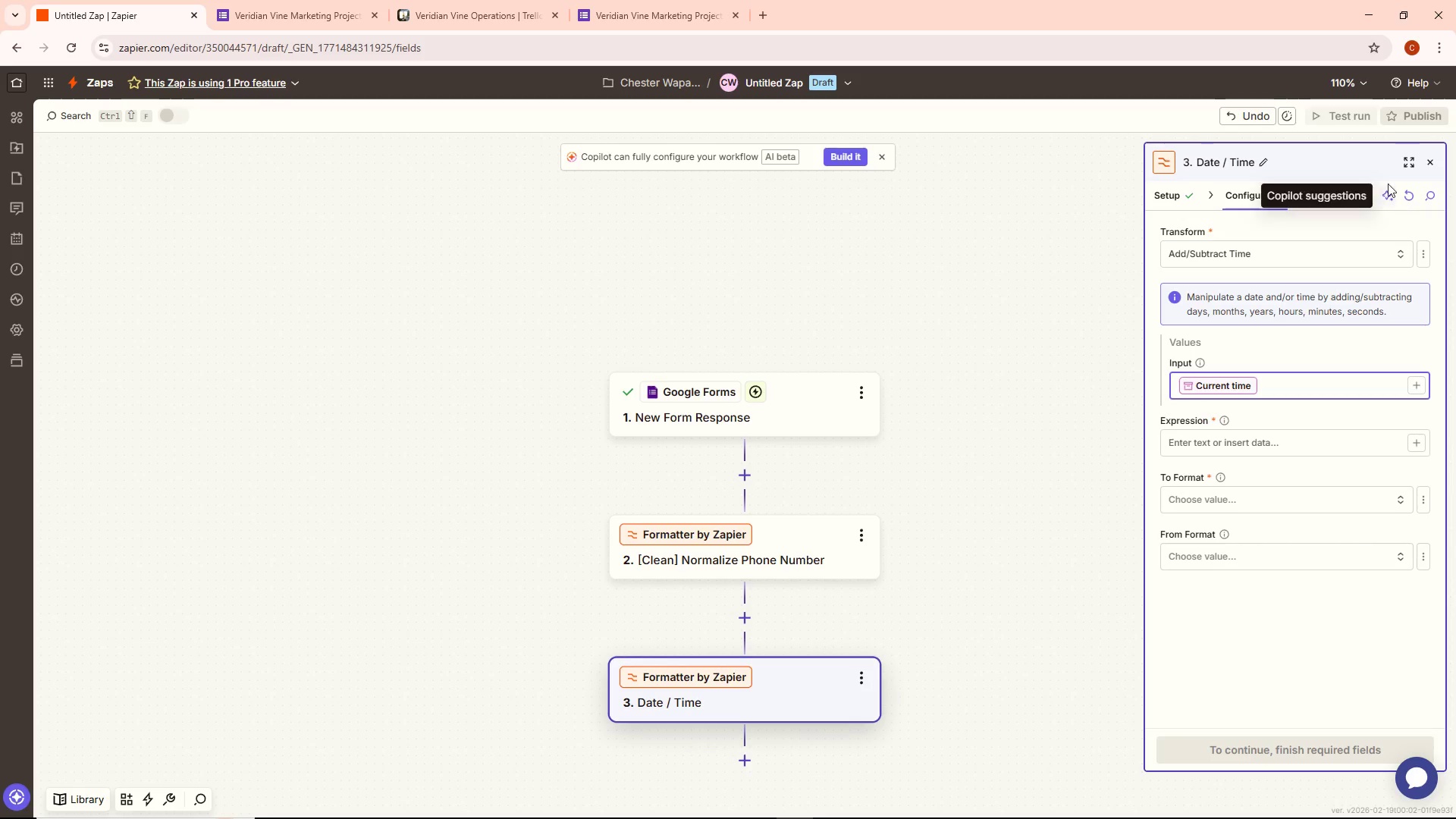 
type(current time)
 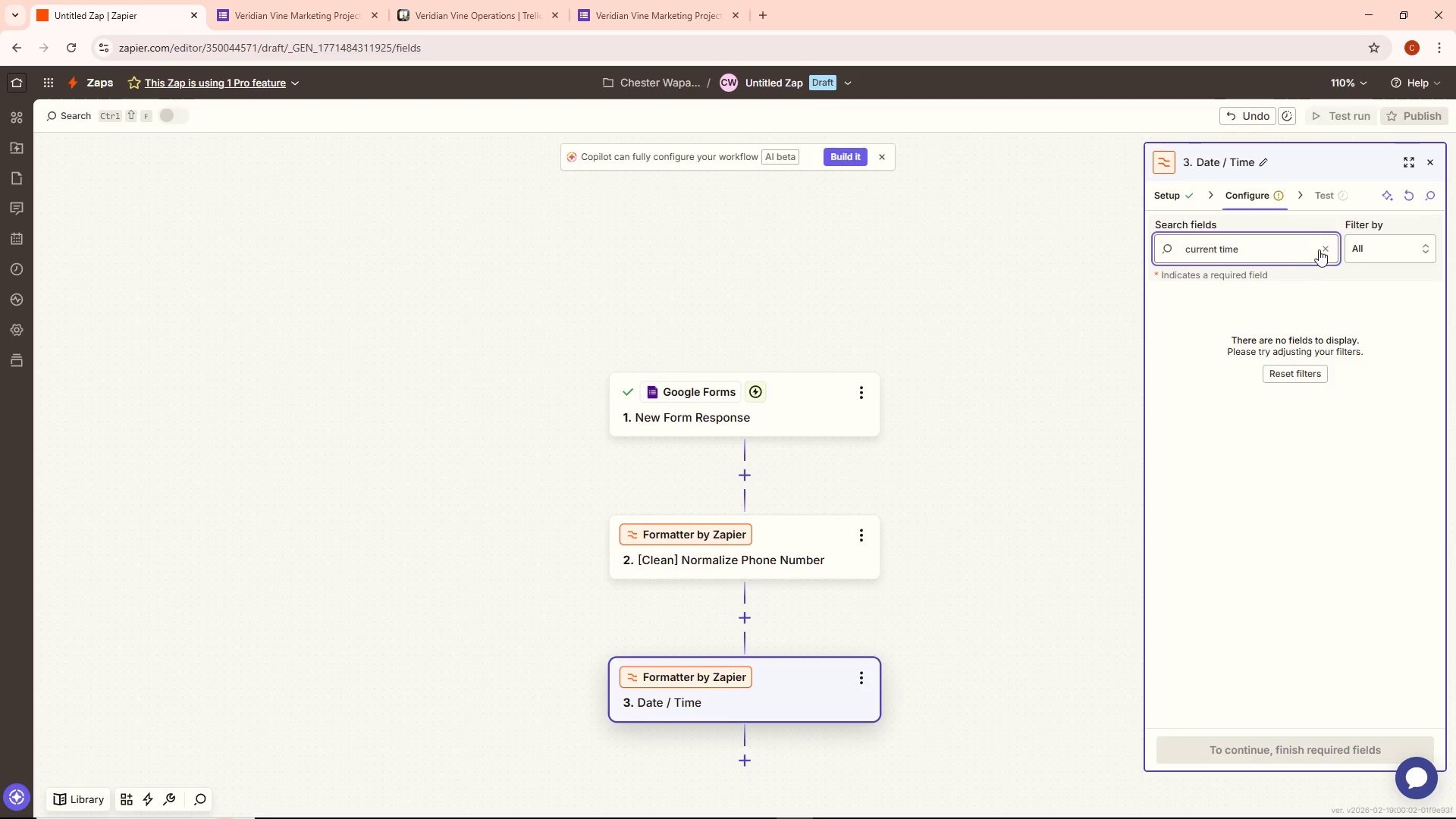 
left_click([1323, 247])
 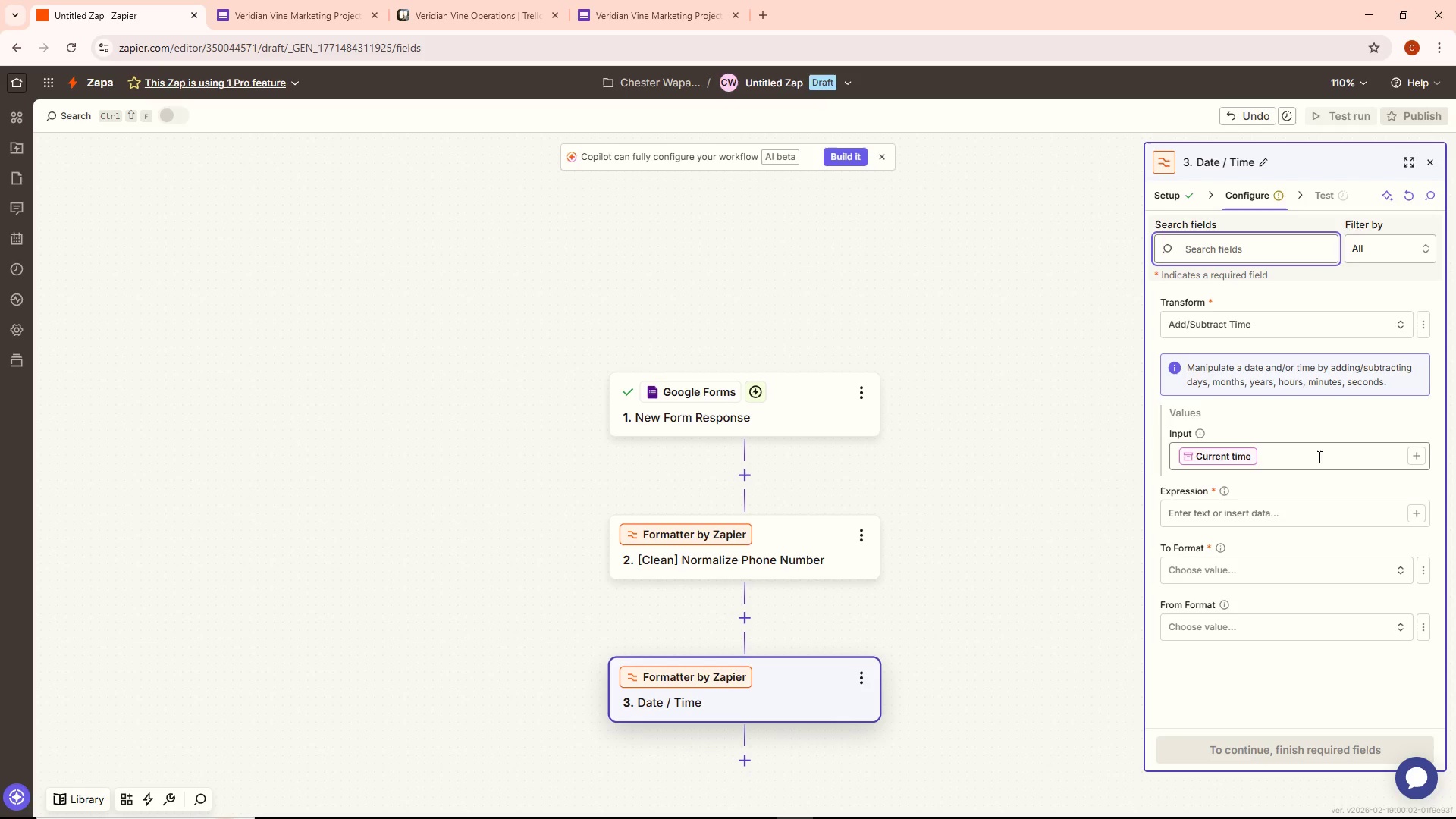 
left_click([1417, 459])
 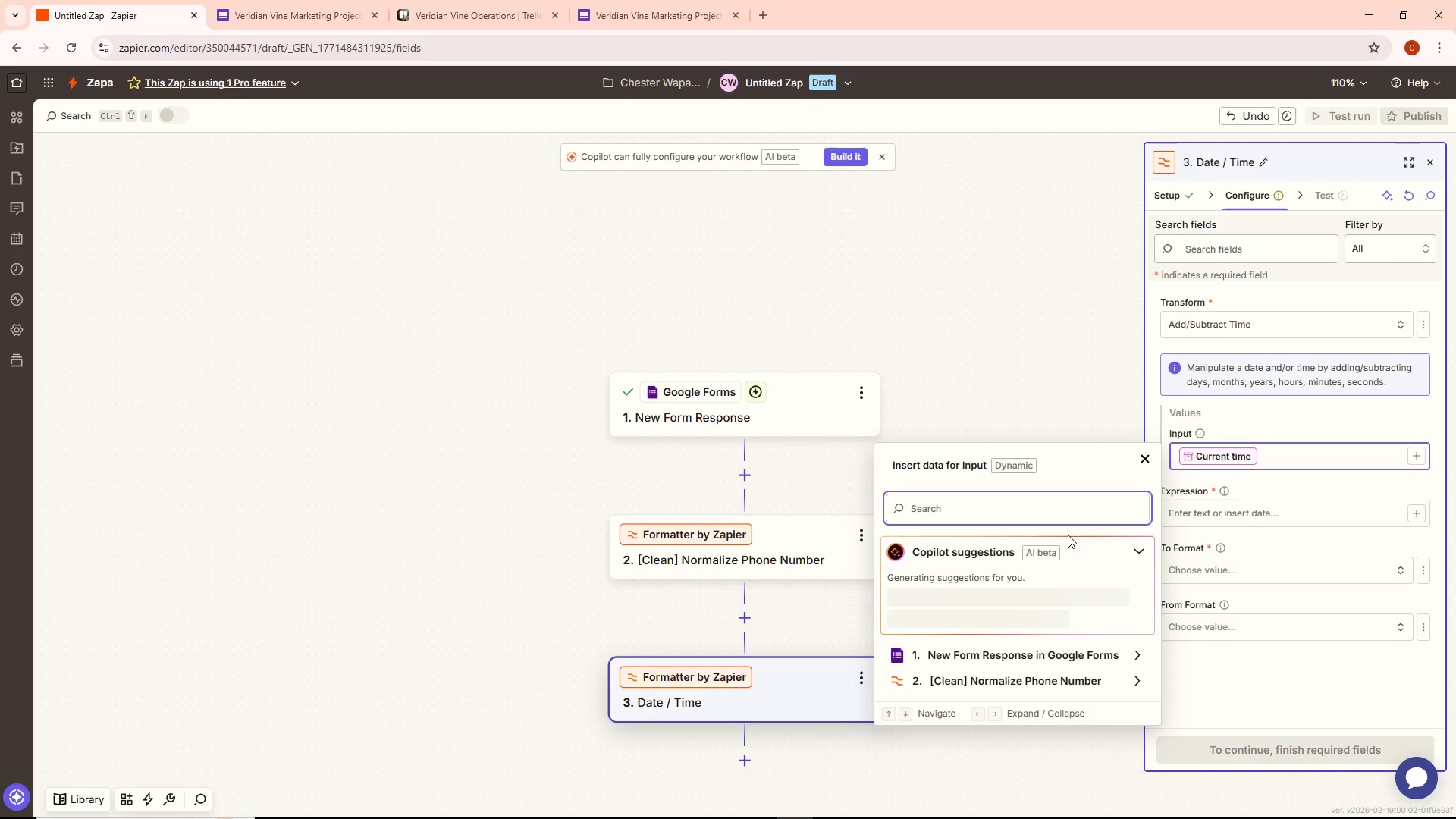 
scroll: coordinate [1021, 566], scroll_direction: down, amount: 3.0
 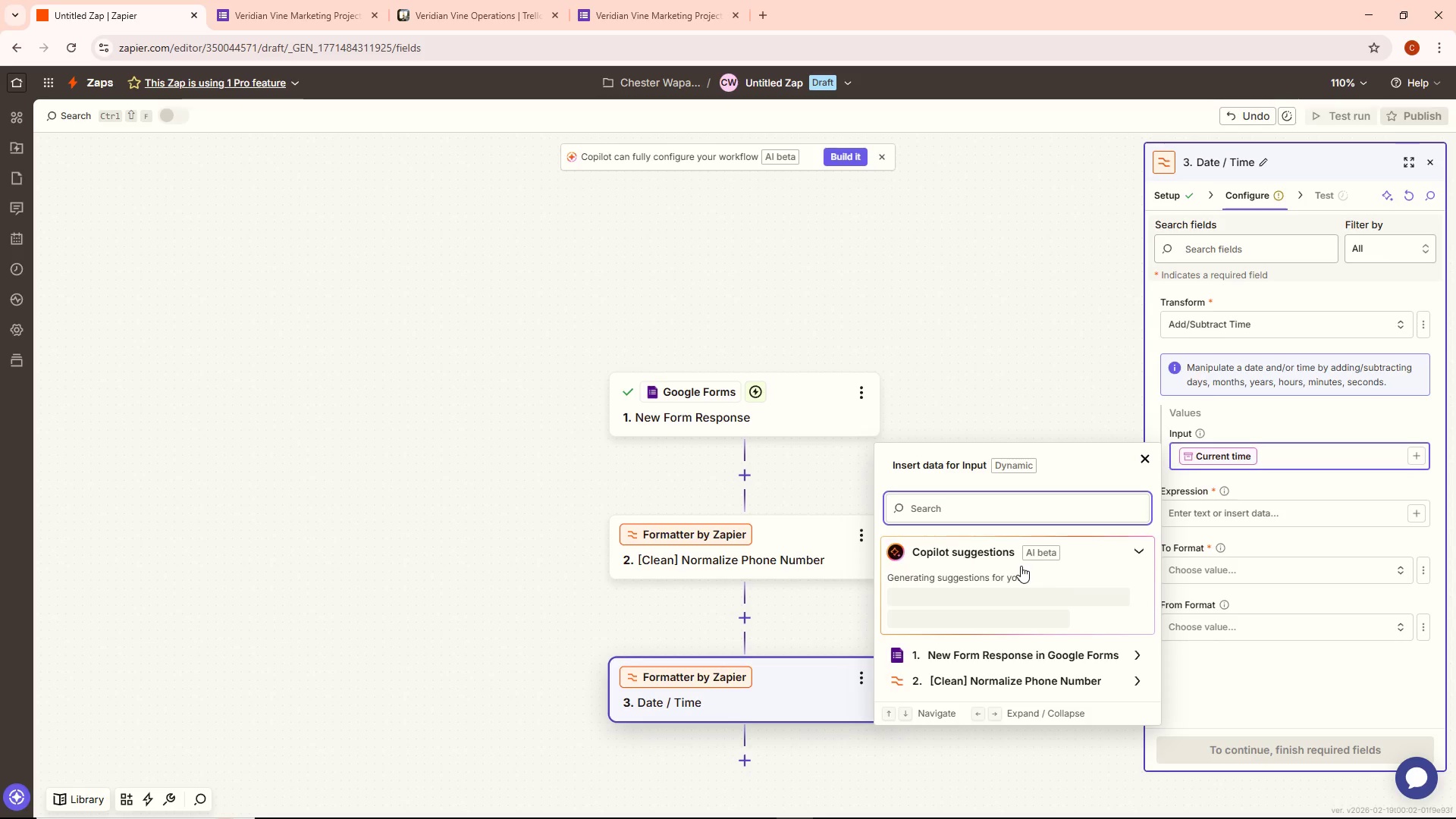 
type(current time)
 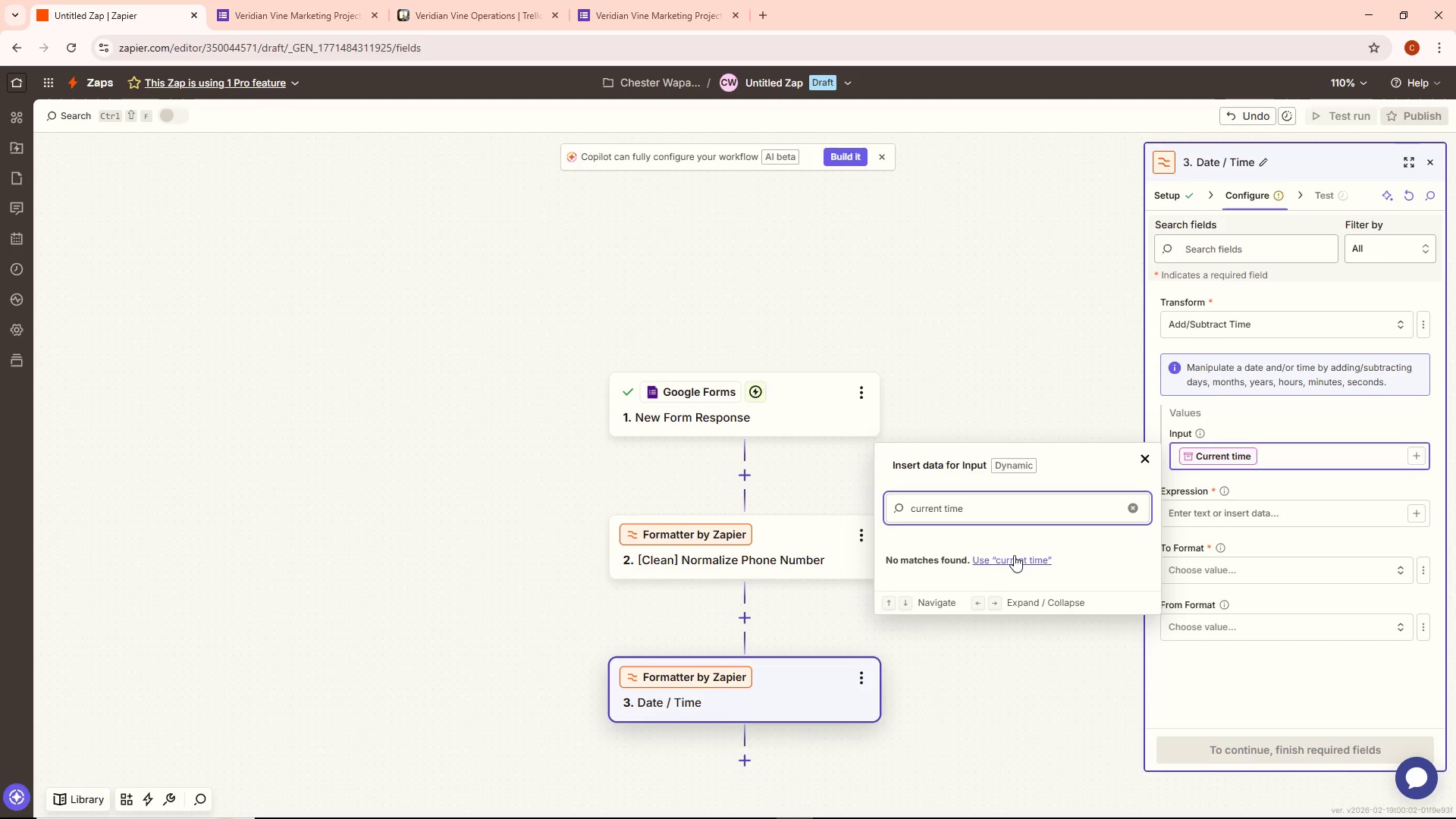 
left_click([1014, 555])
 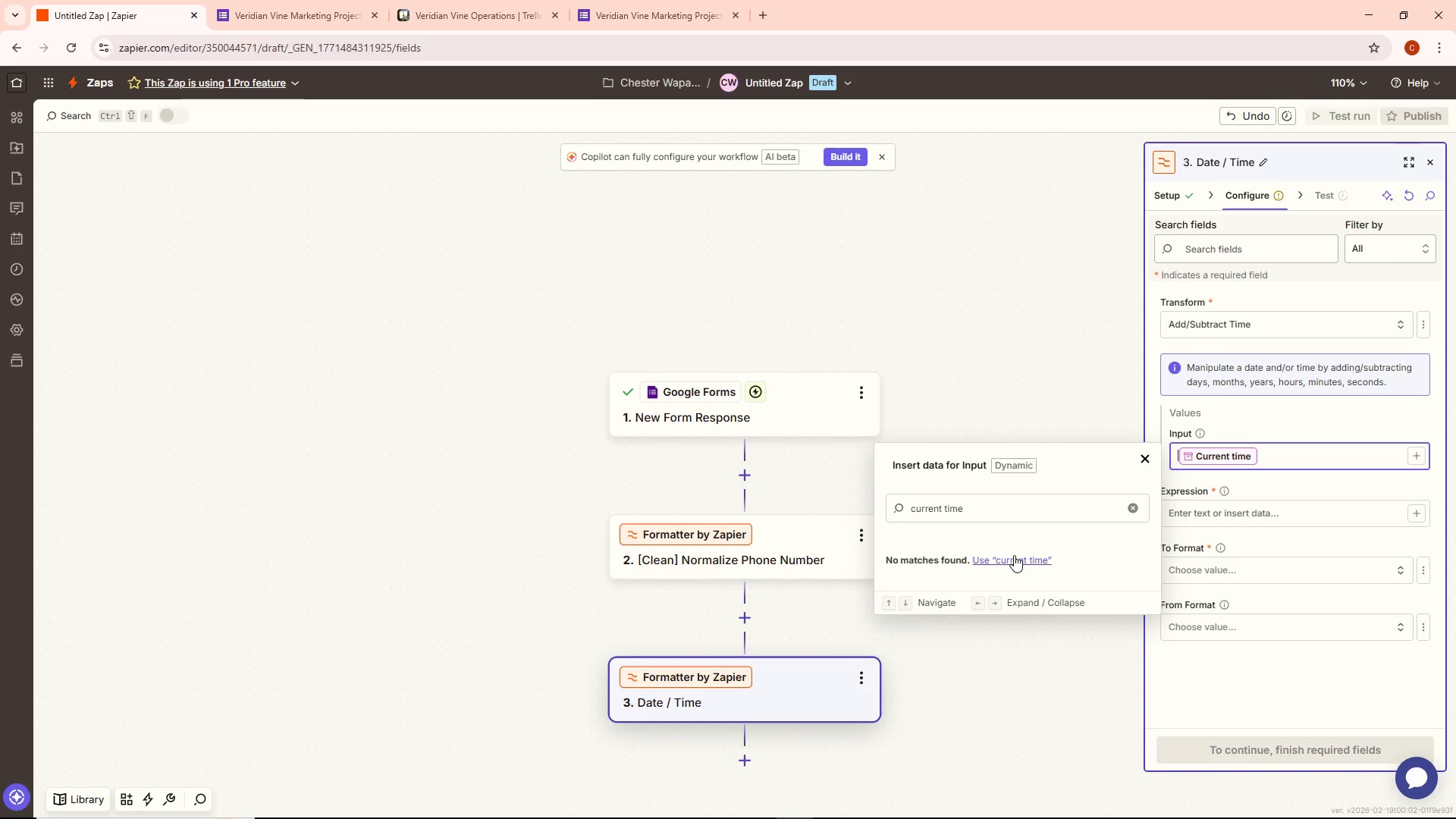 
left_click([1016, 555])
 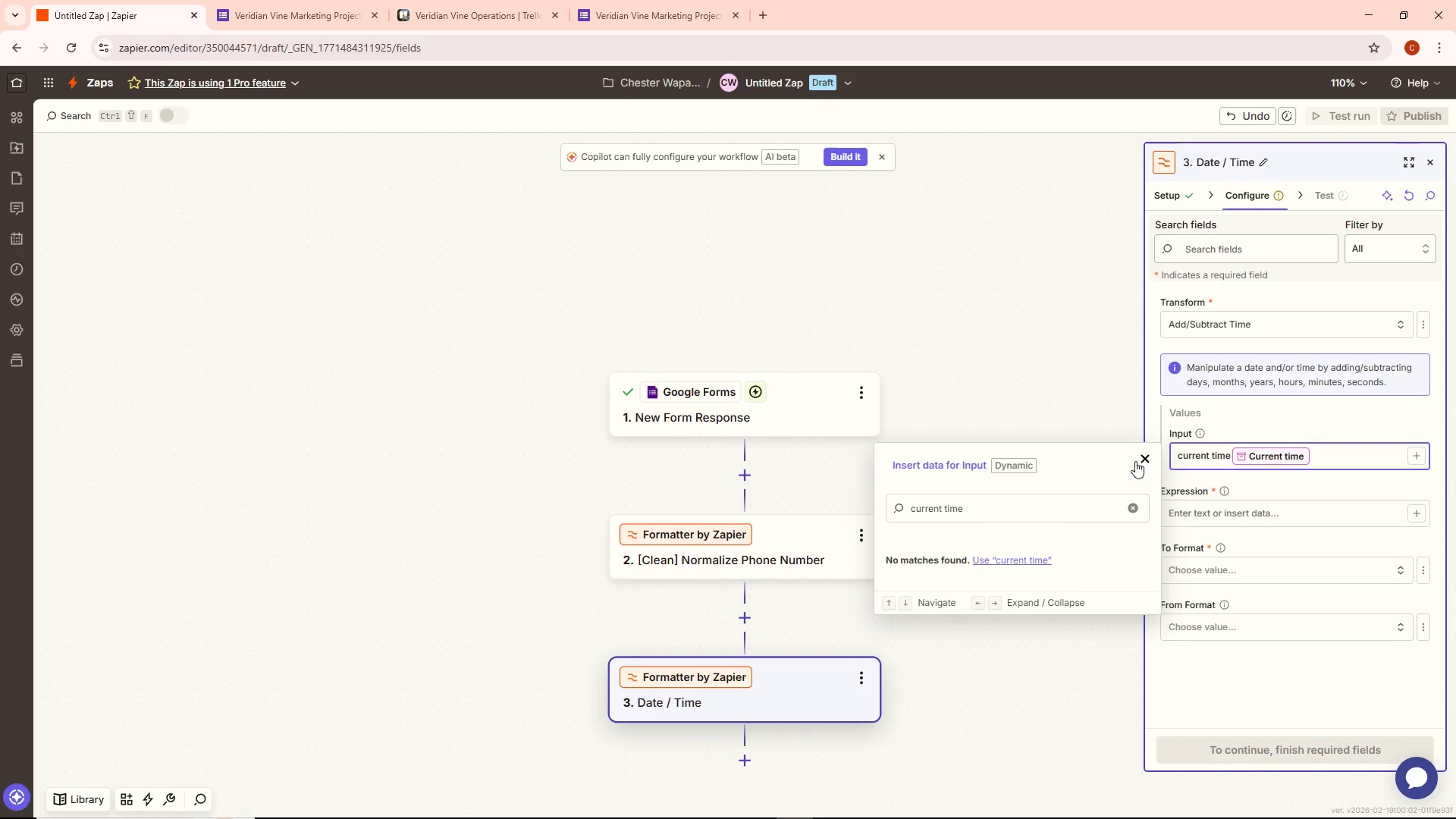 
scroll: coordinate [1021, 596], scroll_direction: down, amount: 3.0
 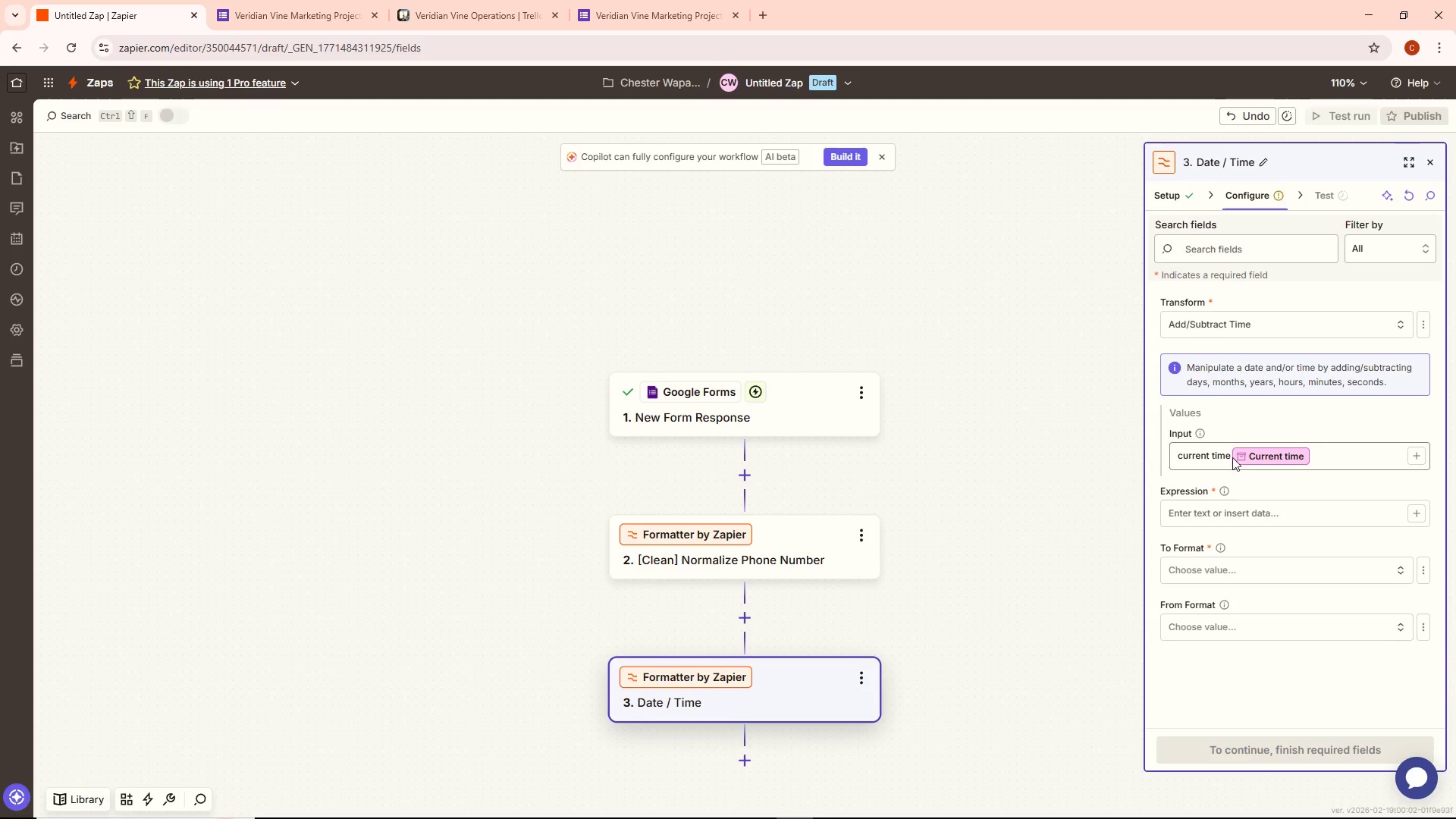 
left_click_drag(start_coordinate=[1228, 453], to_coordinate=[1078, 450])
 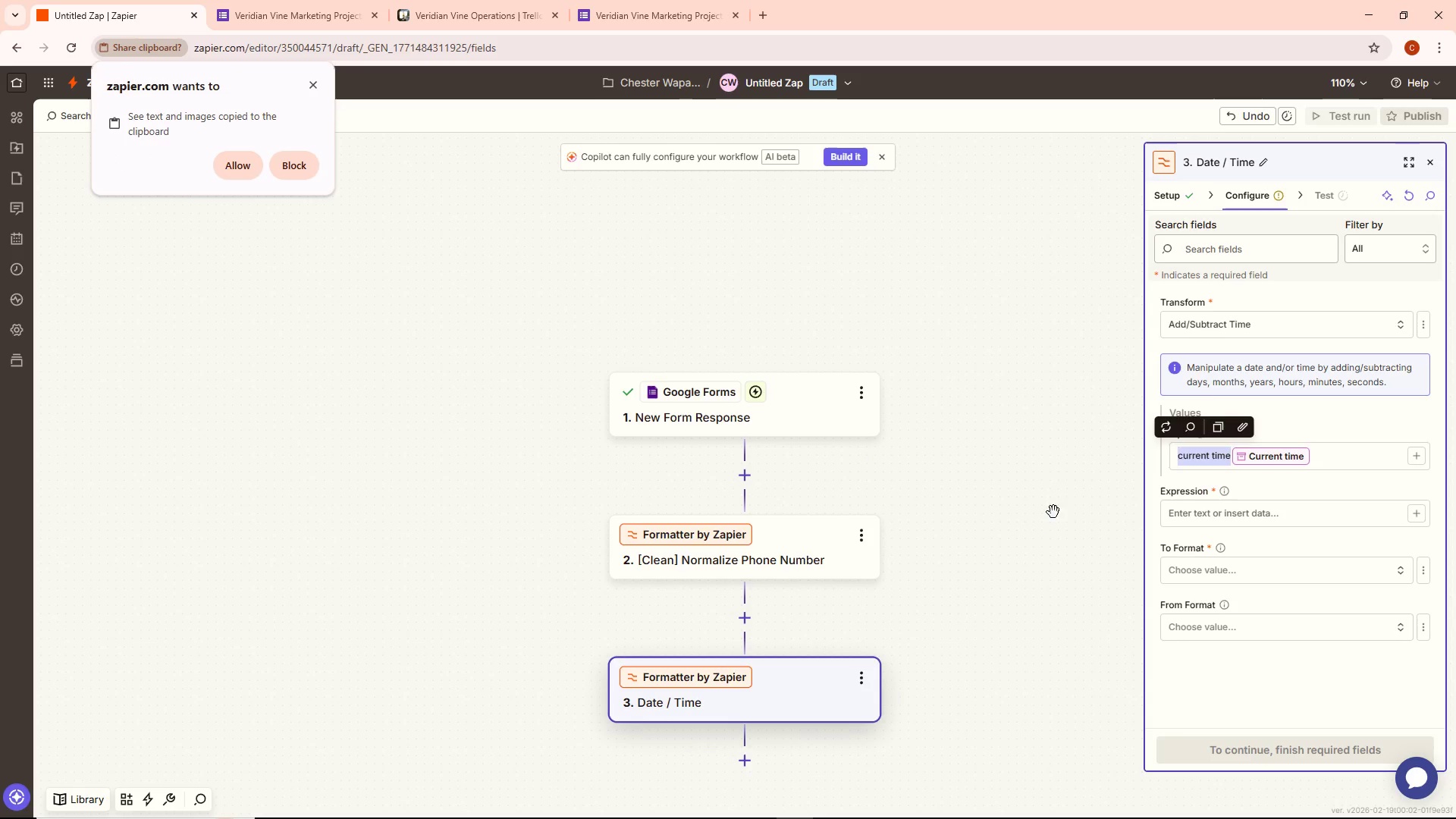 
key(Backspace)
 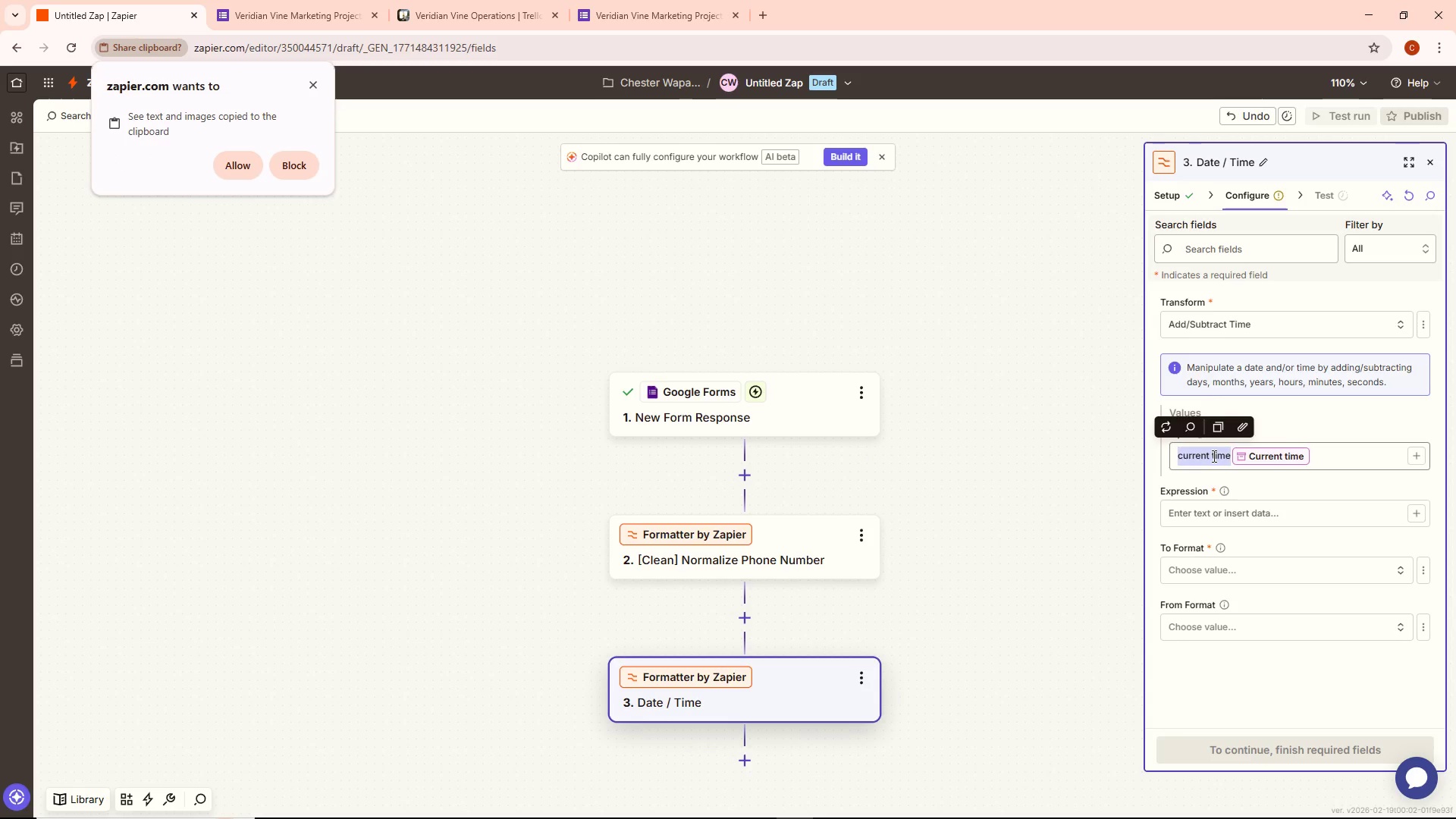 
left_click([1316, 453])
 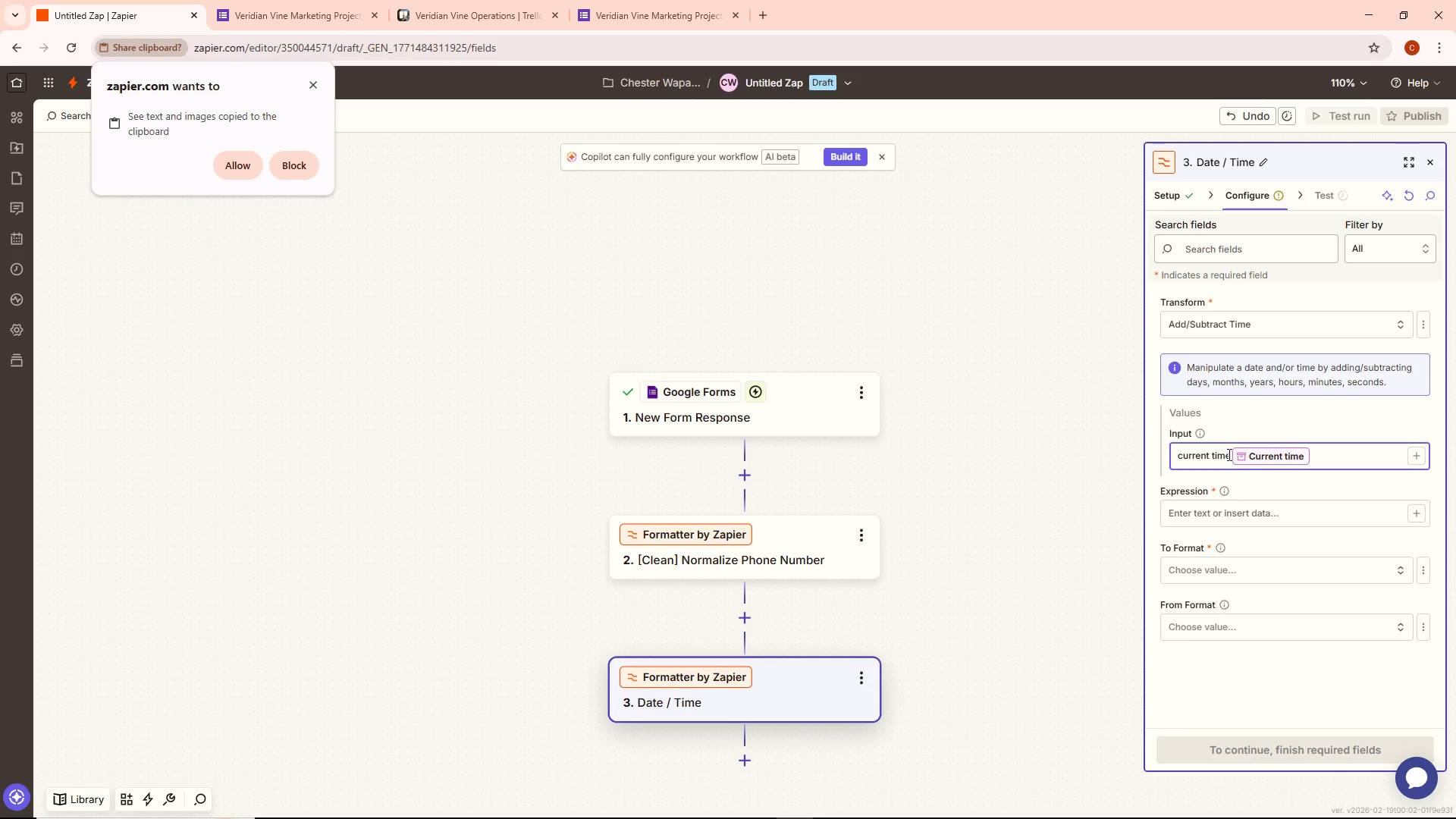 
left_click([1229, 455])
 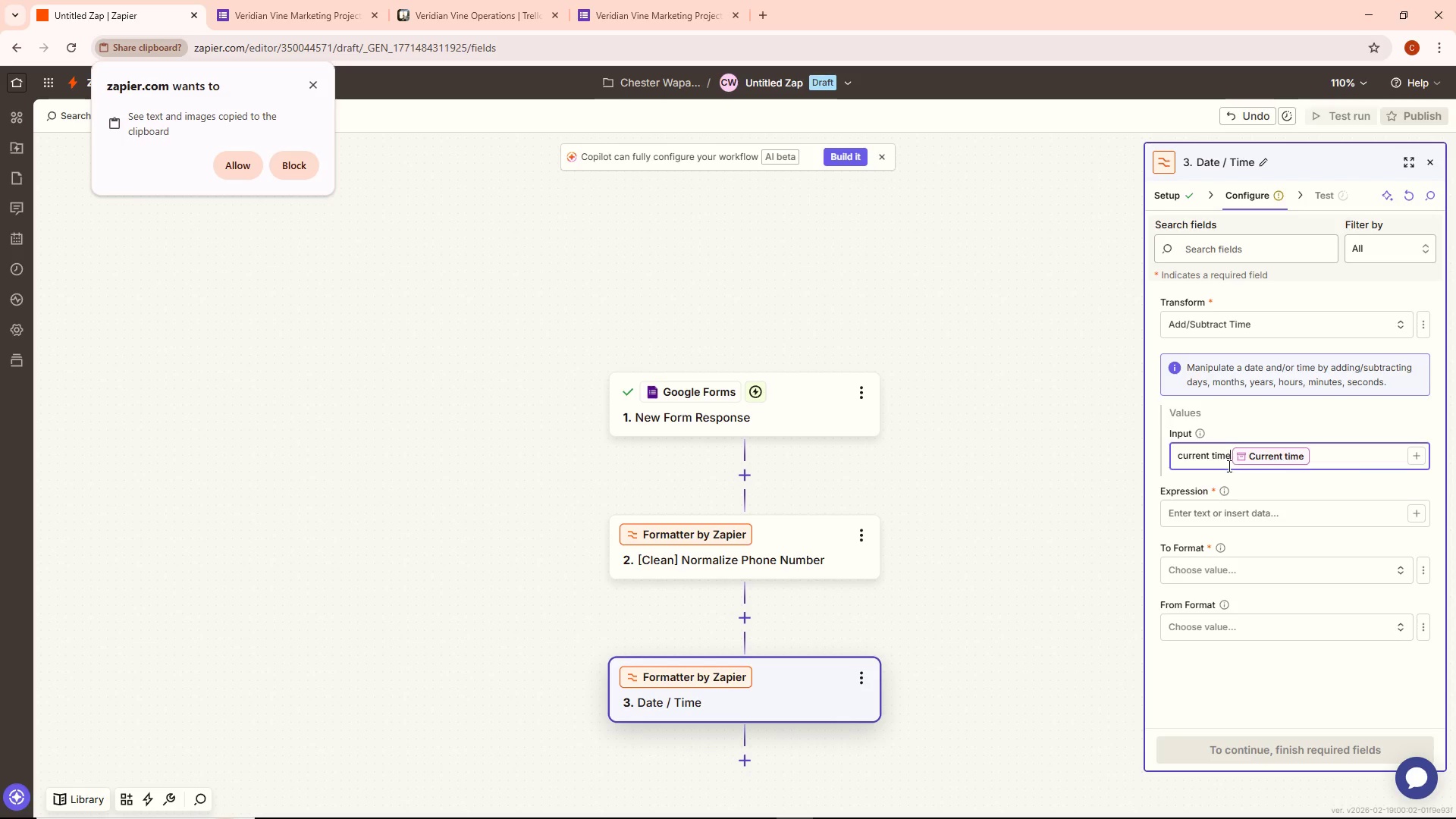 
hold_key(key=Backspace, duration=1.19)
 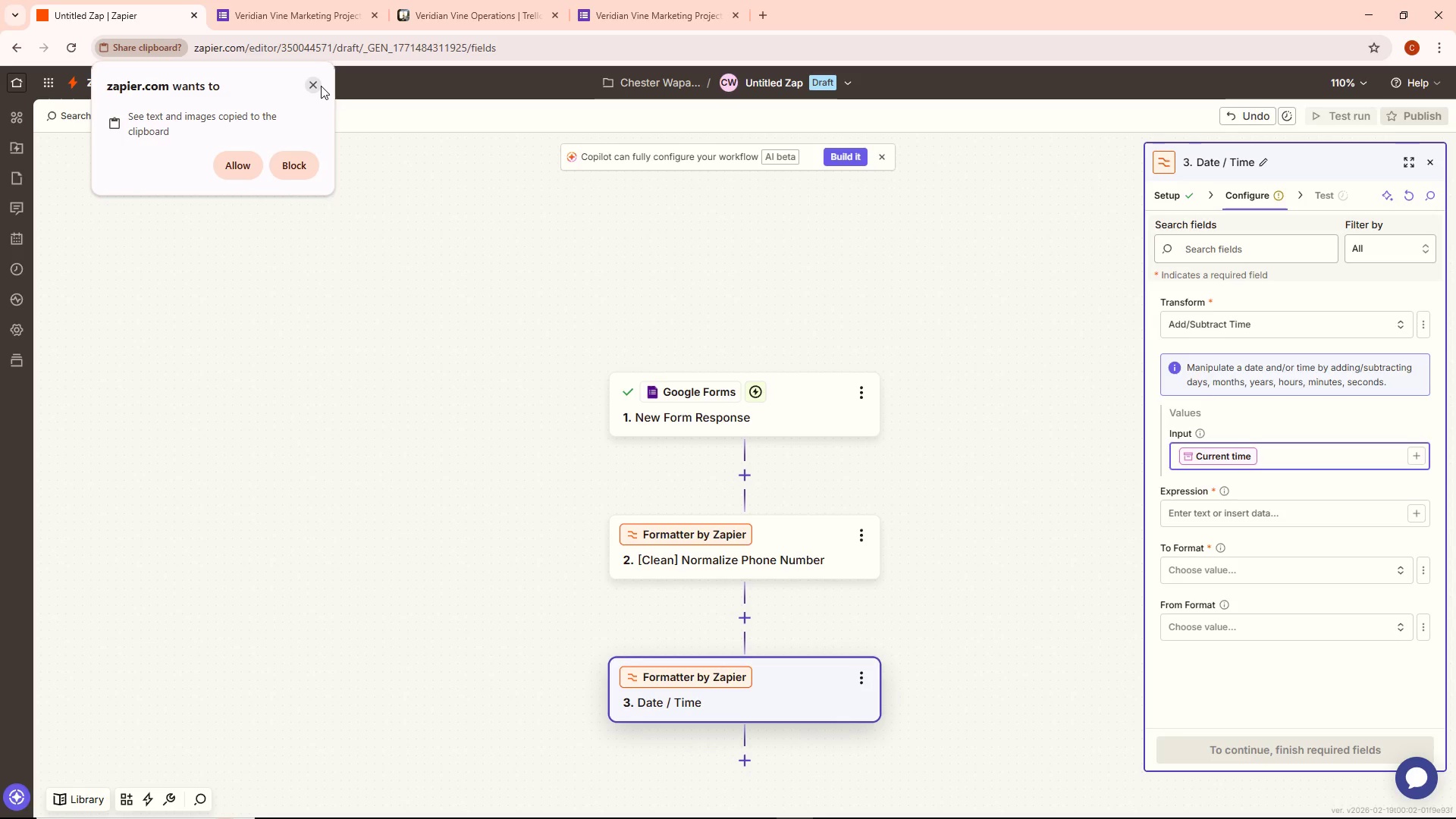 
left_click([315, 82])
 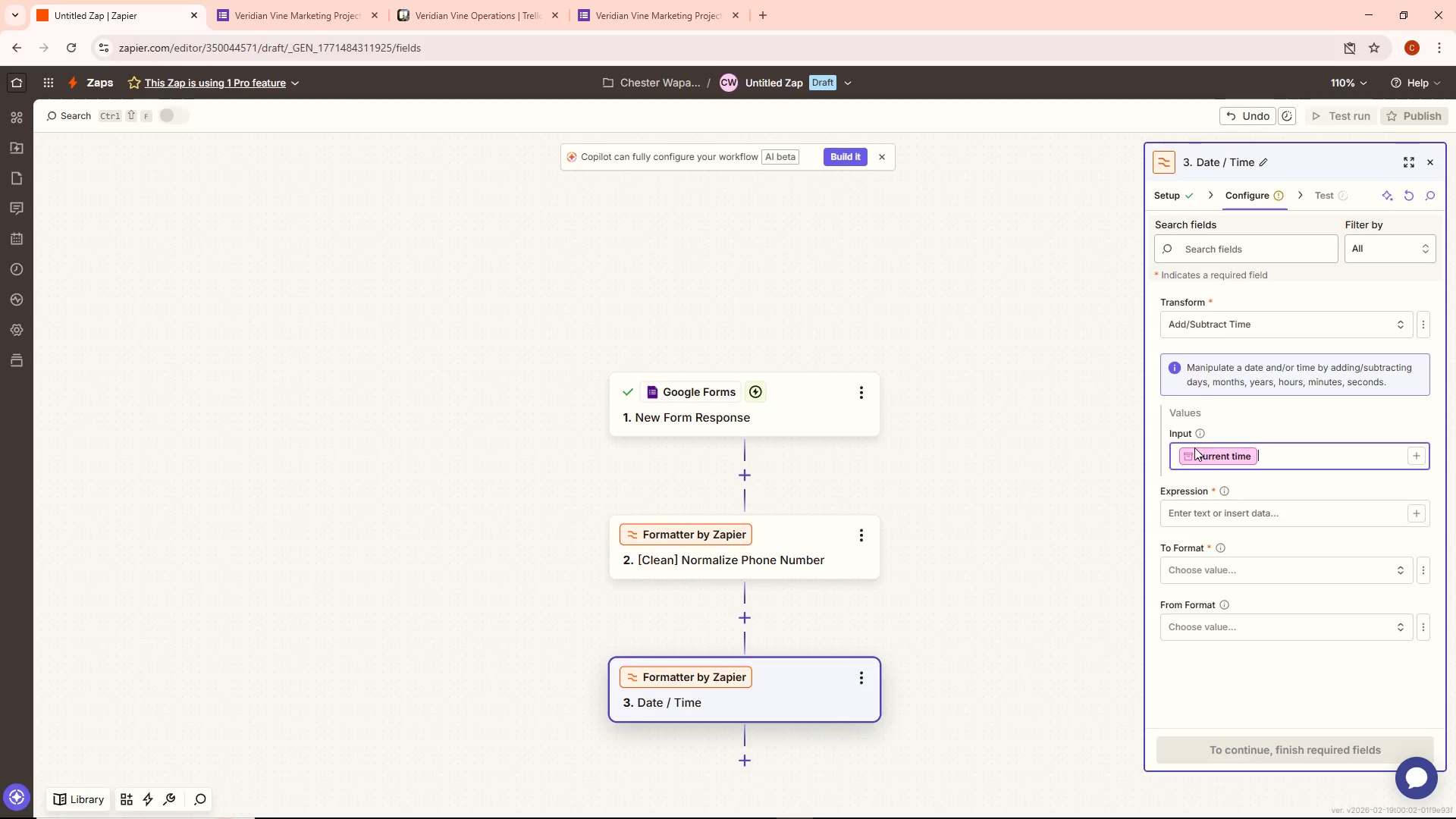 
left_click([1178, 448])
 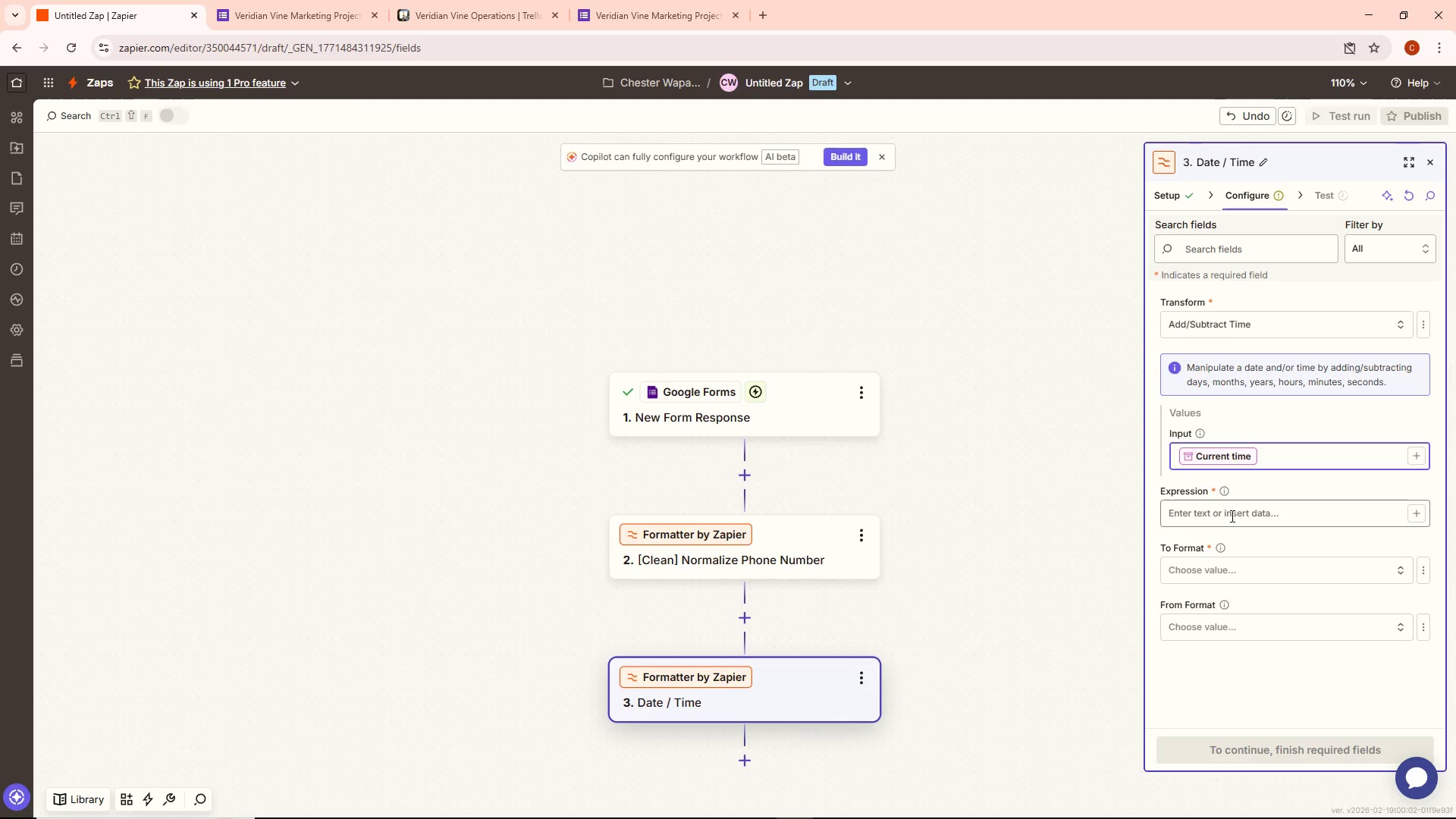 
left_click([1231, 516])
 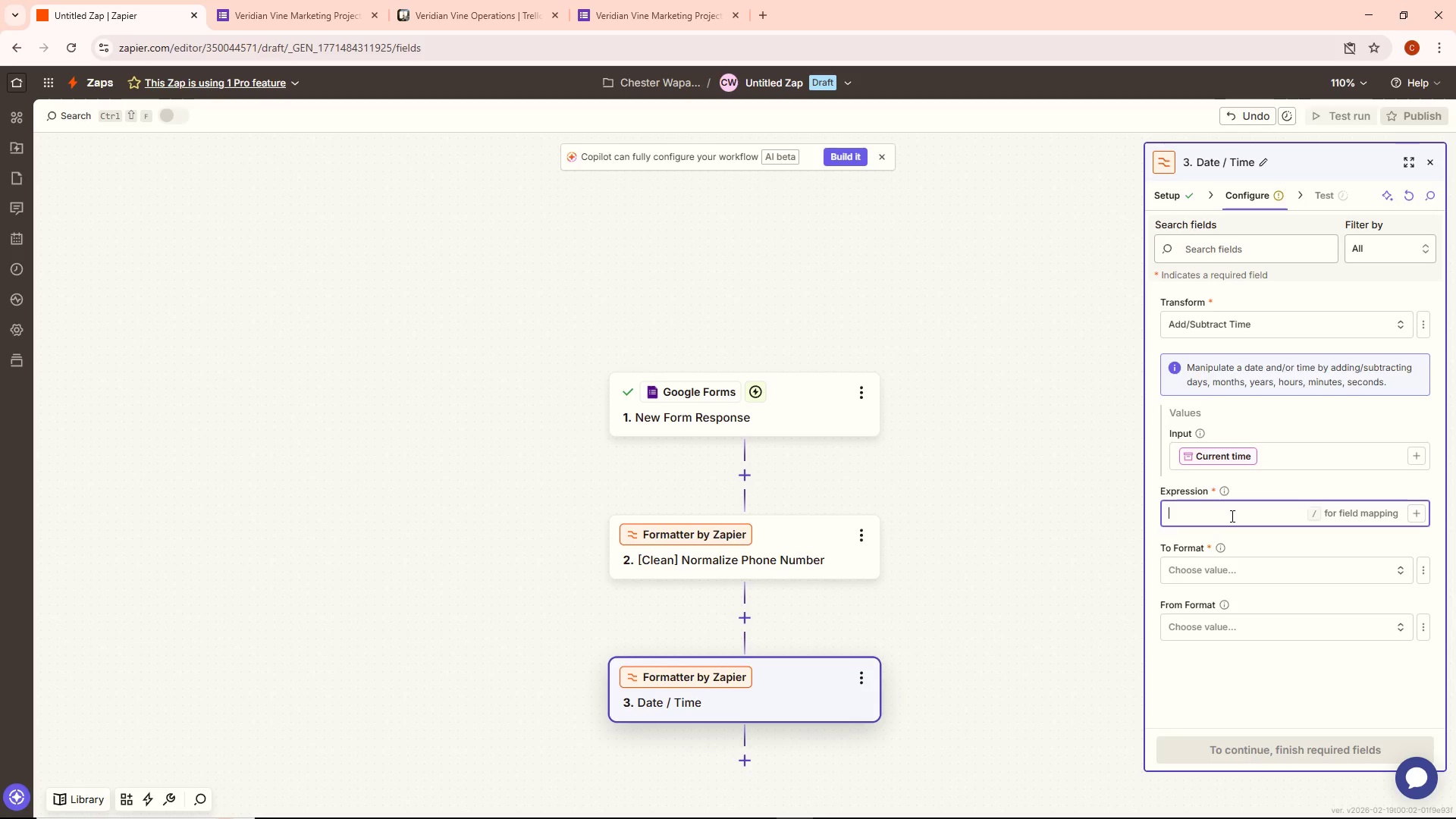 
wait(8.2)
 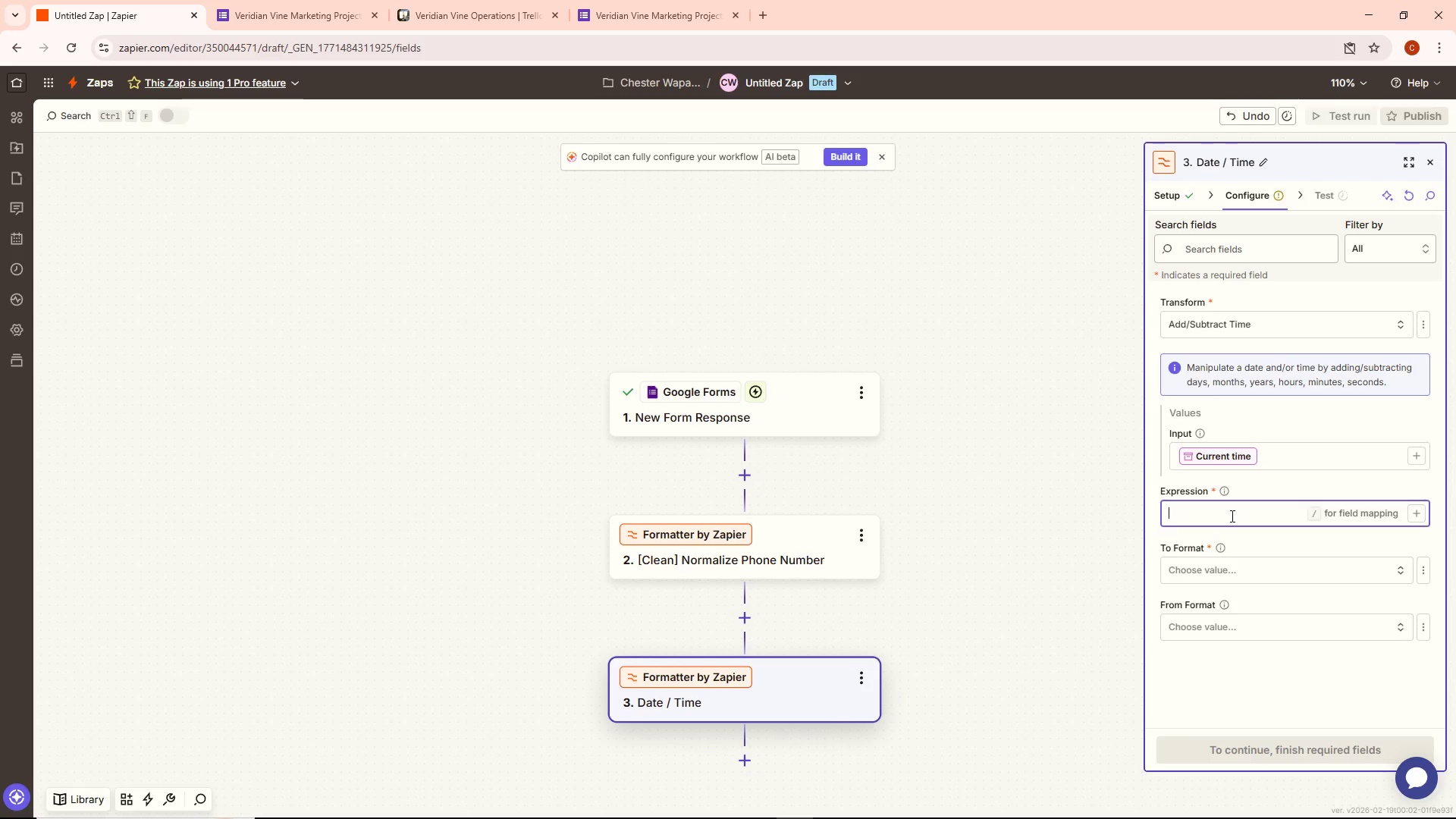 
type(+3 days.)
 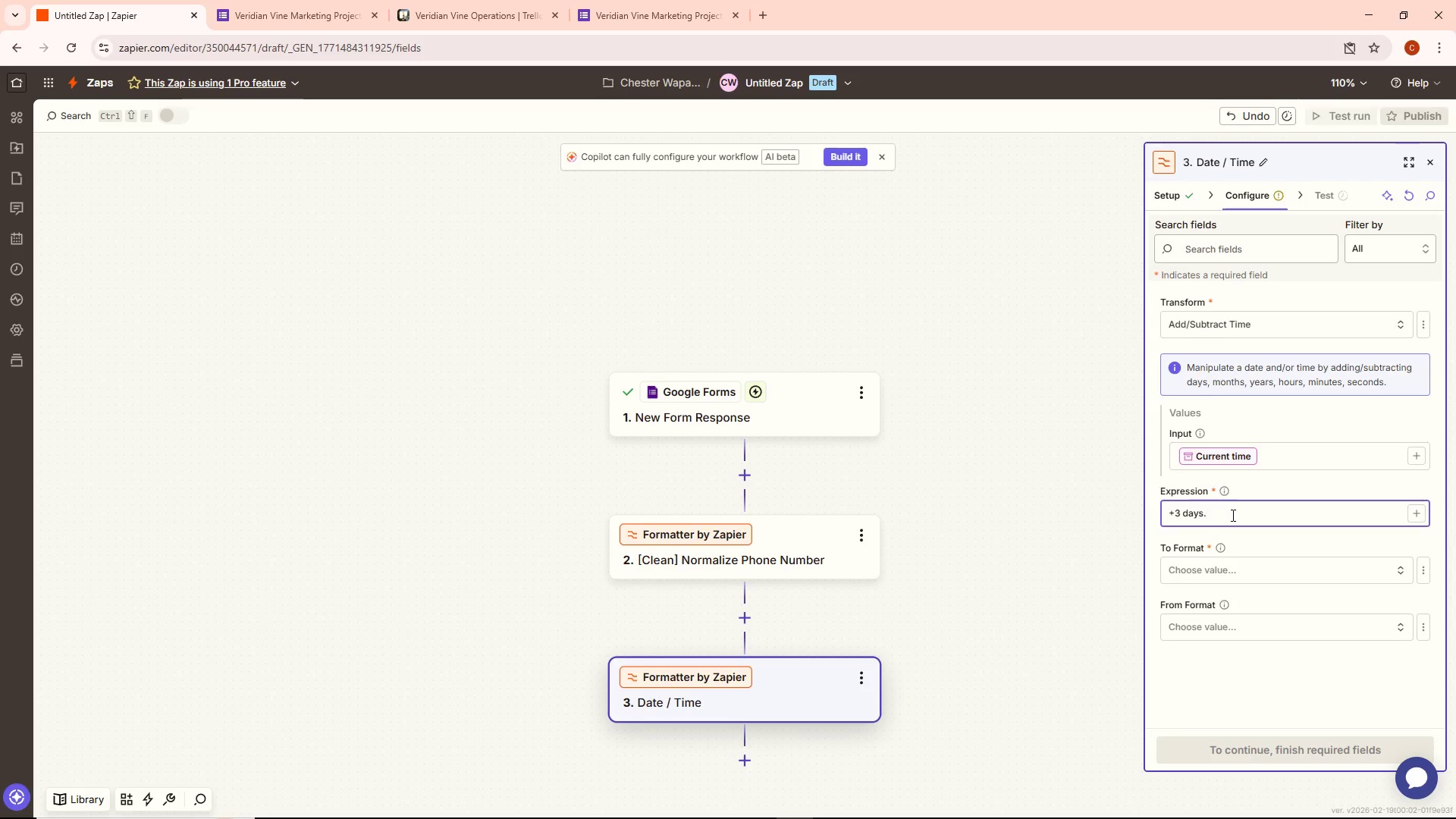 
left_click([1214, 563])
 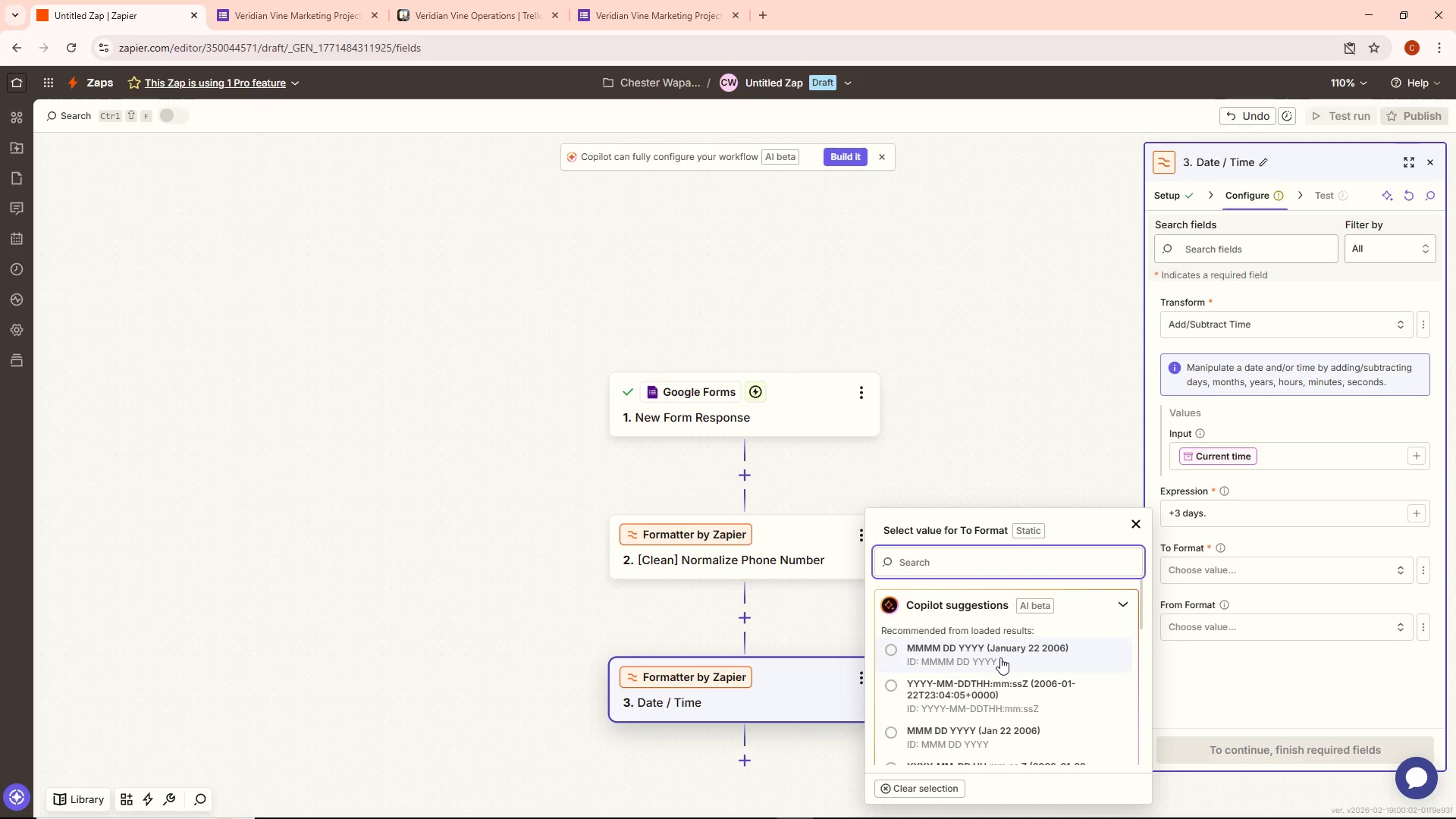 
wait(17.89)
 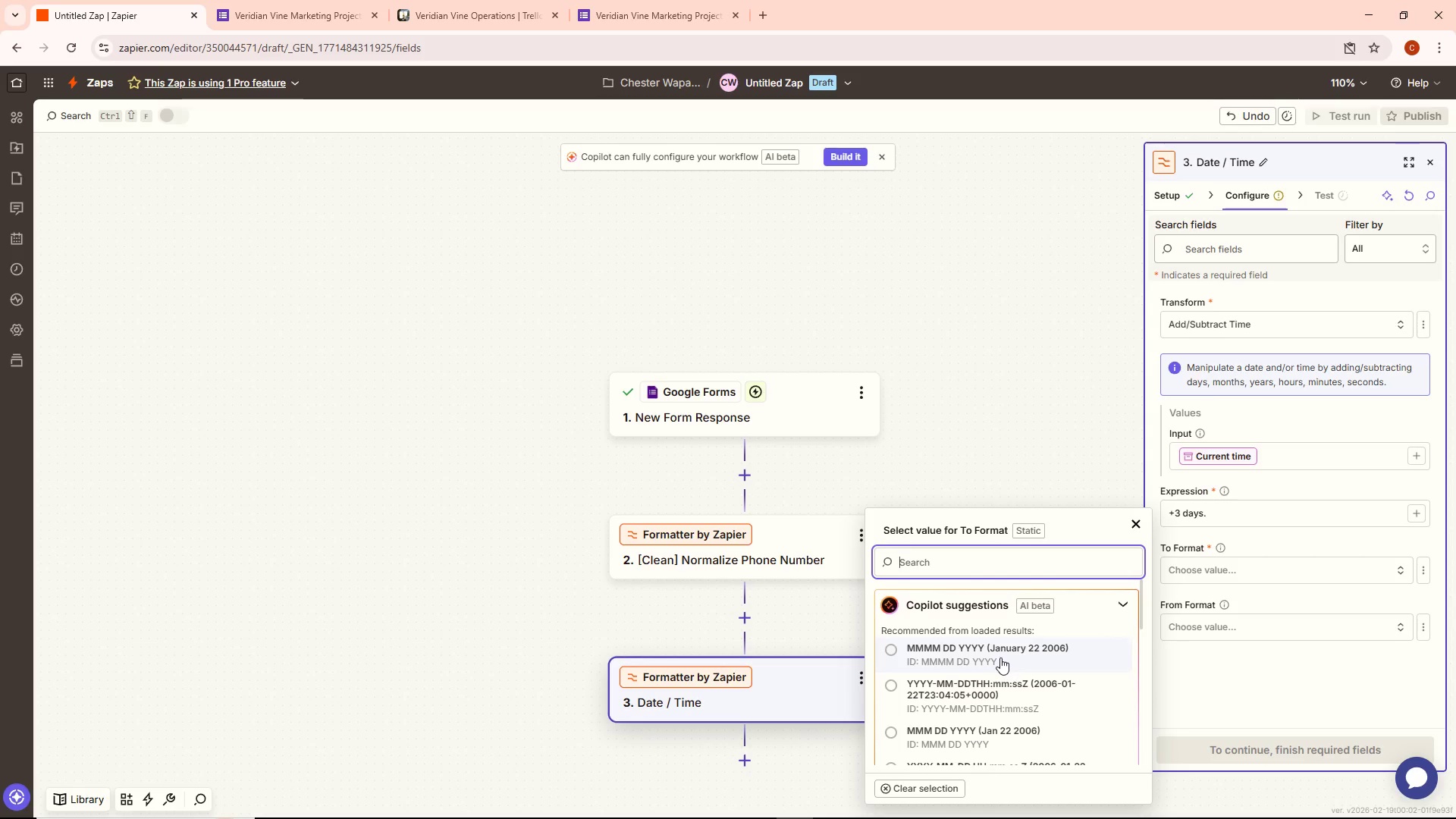 
type(MNM)
key(Backspace)
key(Backspace)
key(Backspace)
key(Backspace)
 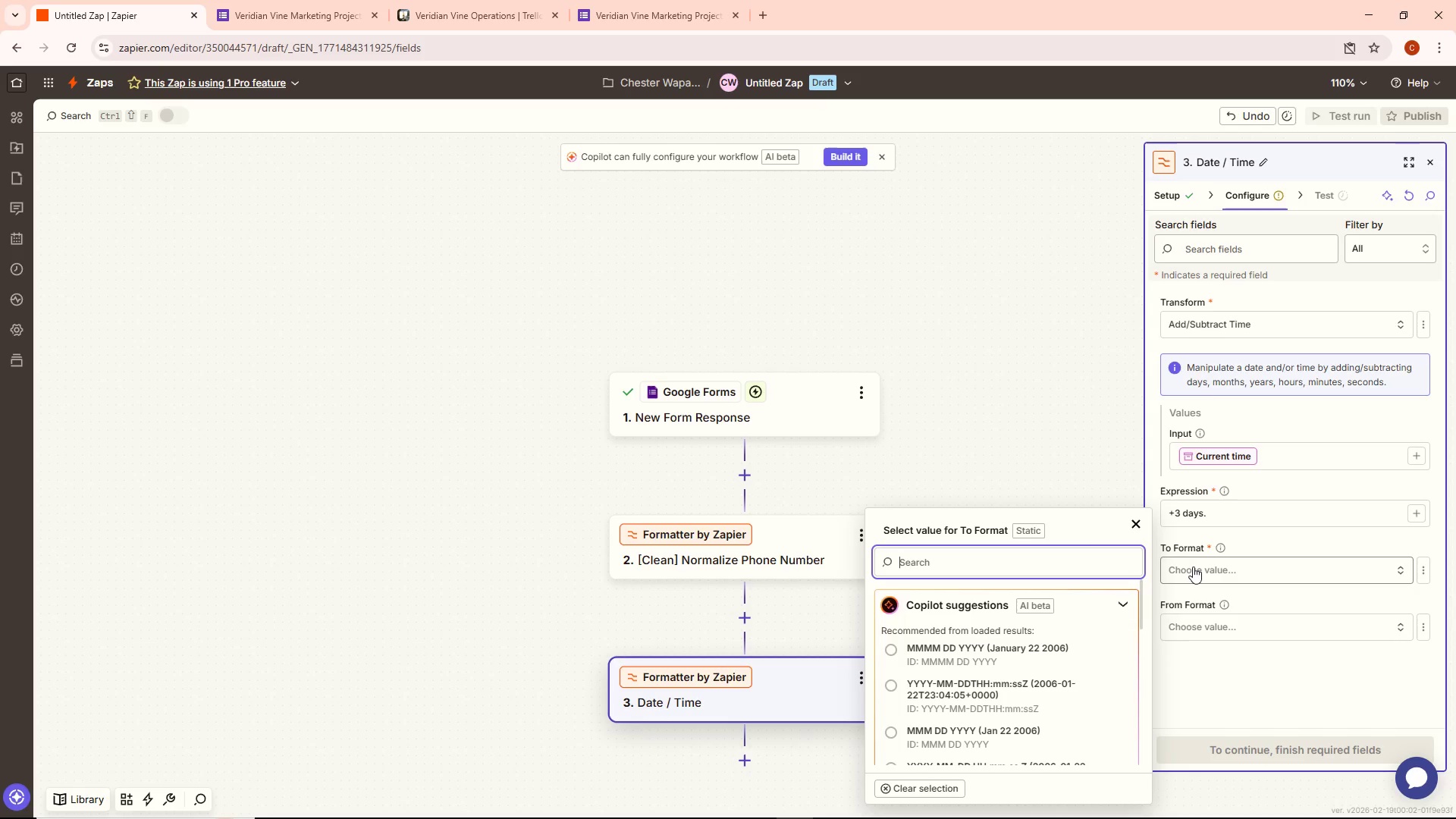 
scroll: coordinate [984, 679], scroll_direction: down, amount: 10.0
 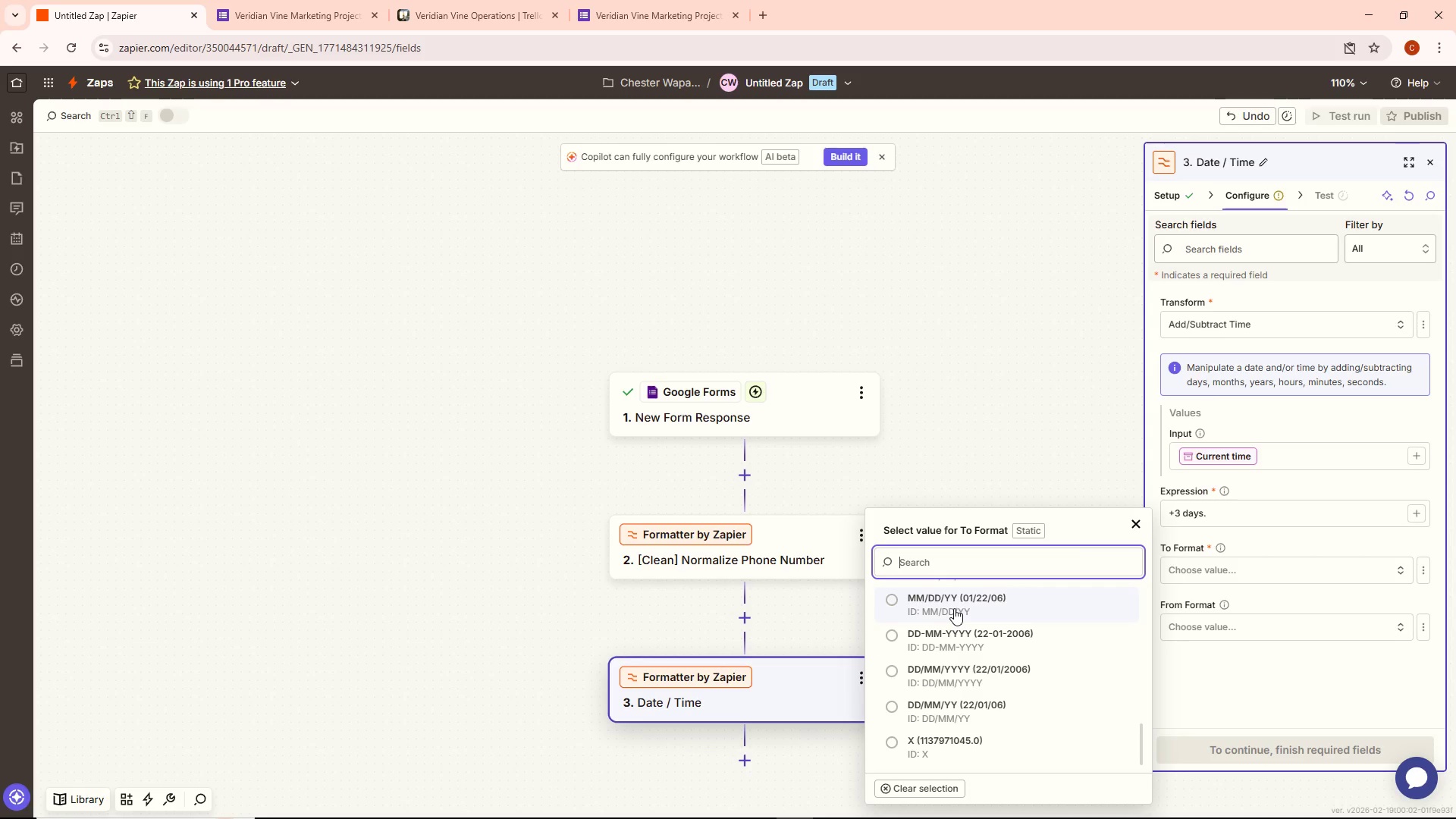 
wait(13.3)
 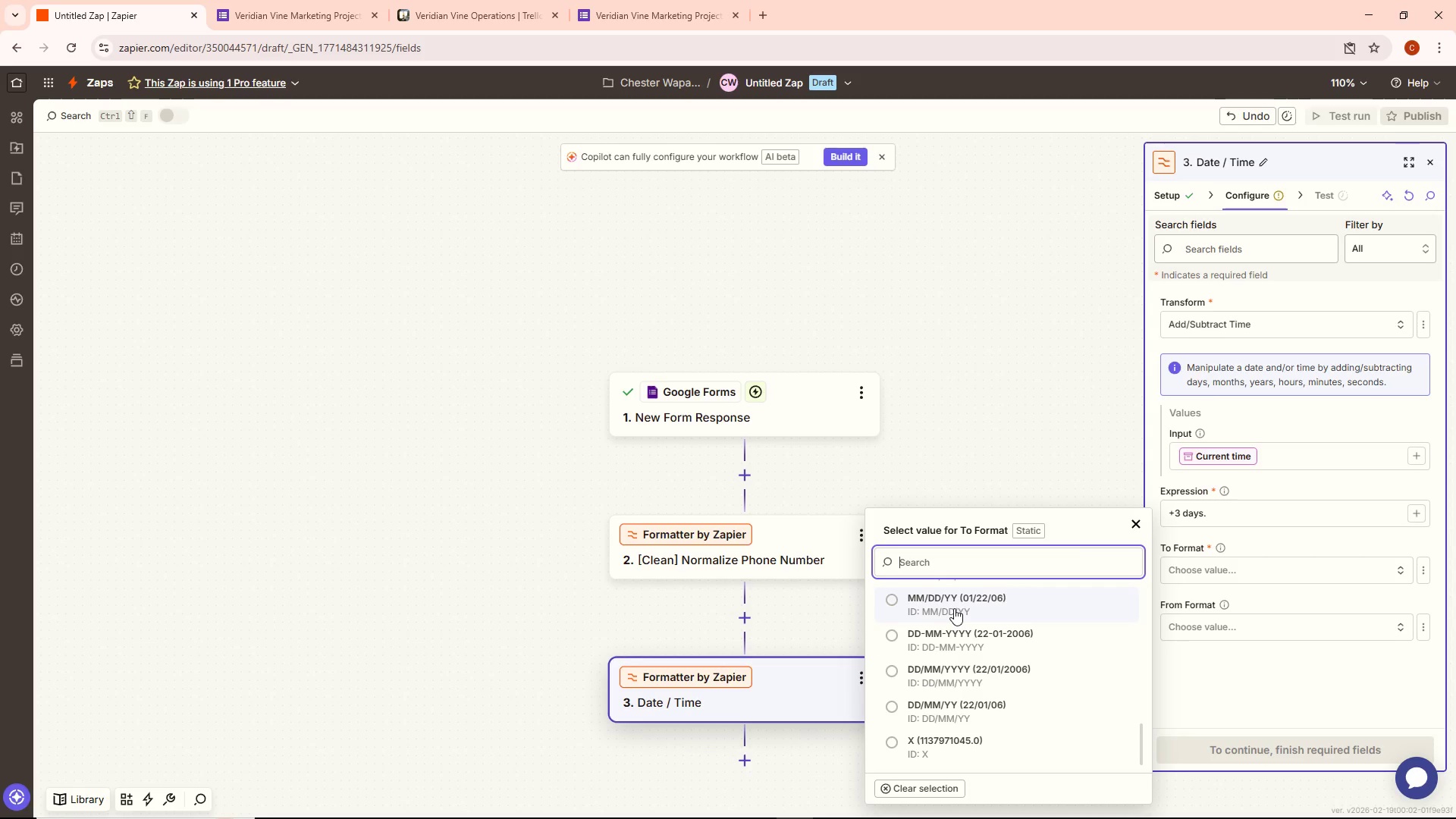 
scroll: coordinate [954, 736], scroll_direction: down, amount: 6.0
 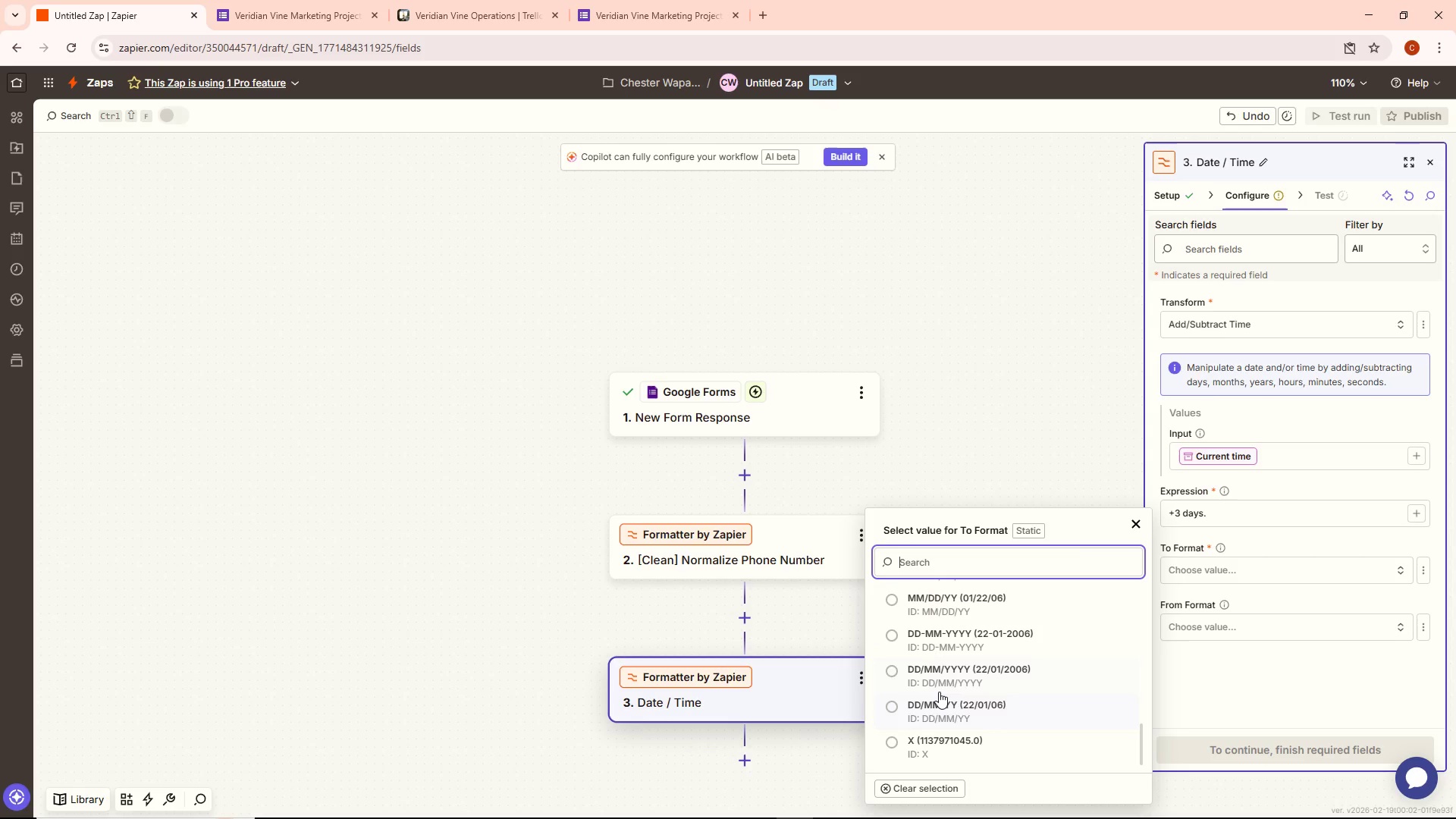 
wait(7.73)
 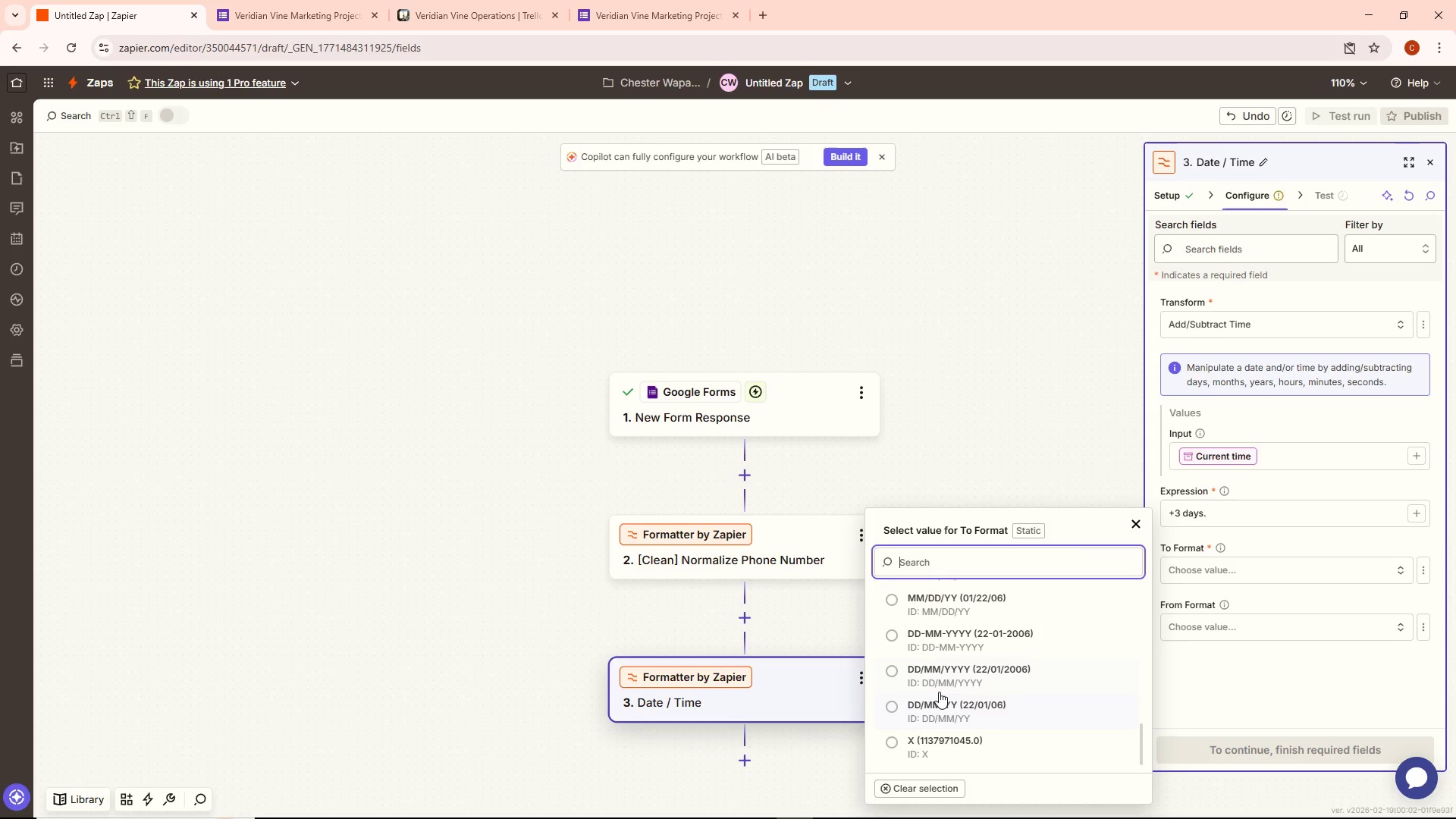 
scroll: coordinate [957, 632], scroll_direction: up, amount: 10.0
 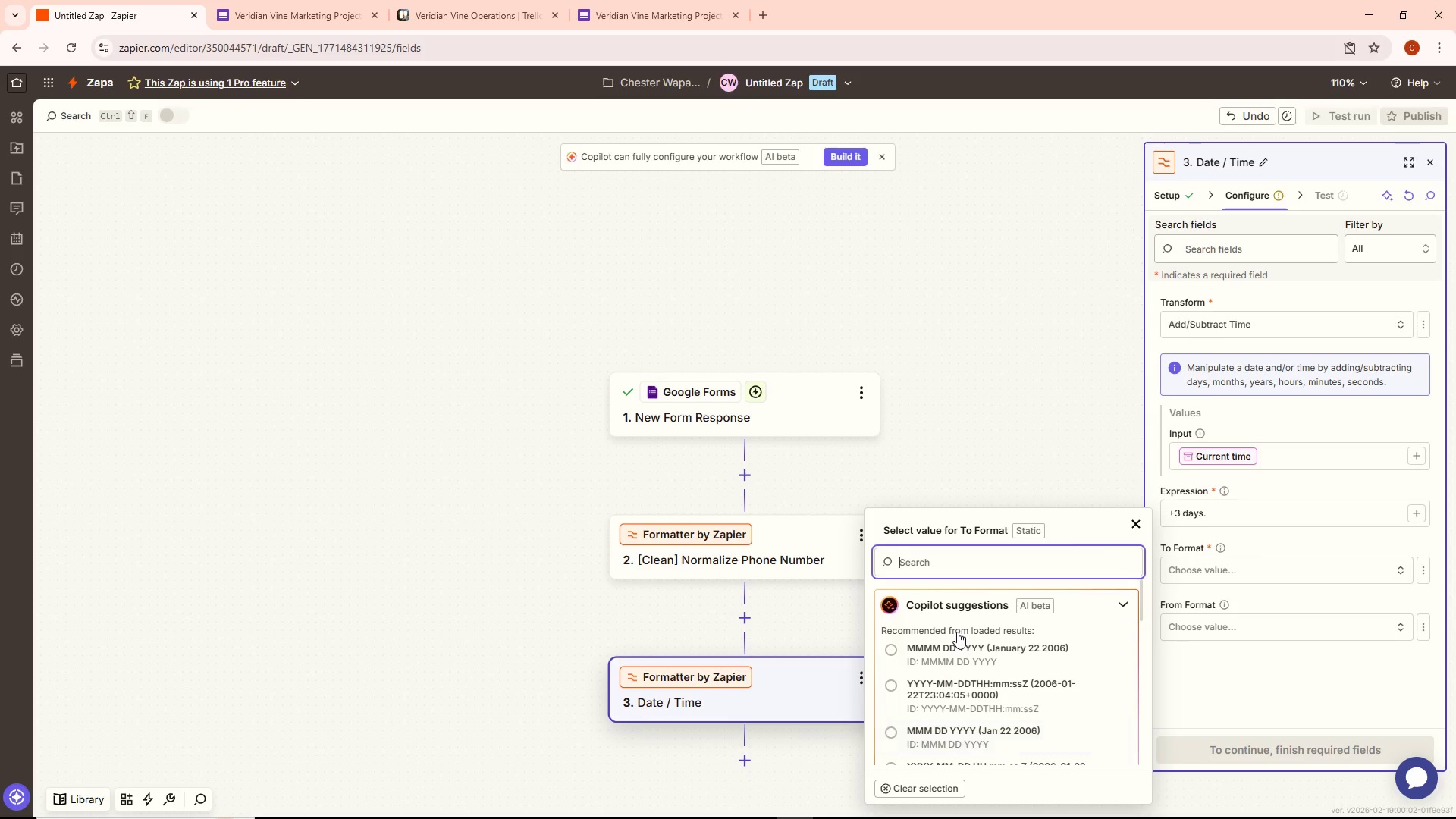 
scroll: coordinate [957, 632], scroll_direction: down, amount: 3.0
 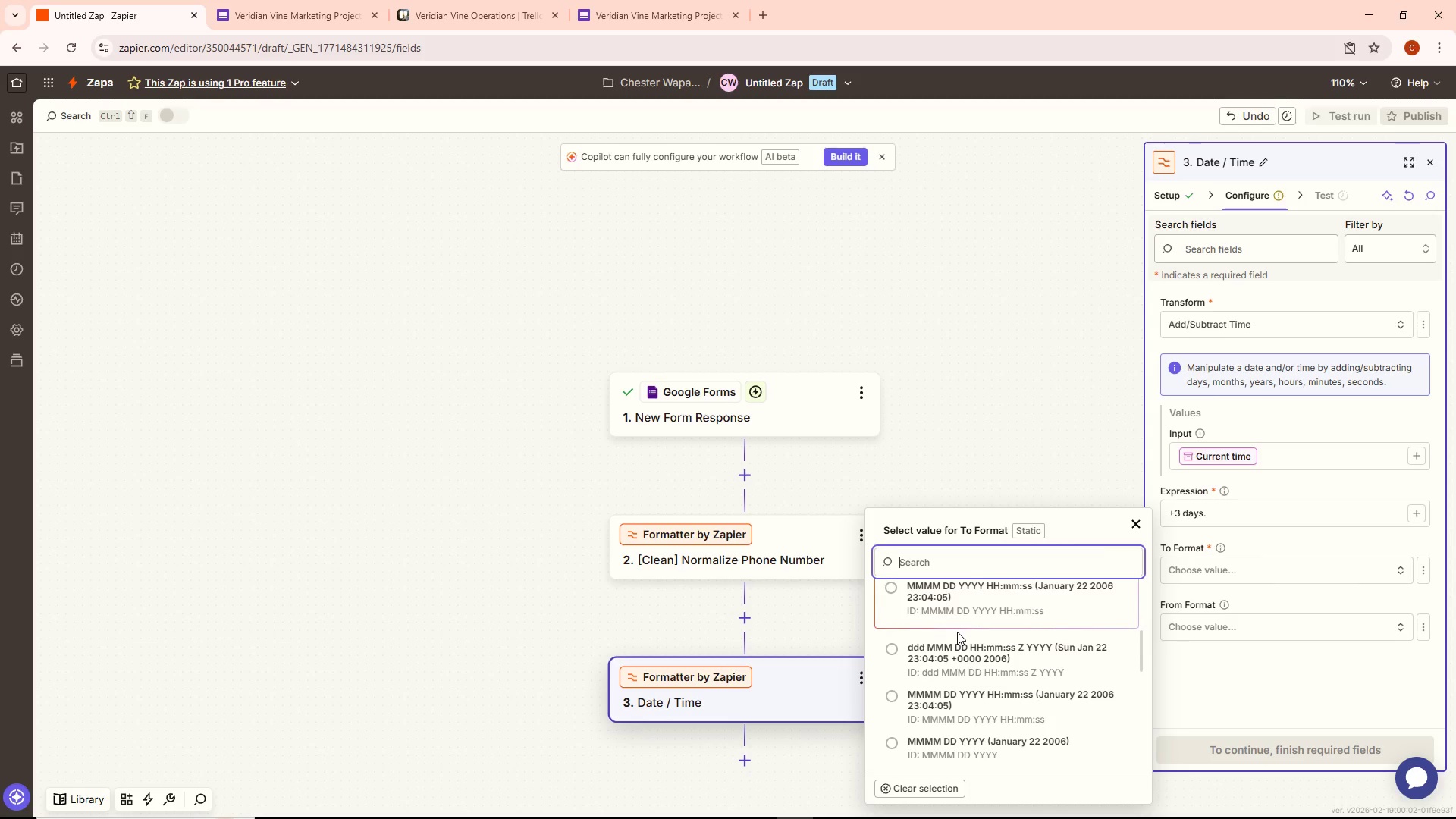 
scroll: coordinate [957, 632], scroll_direction: up, amount: 6.0
 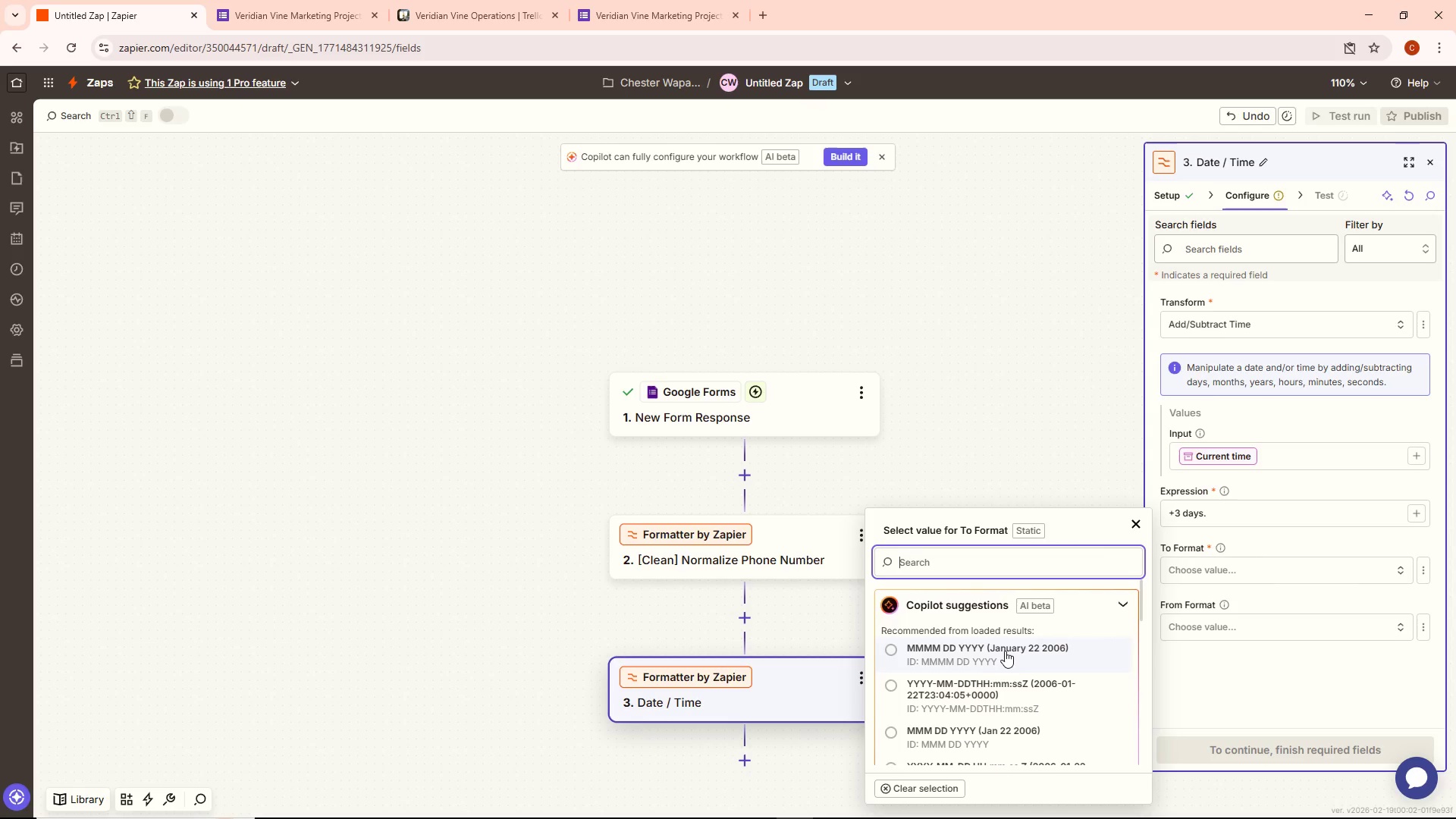 
left_click([1003, 651])
 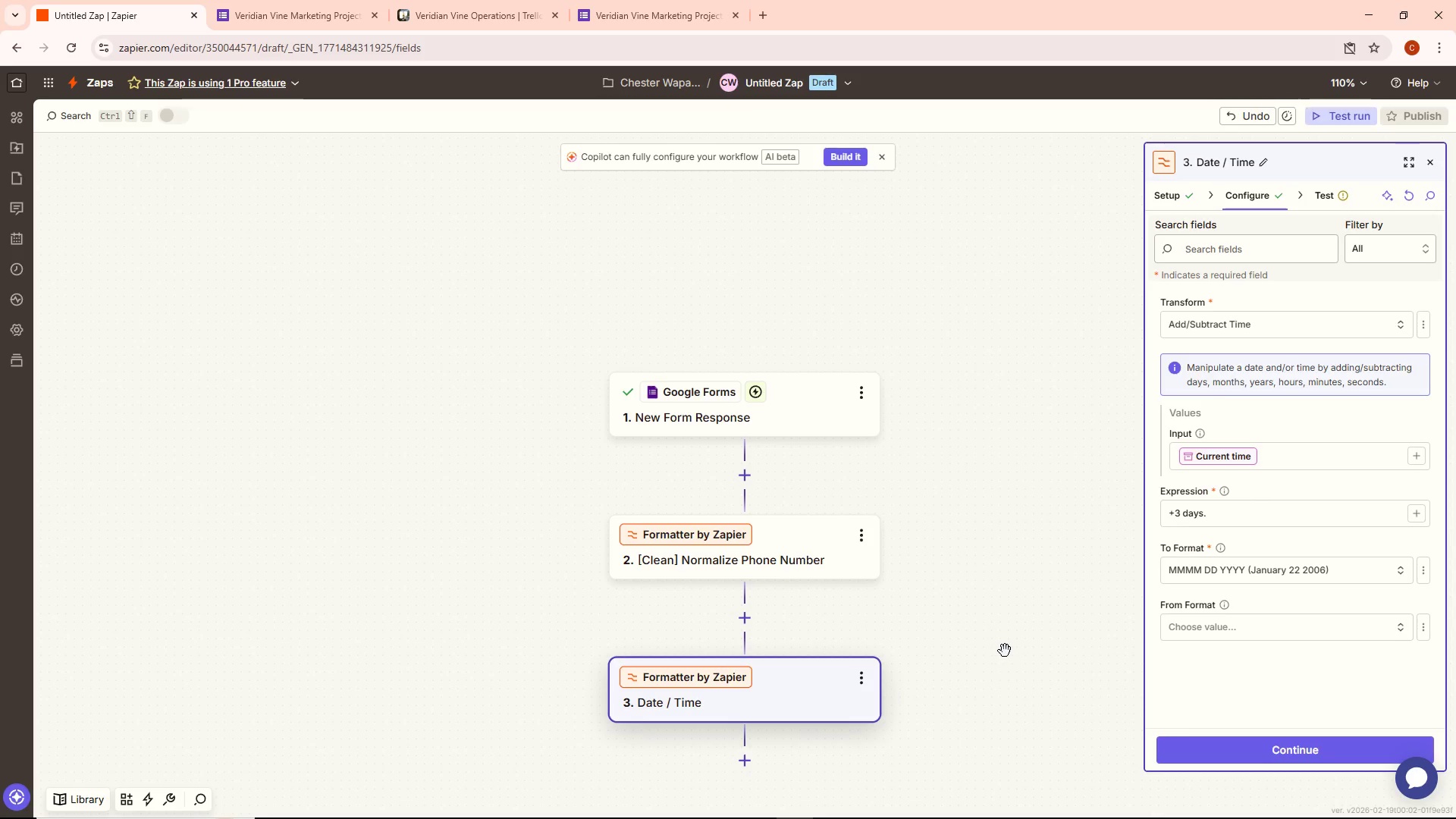 
mouse_move([1183, 645])
 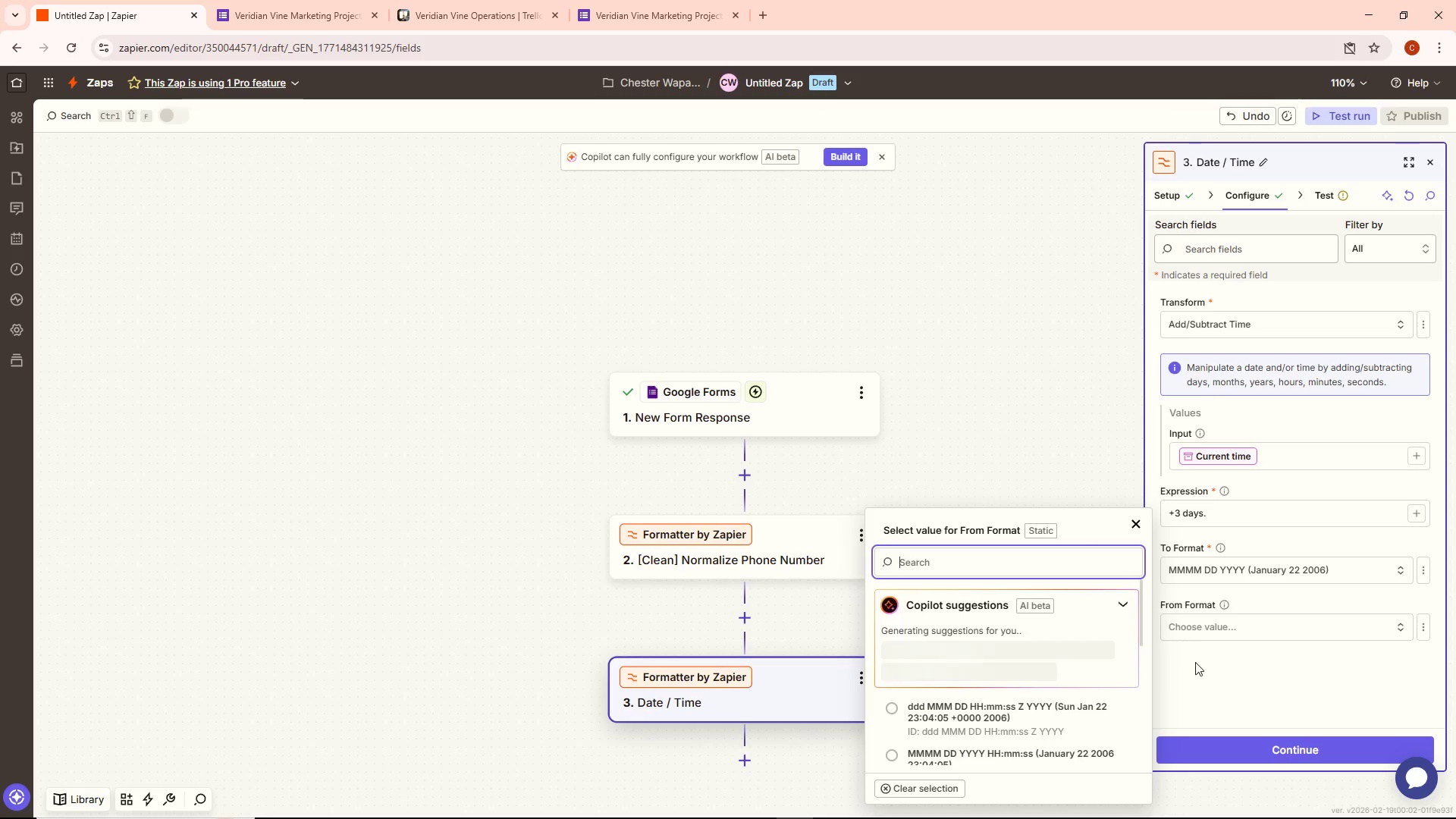 
left_click([1196, 662])
 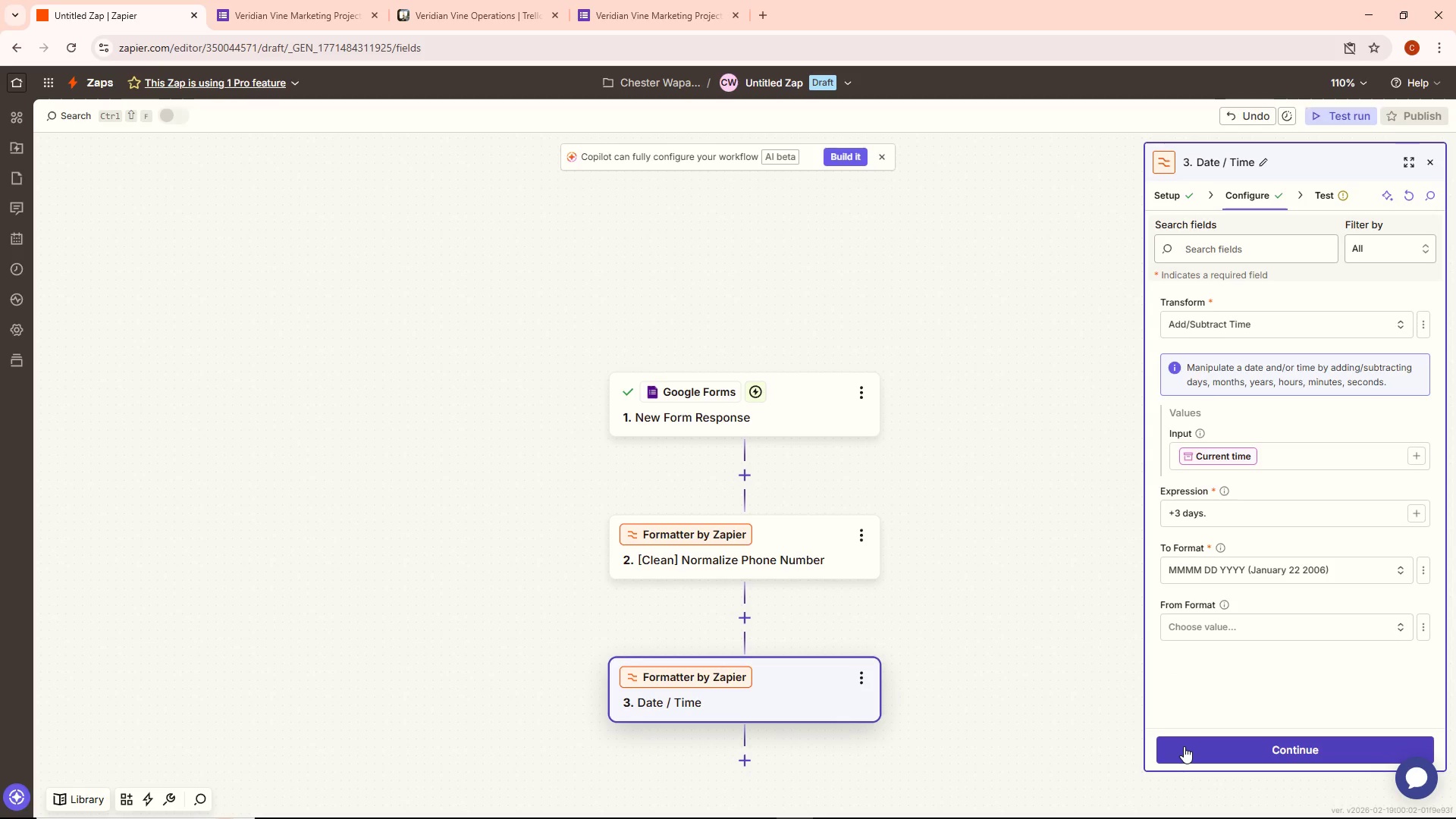 
wait(15.72)
 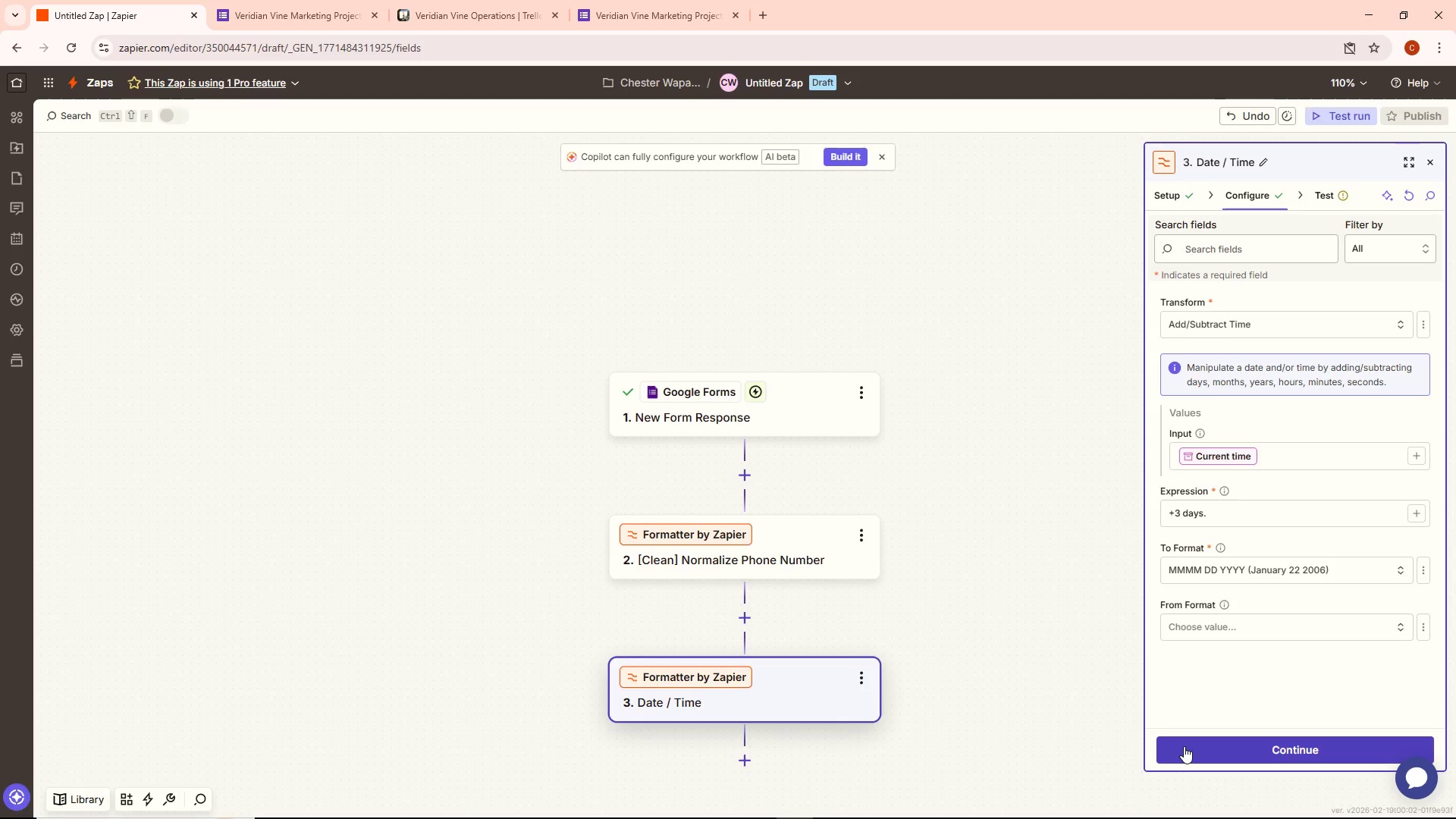 
left_click([1186, 742])
 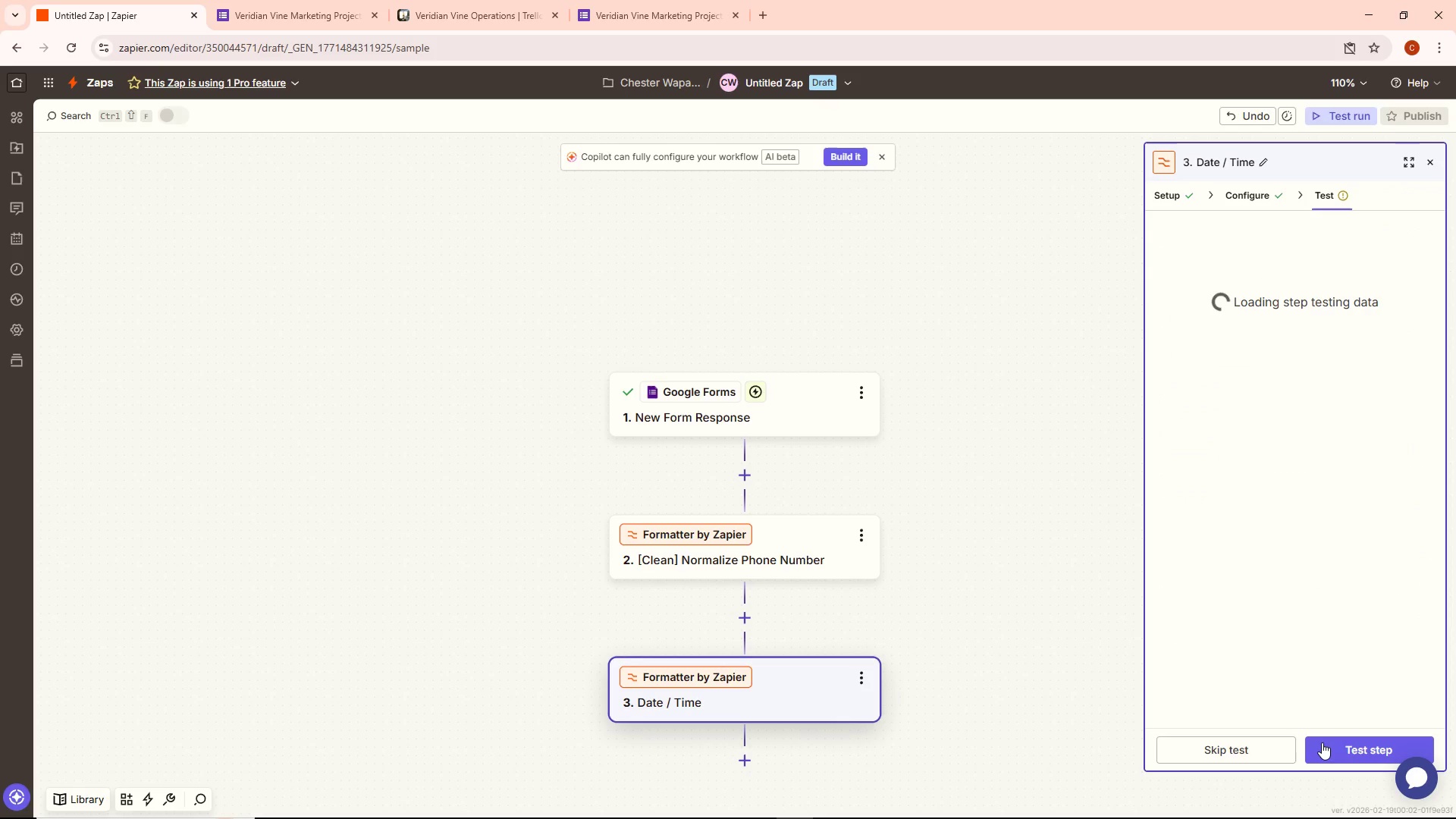 
left_click([1349, 747])
 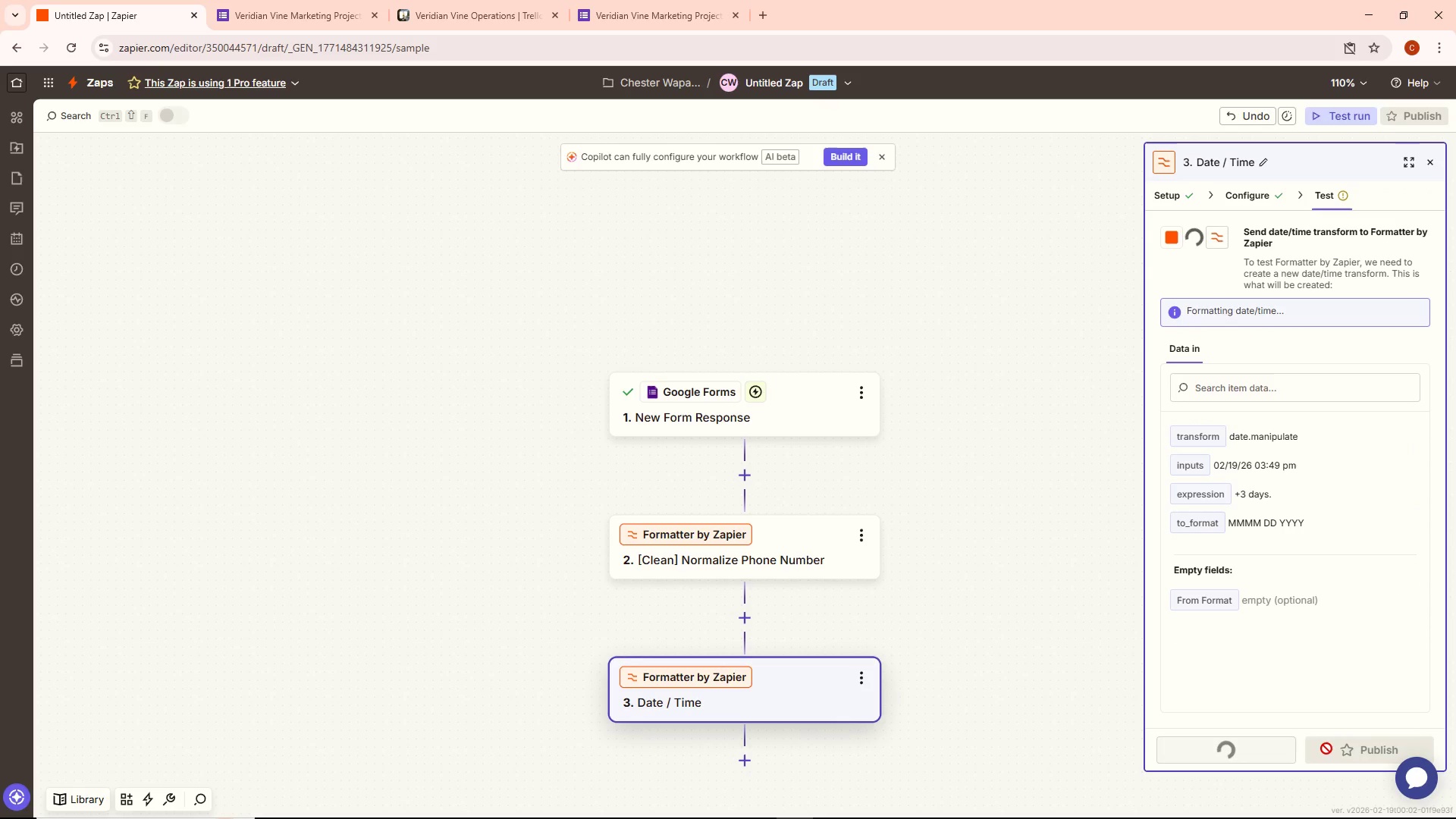 
mouse_move([1306, 739])
 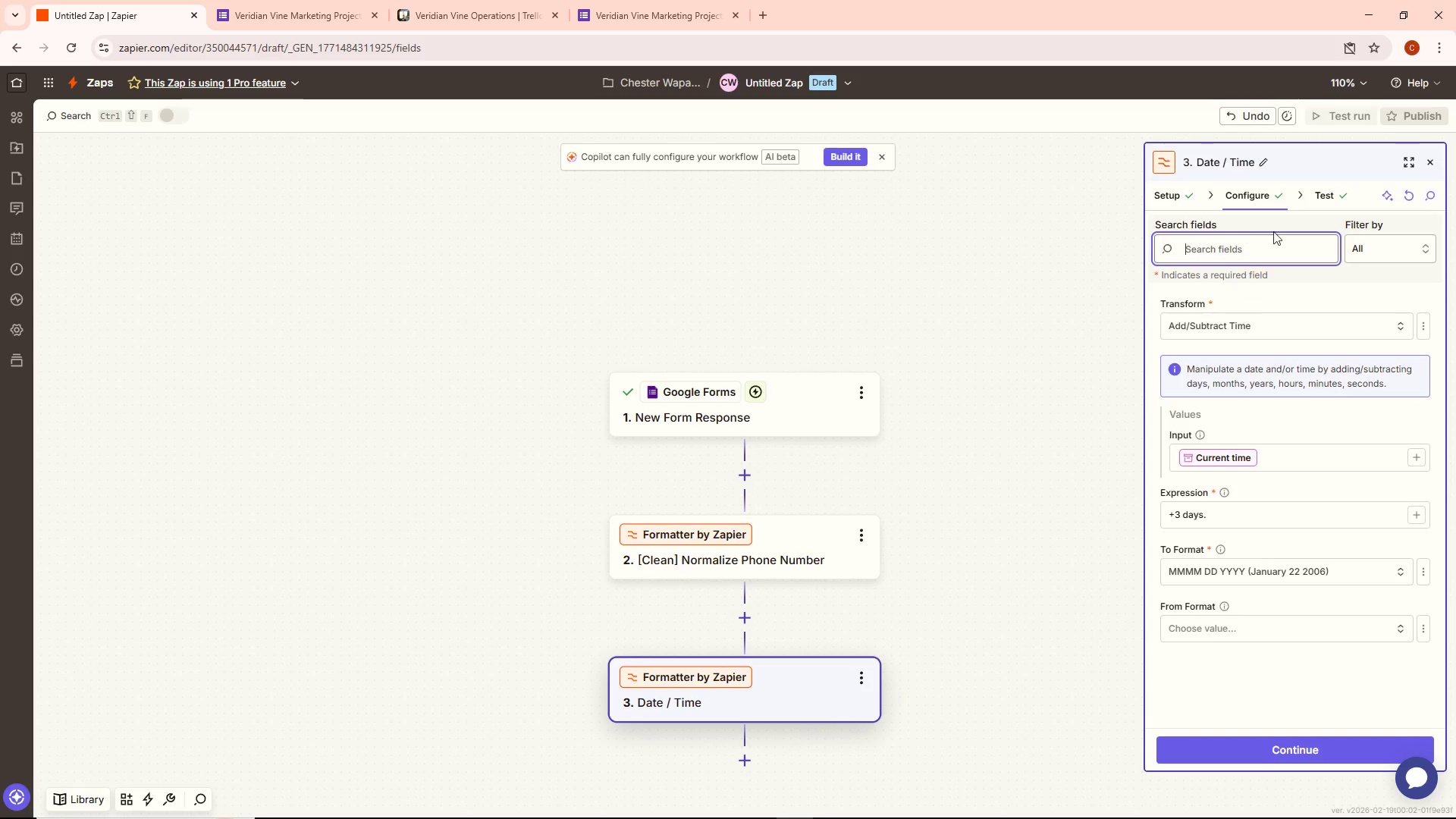 
wait(13.33)
 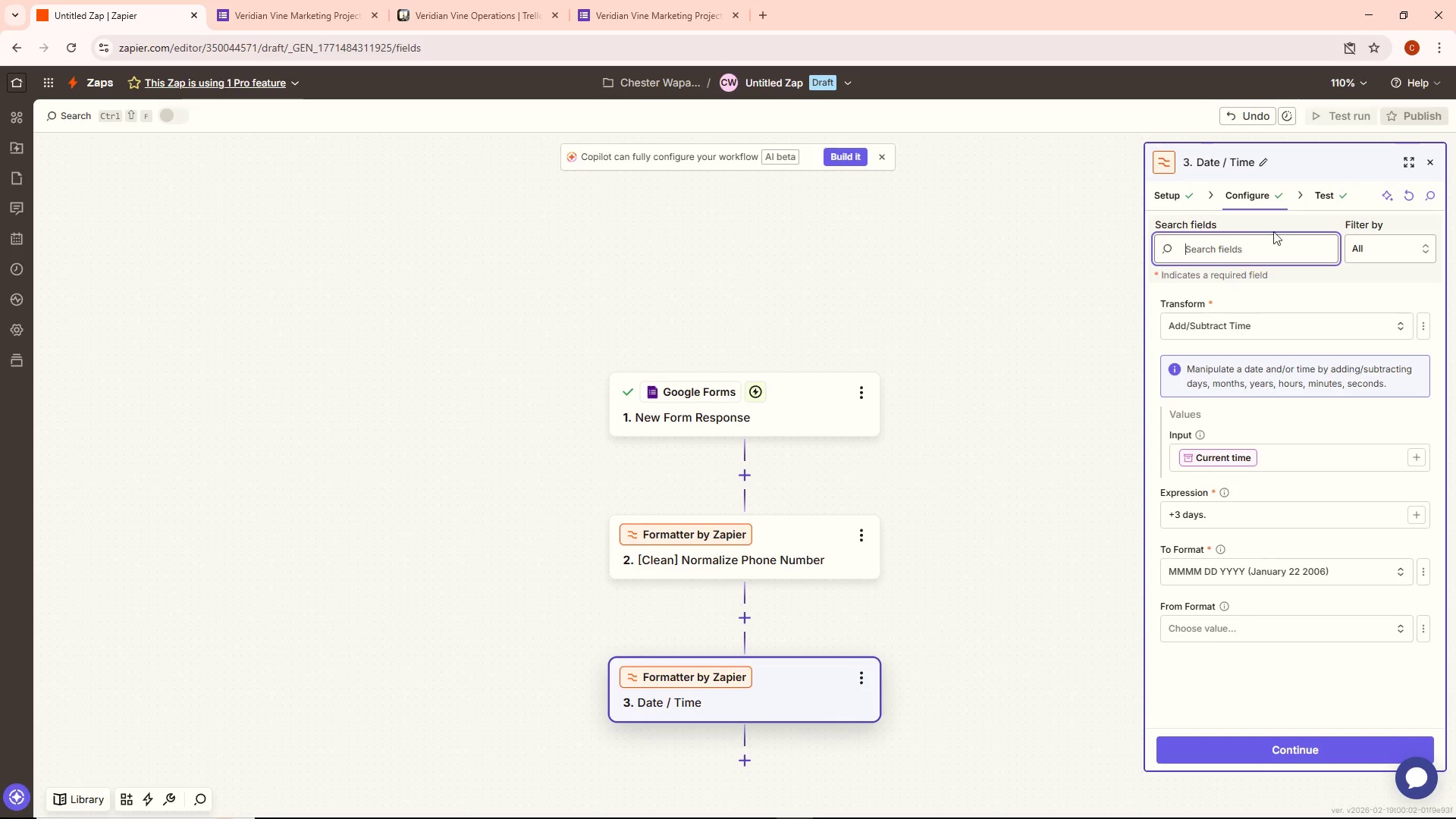 
left_click([860, 679])
 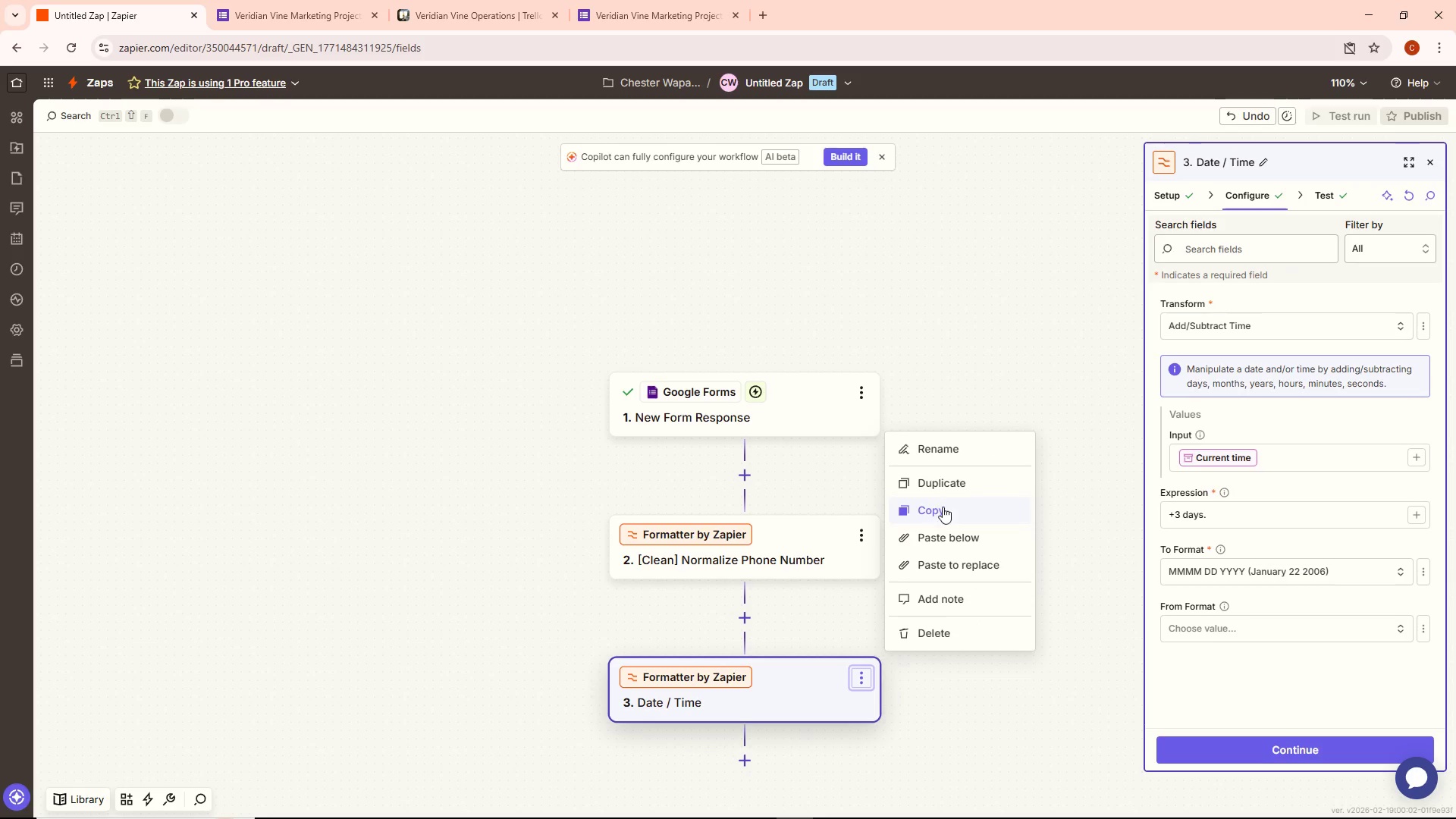 
left_click_drag(start_coordinate=[952, 450], to_coordinate=[956, 450])
 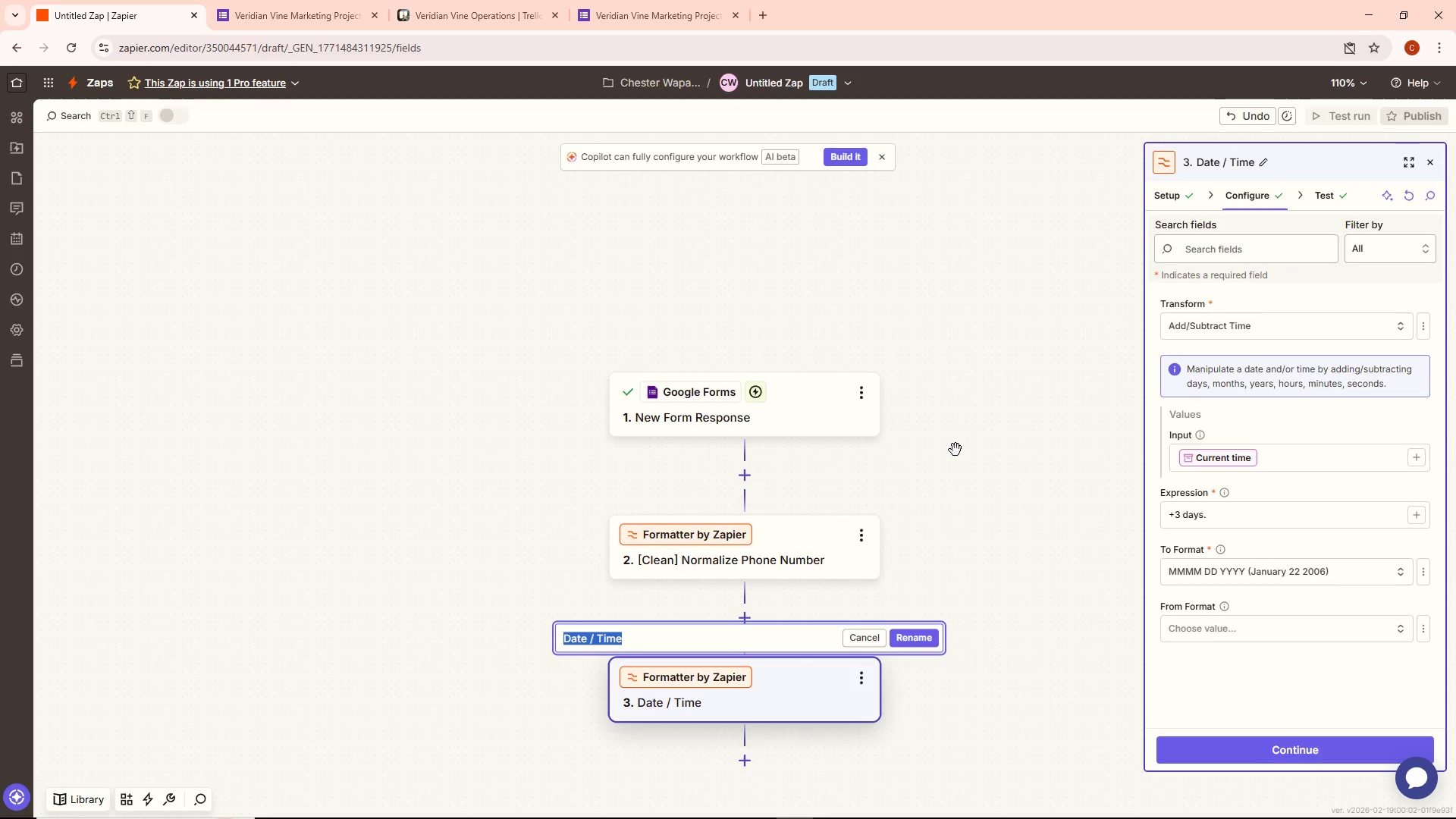 
key(Backspace)
 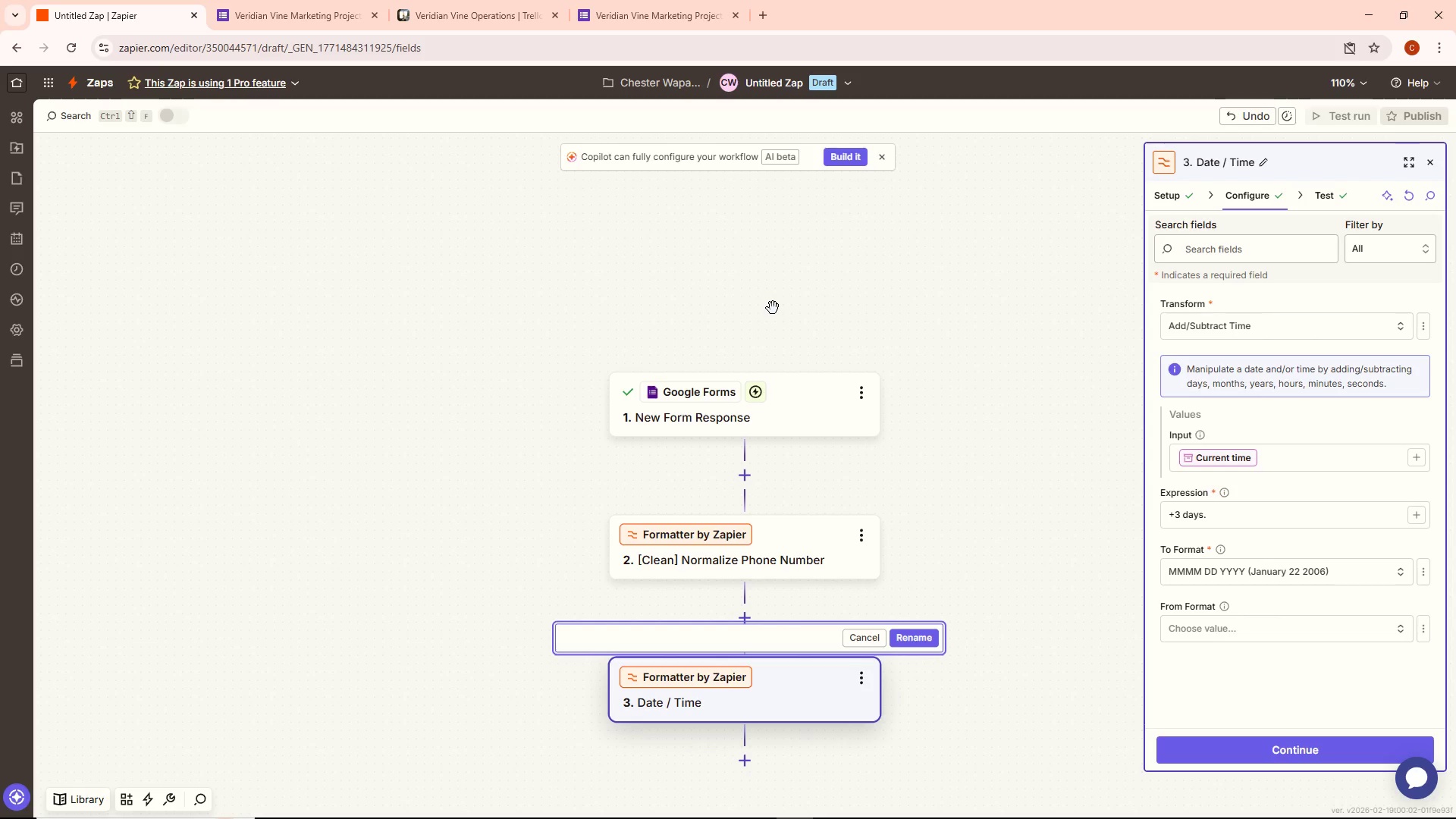 
wait(23.8)
 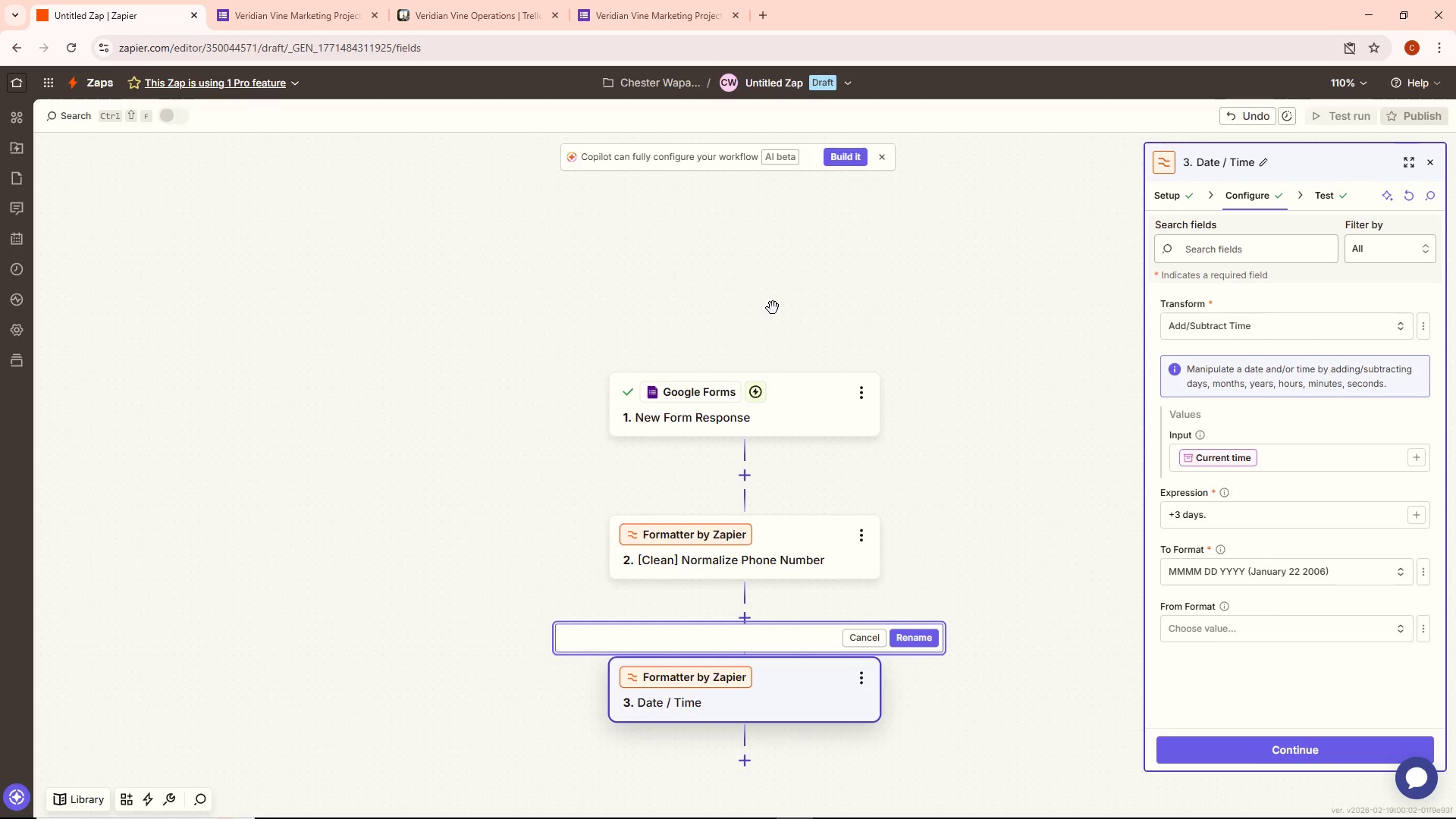 
key(Backspace)
 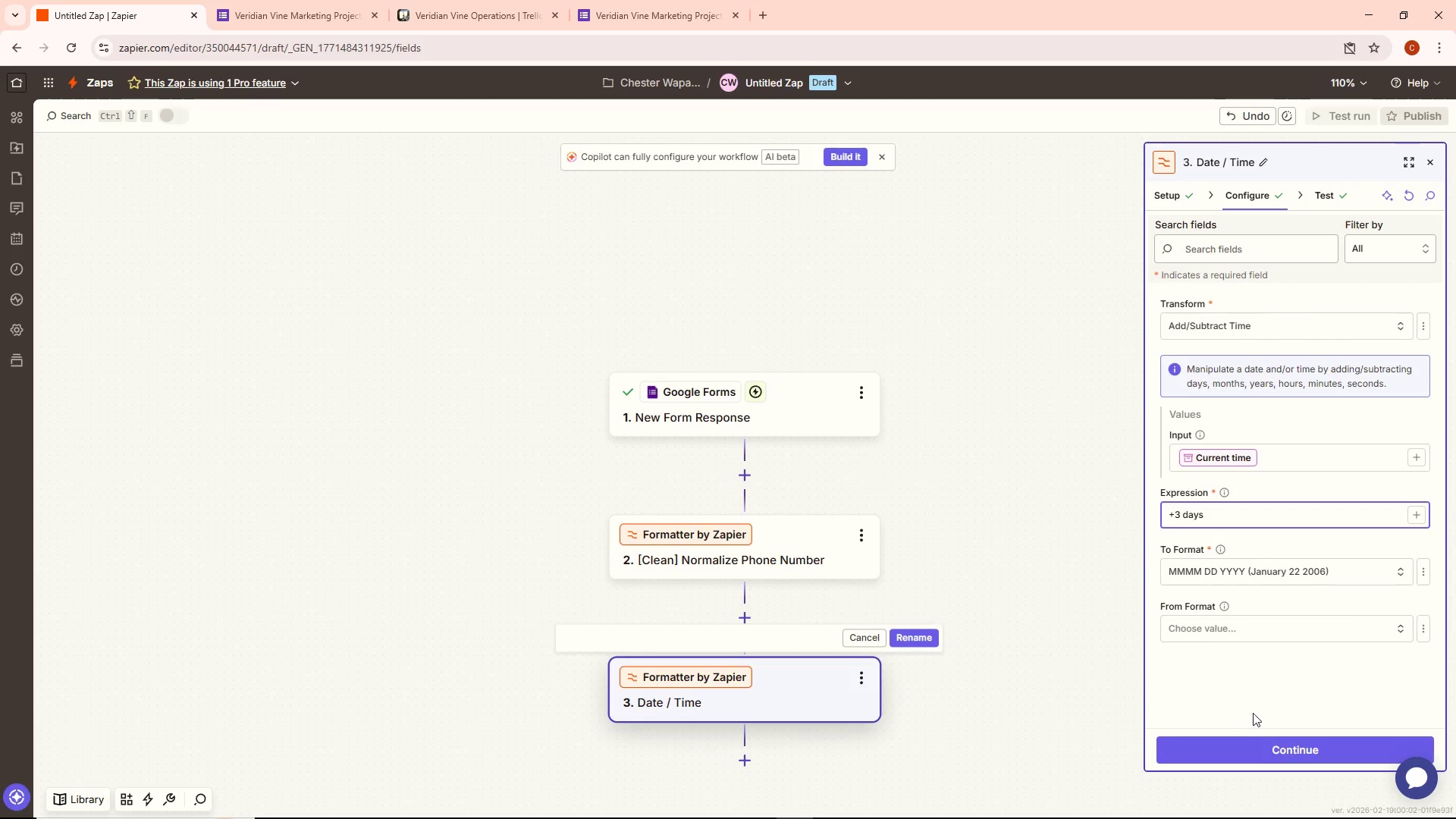 
left_click([1261, 751])
 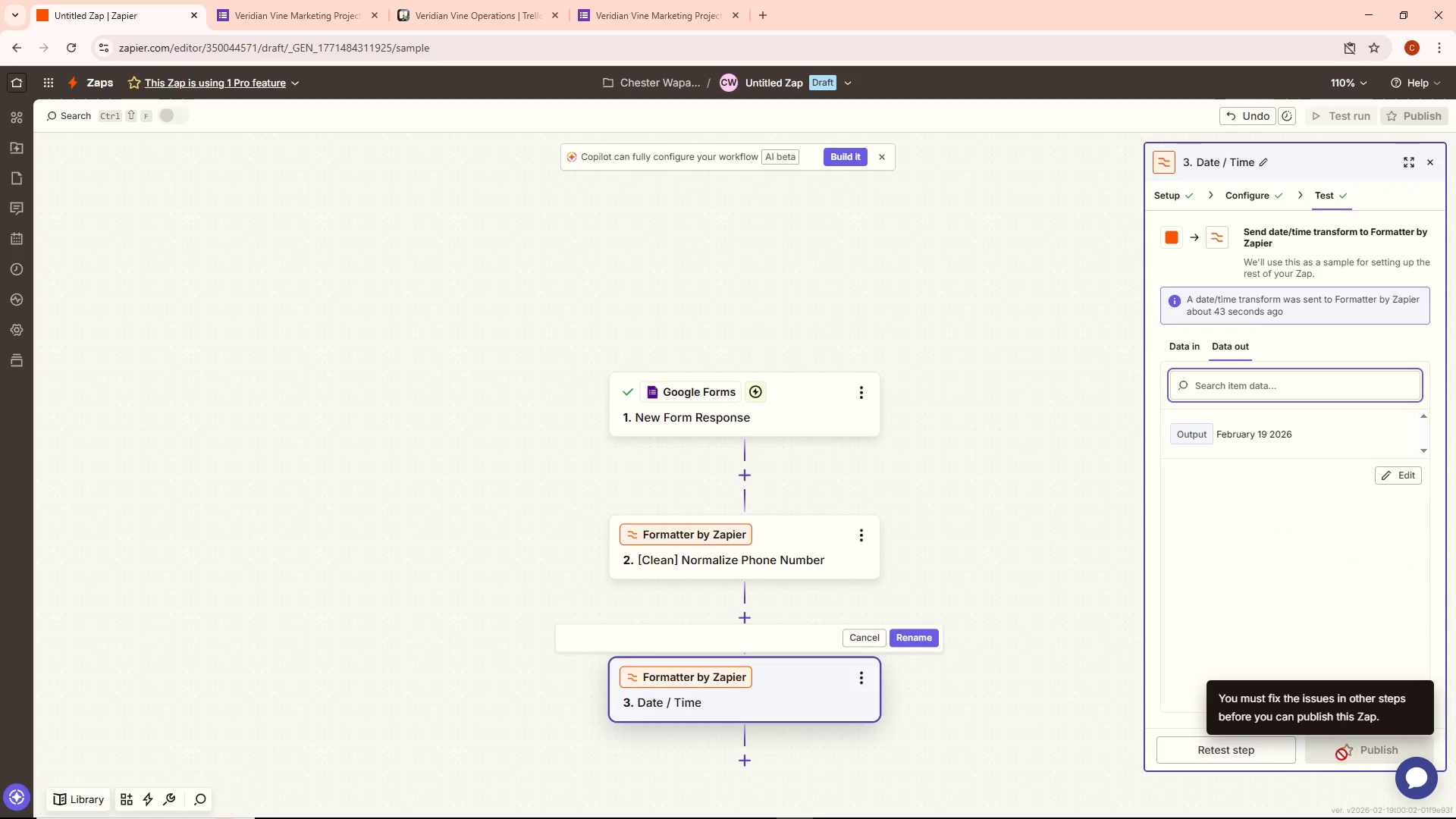 
left_click([1238, 756])
 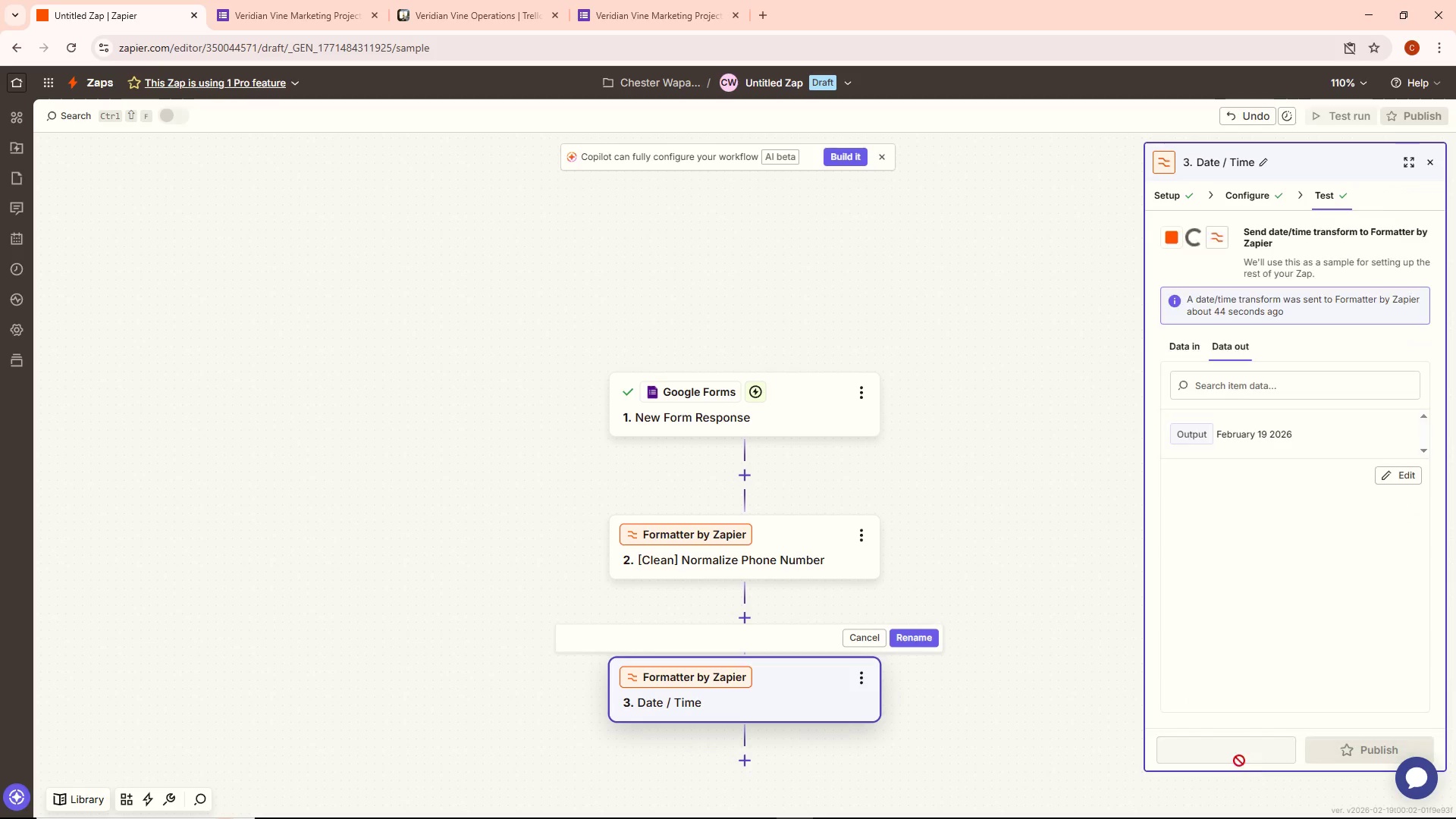 
left_click([1239, 748])
 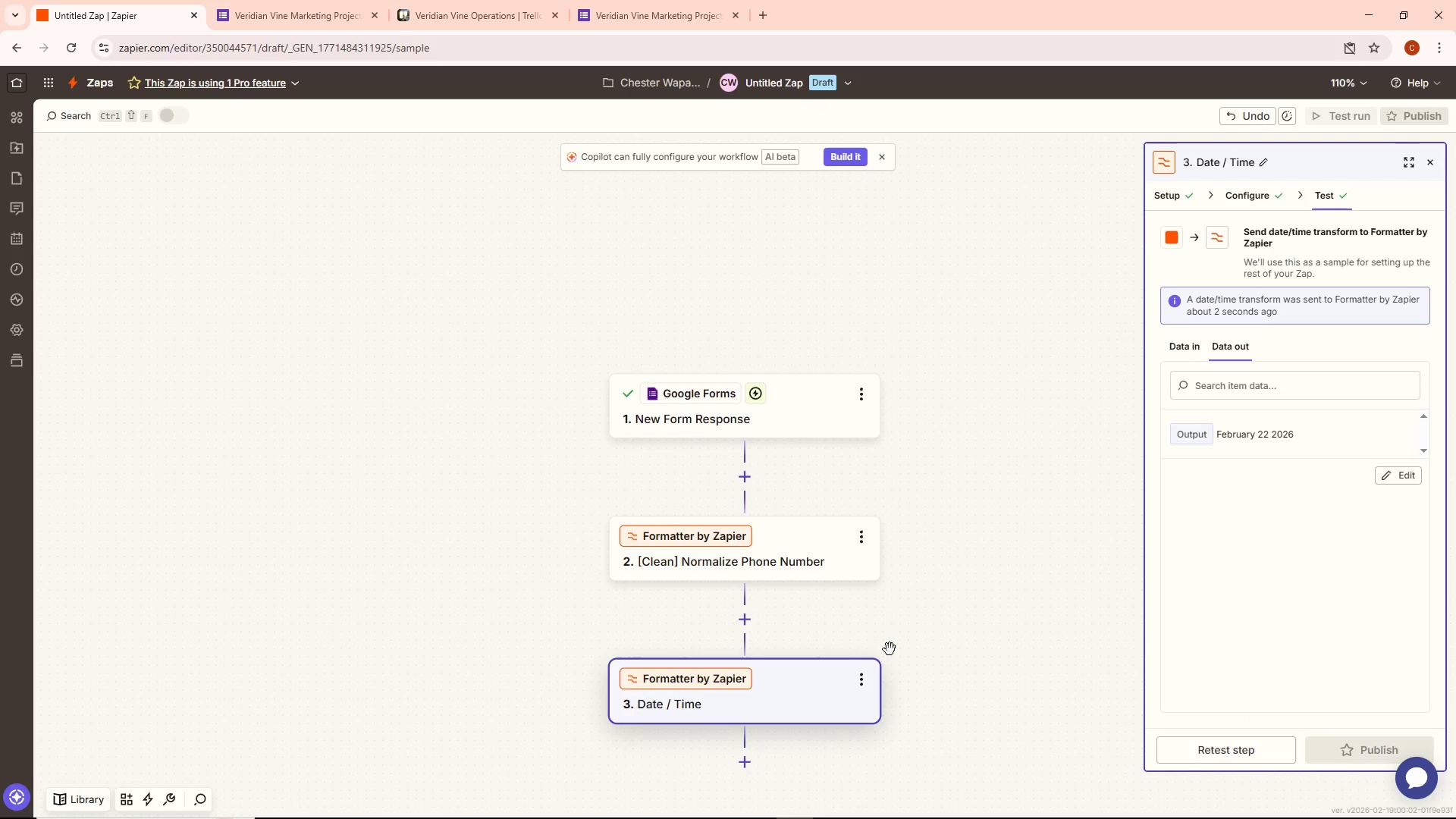 
wait(6.86)
 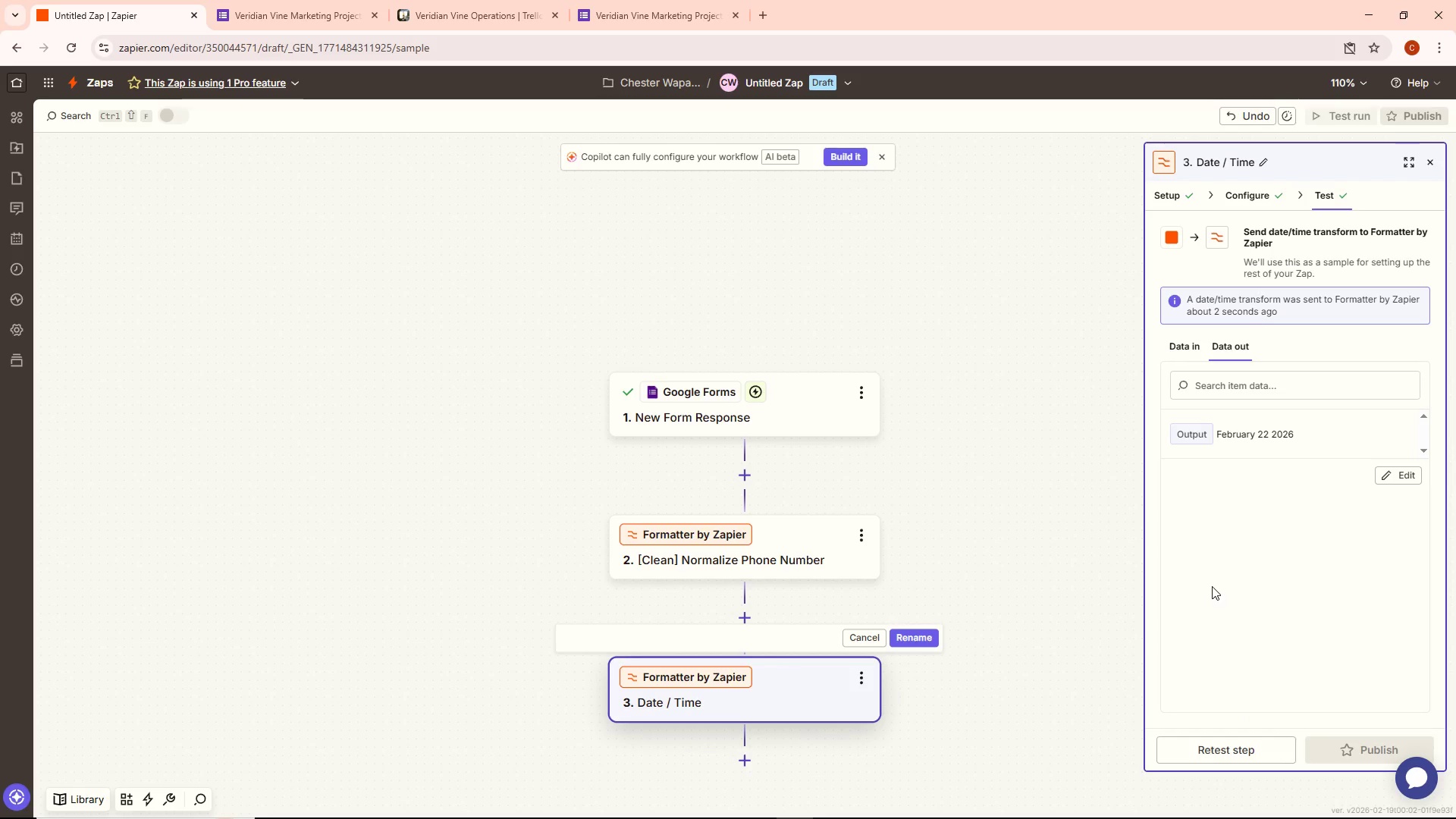 
double_click([864, 680])
 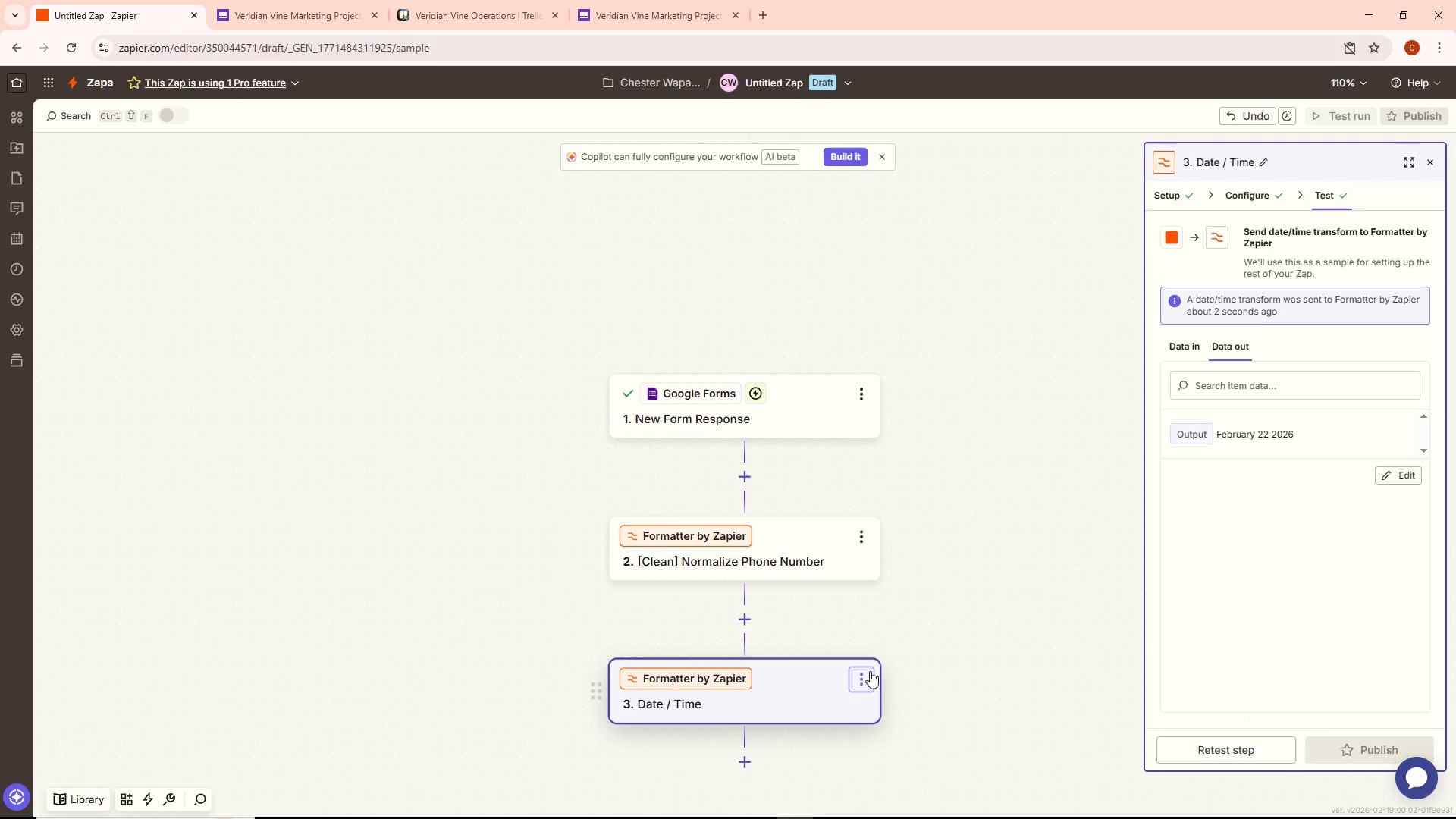 
double_click([869, 672])
 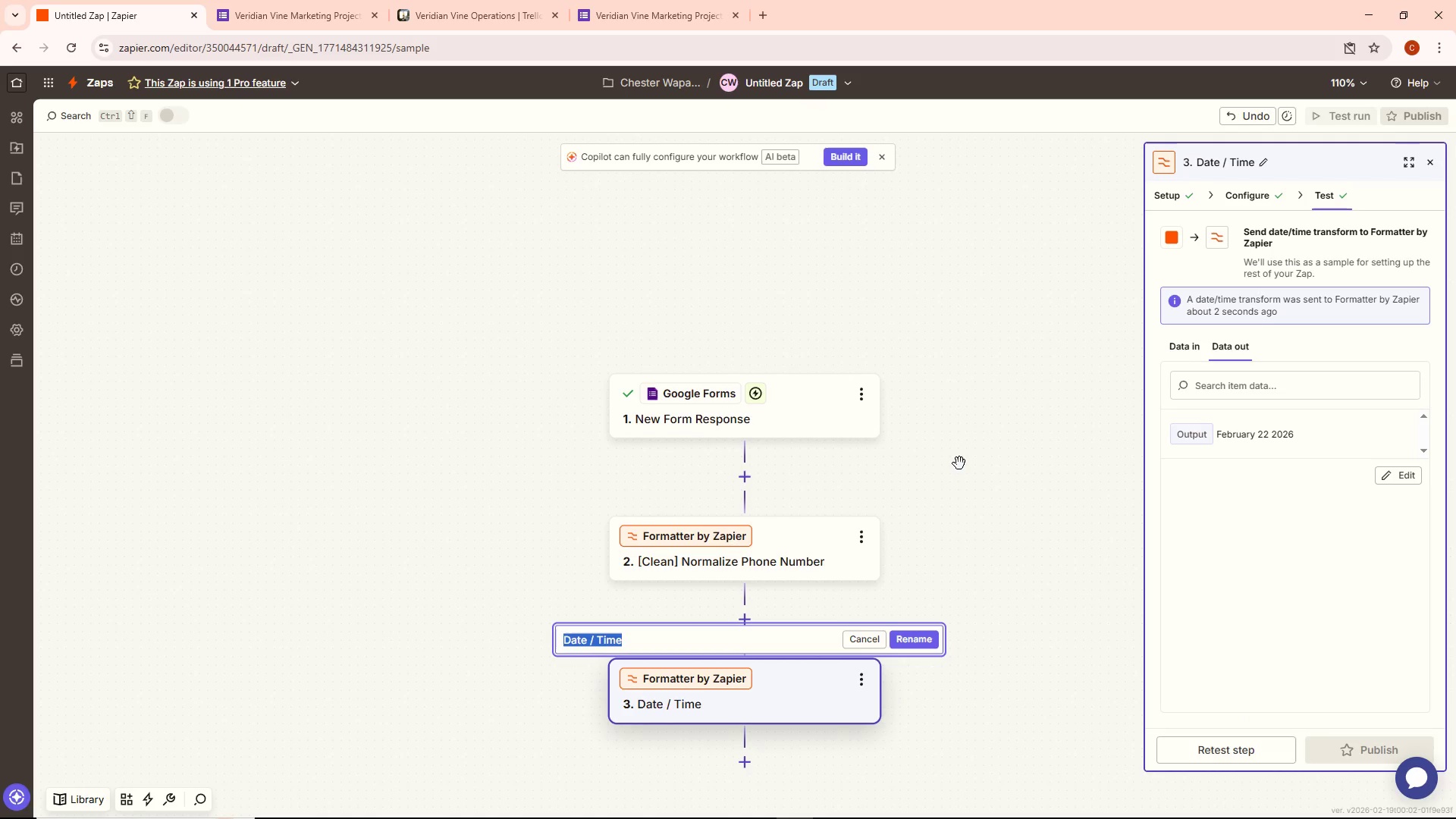 
key(Backspace)
 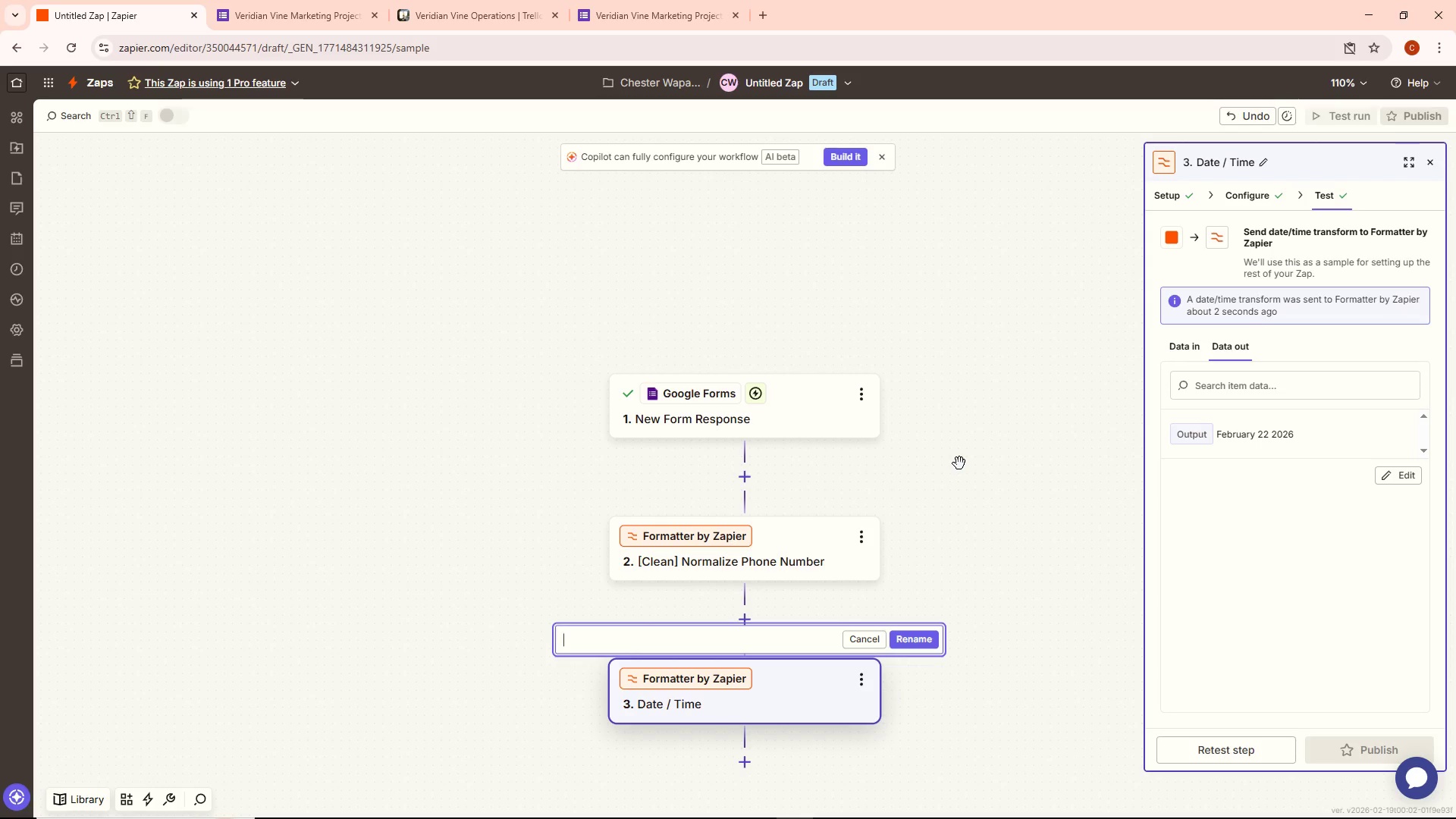 
type(Calculate Standard Due date)
 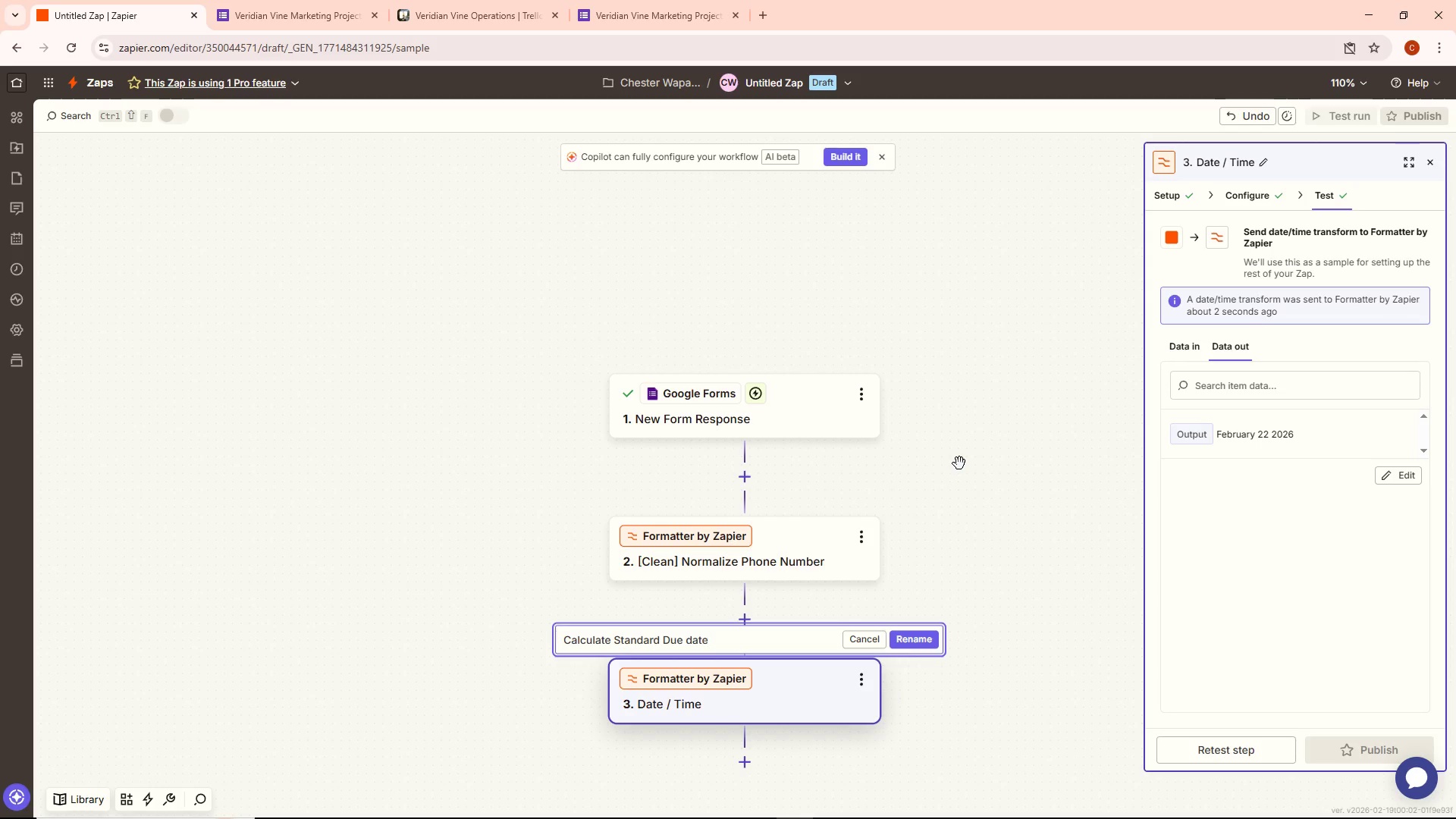 
key(Control+ControlLeft)
 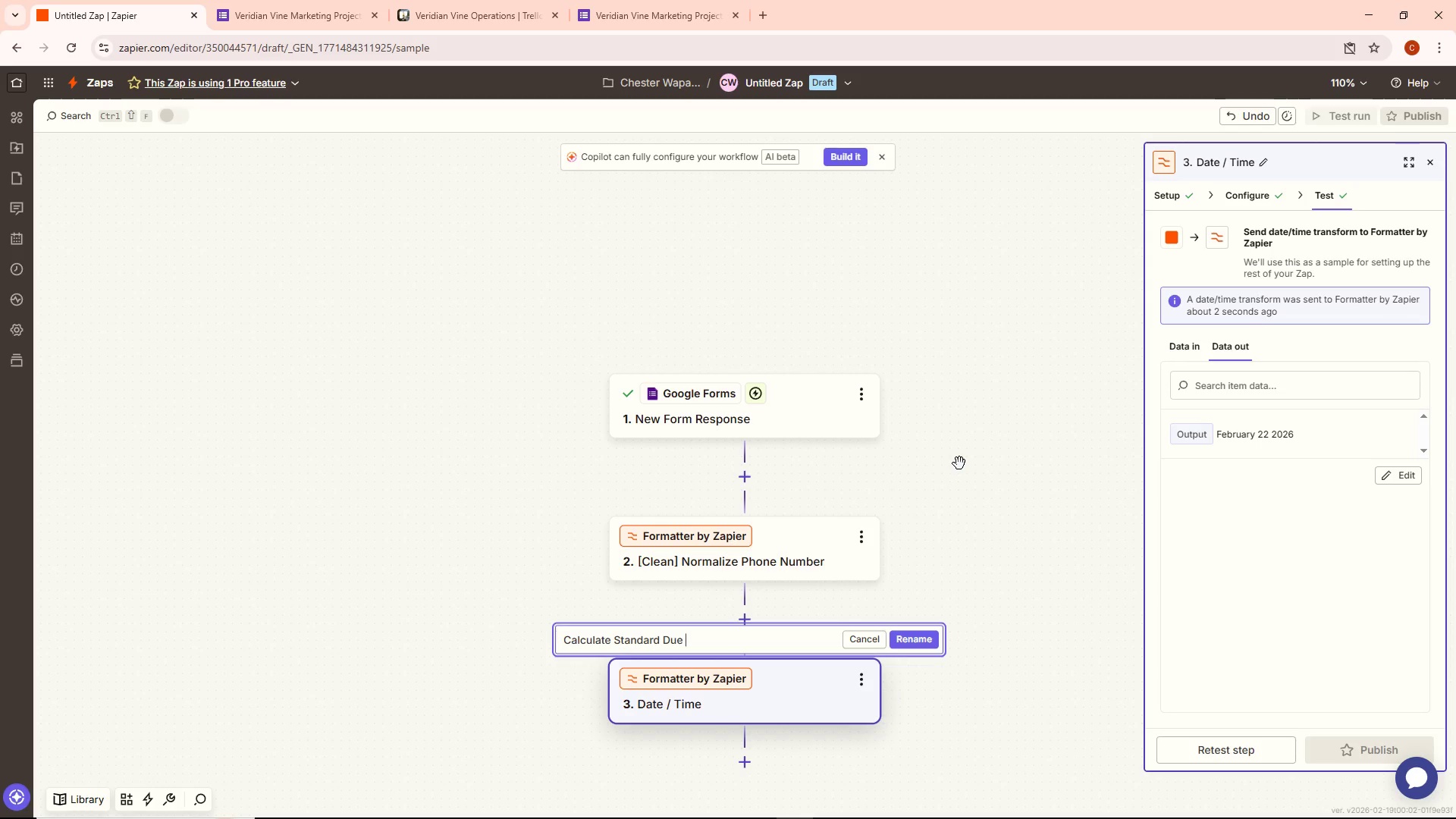 
key(Control+Backspace)
 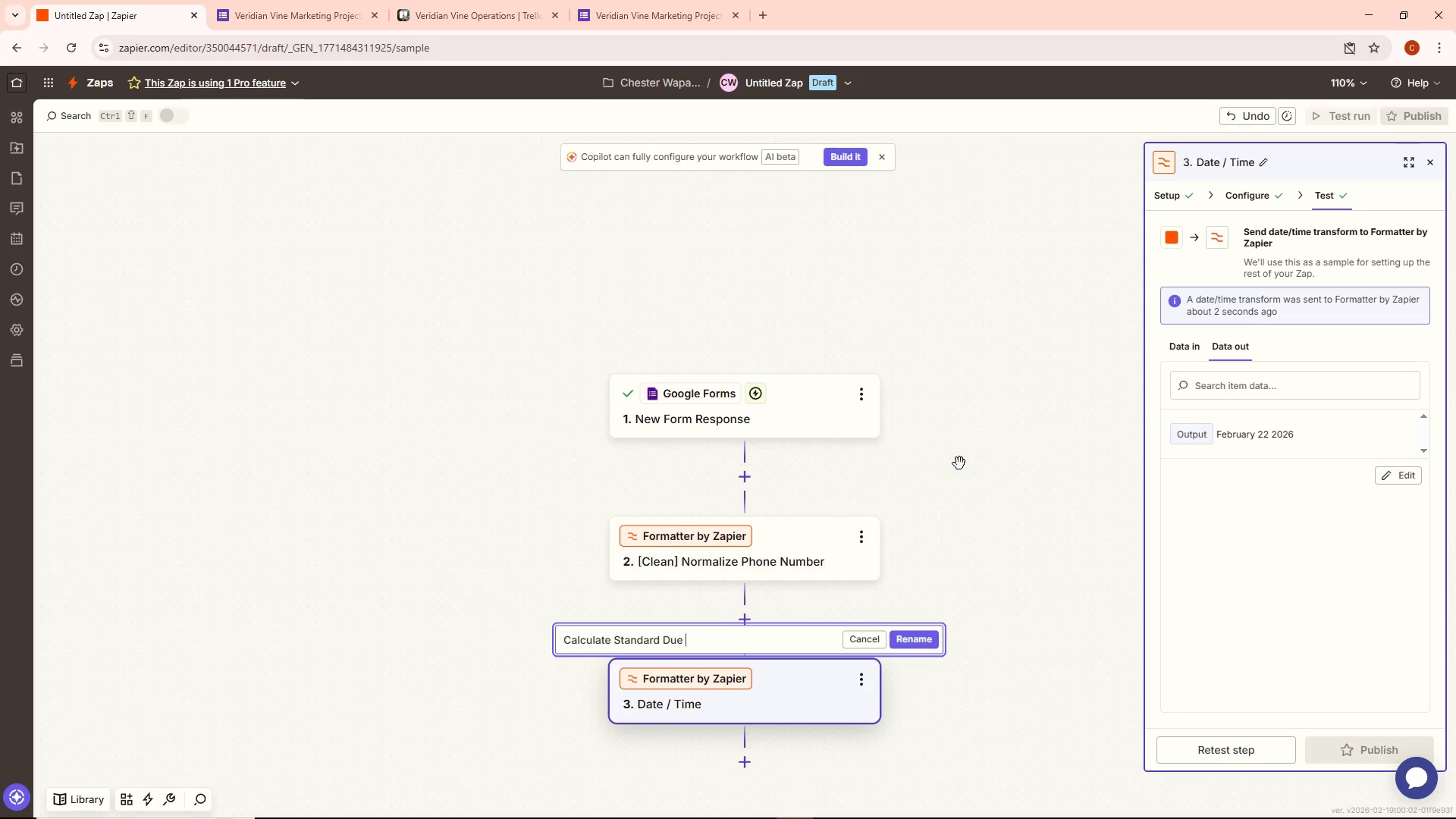 
type(Date)
 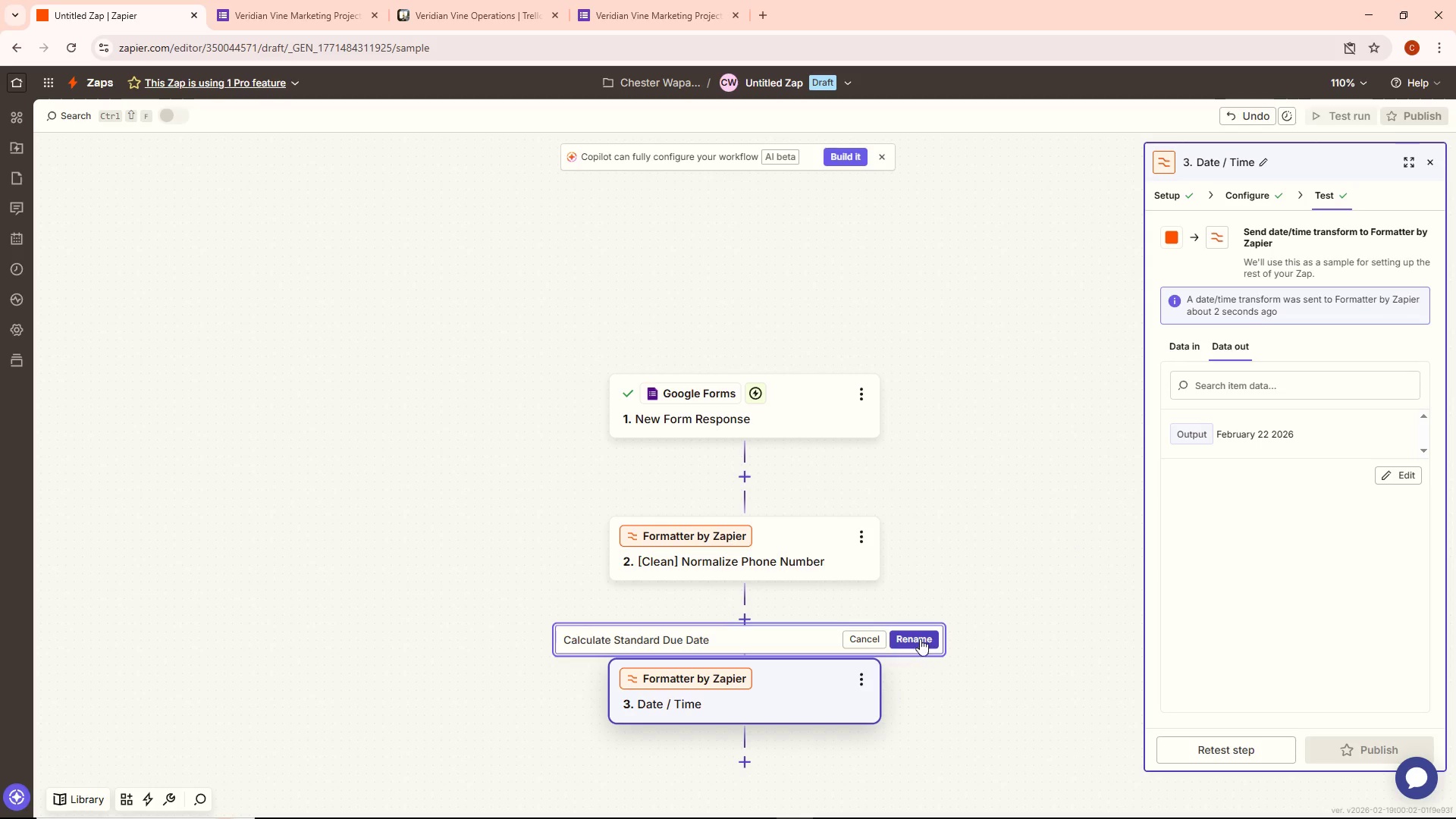 
scroll: coordinate [914, 606], scroll_direction: down, amount: 3.0
 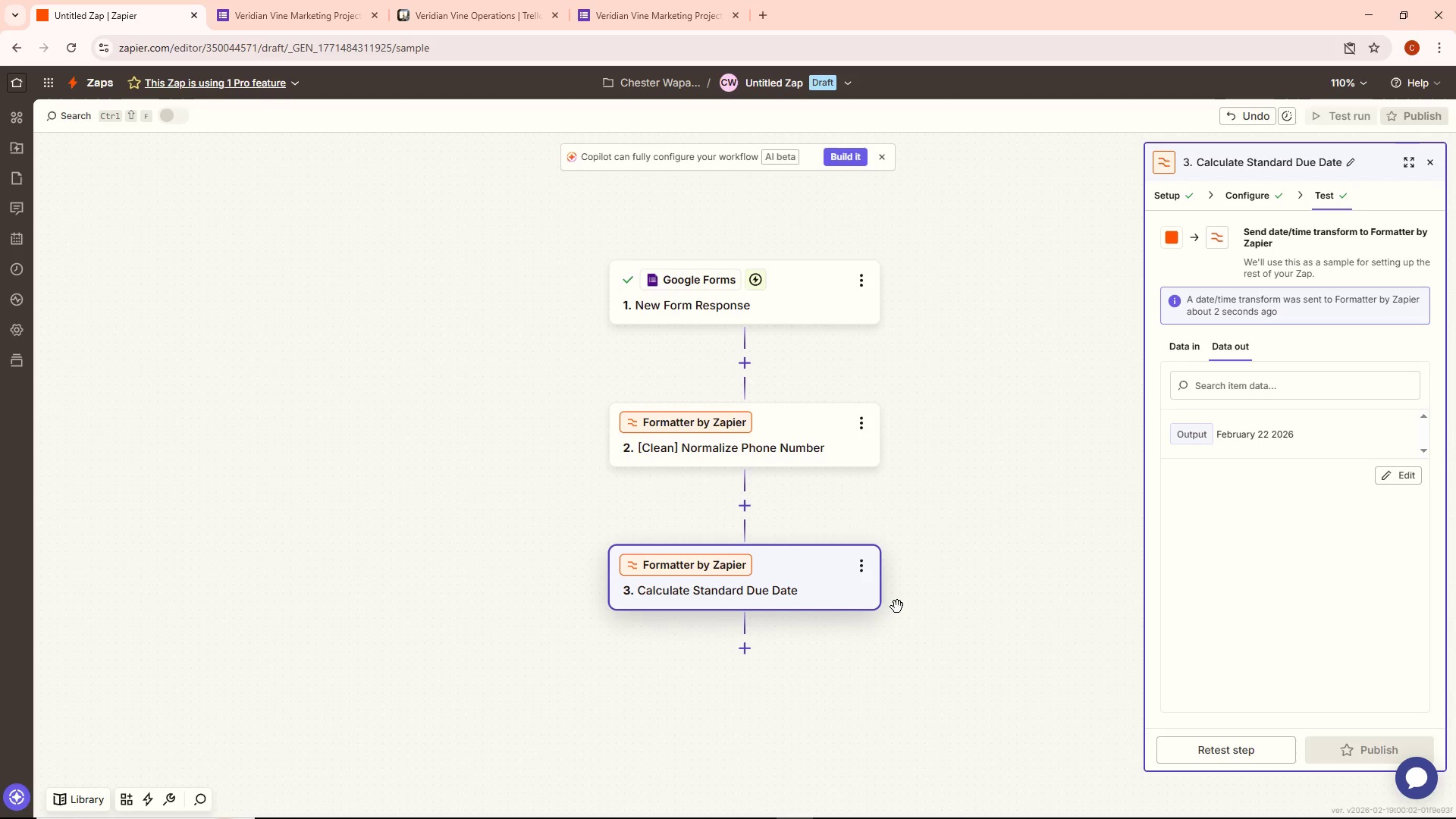 
wait(12.98)
 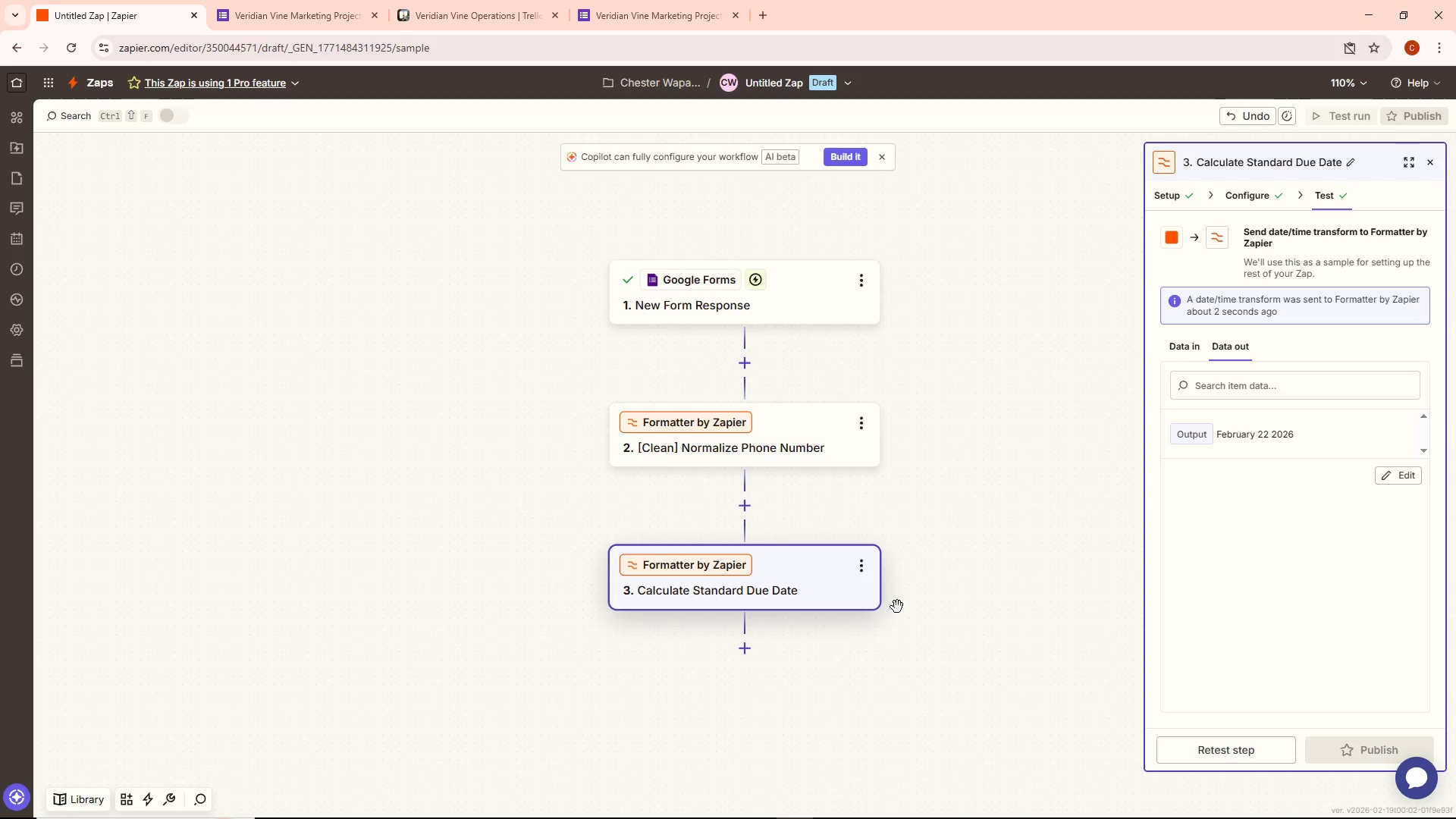 
mouse_move([742, 653])
 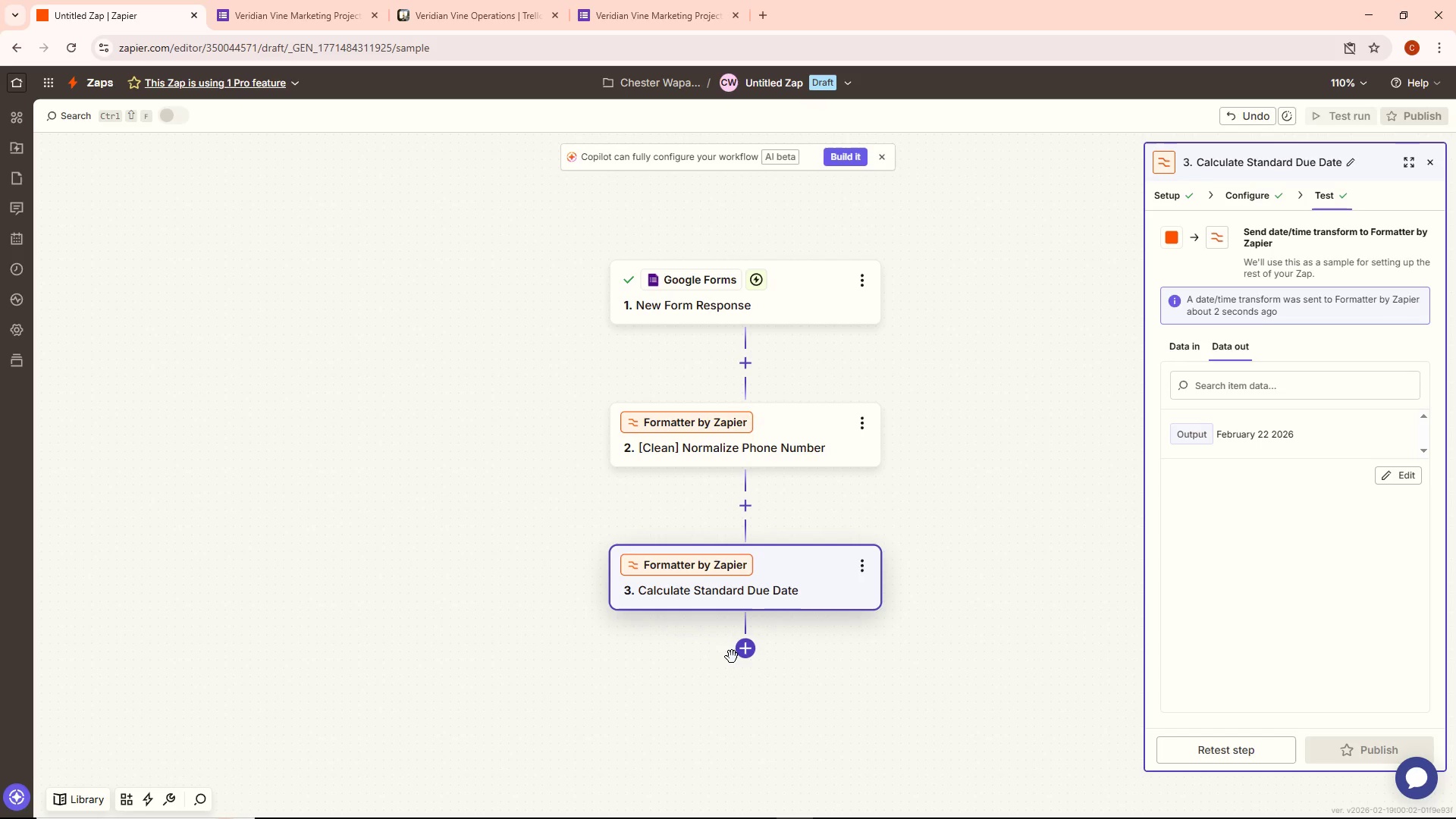 
left_click([733, 655])
 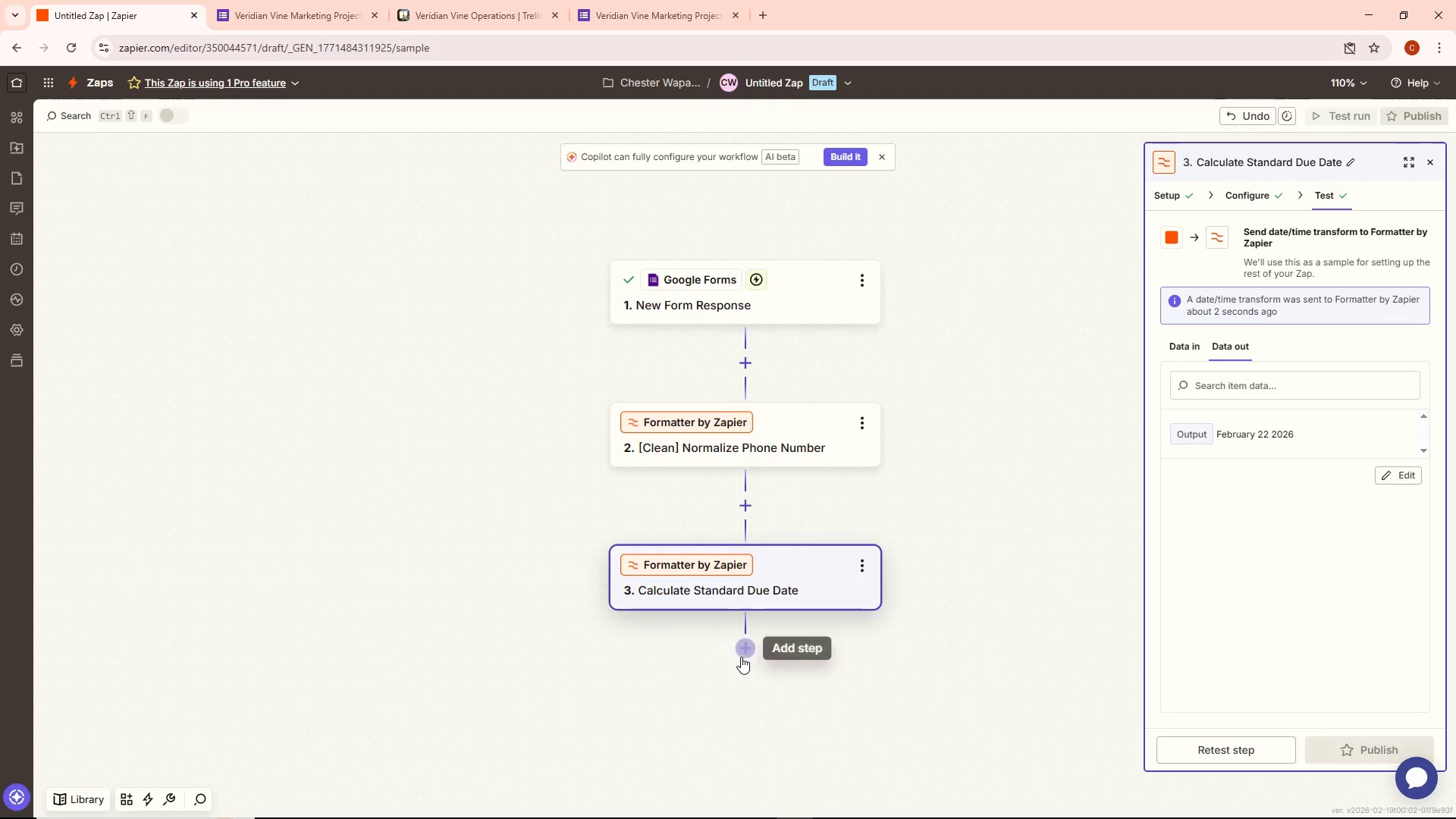 
triple_click([744, 648])
 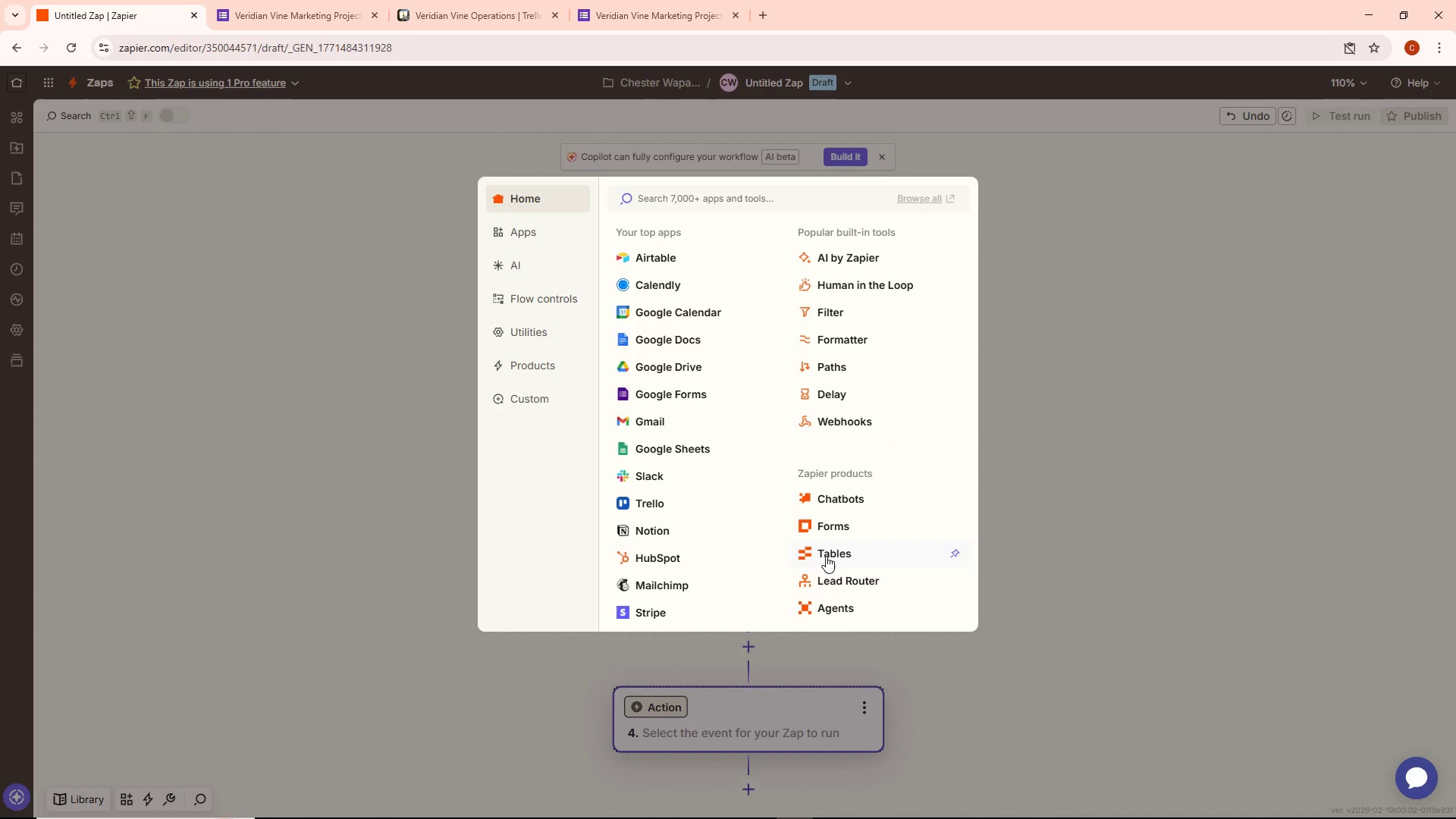 
wait(5.58)
 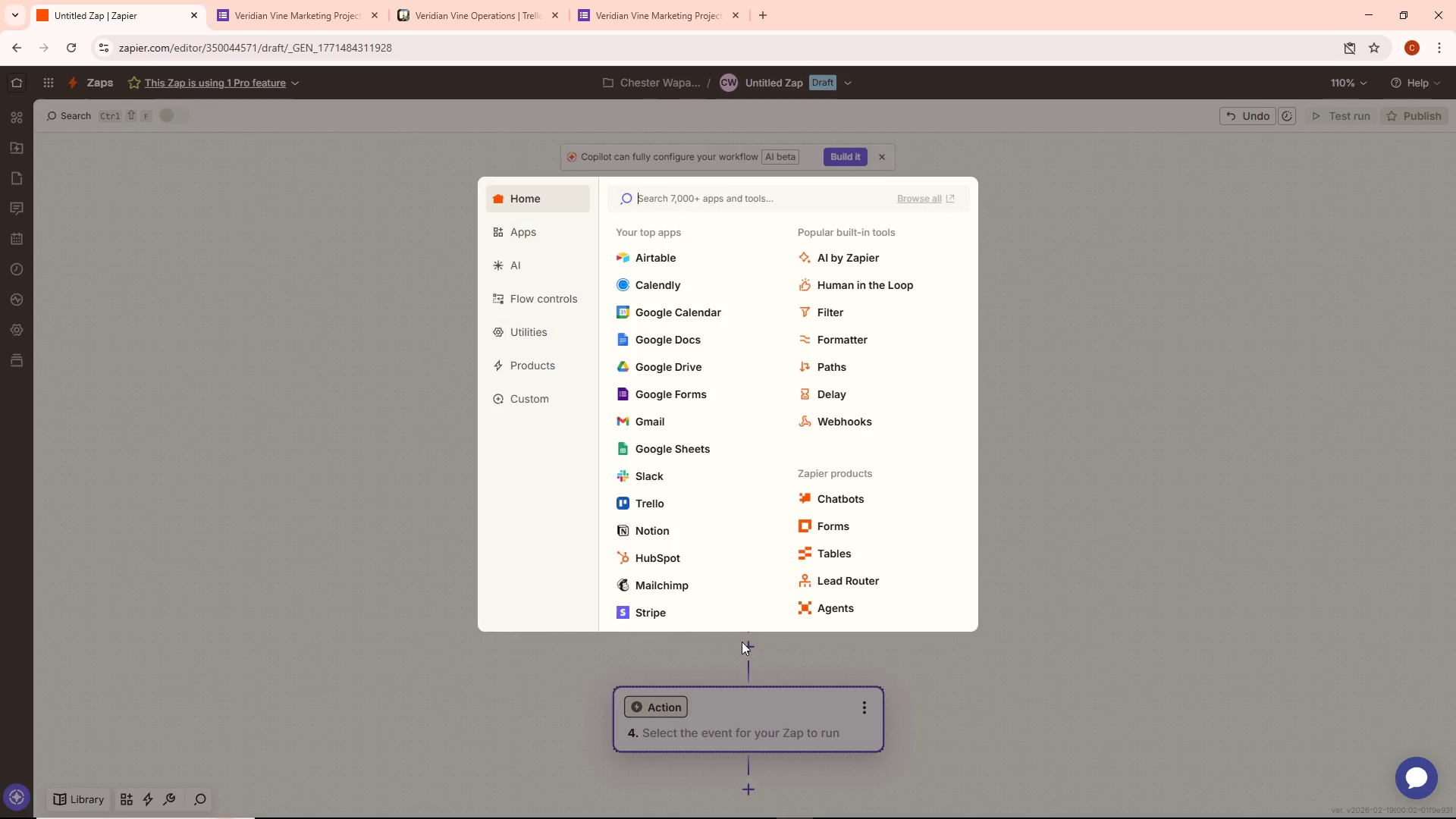 
left_click([855, 359])
 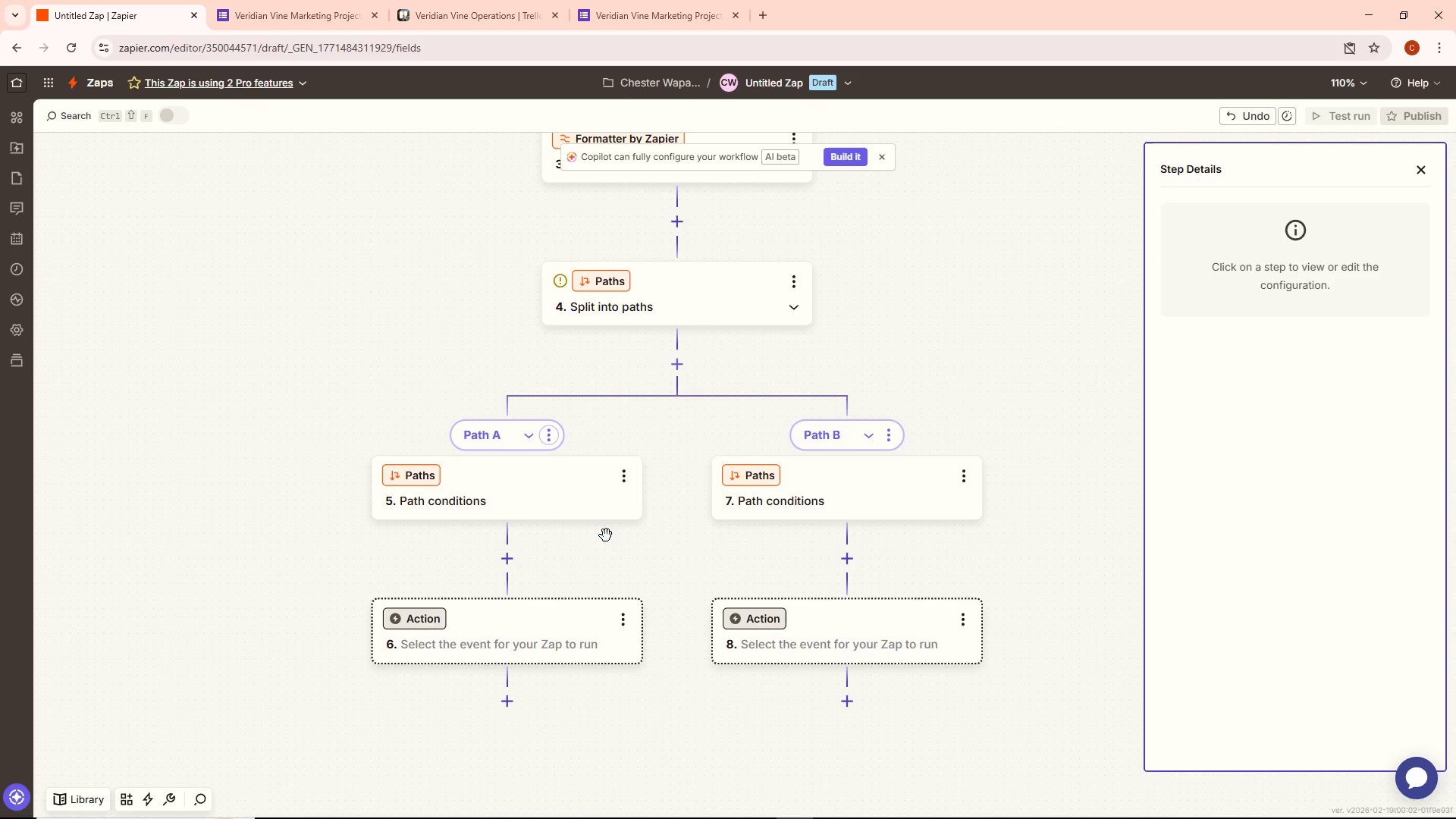 
wait(17.24)
 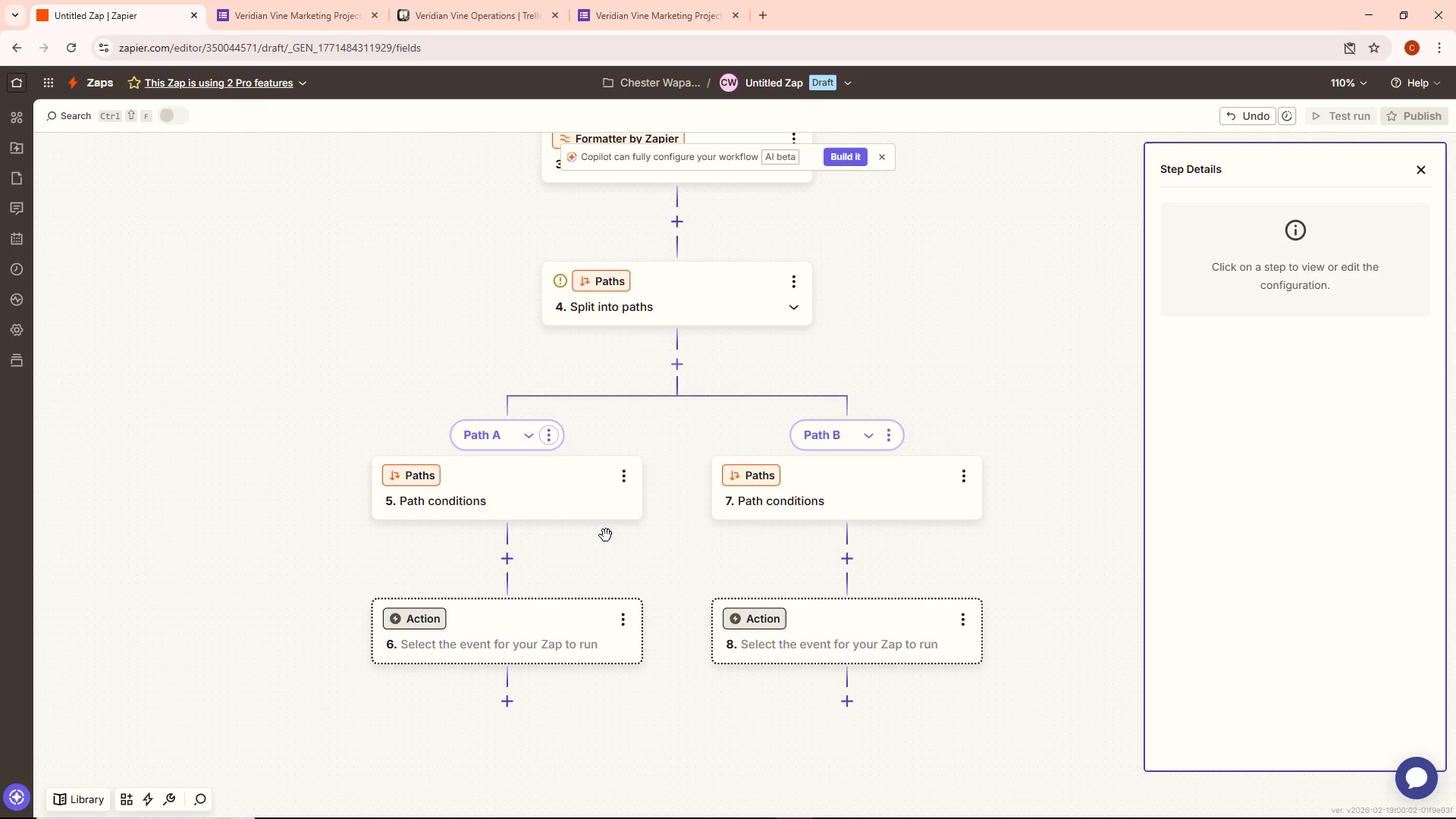 
left_click([625, 476])
 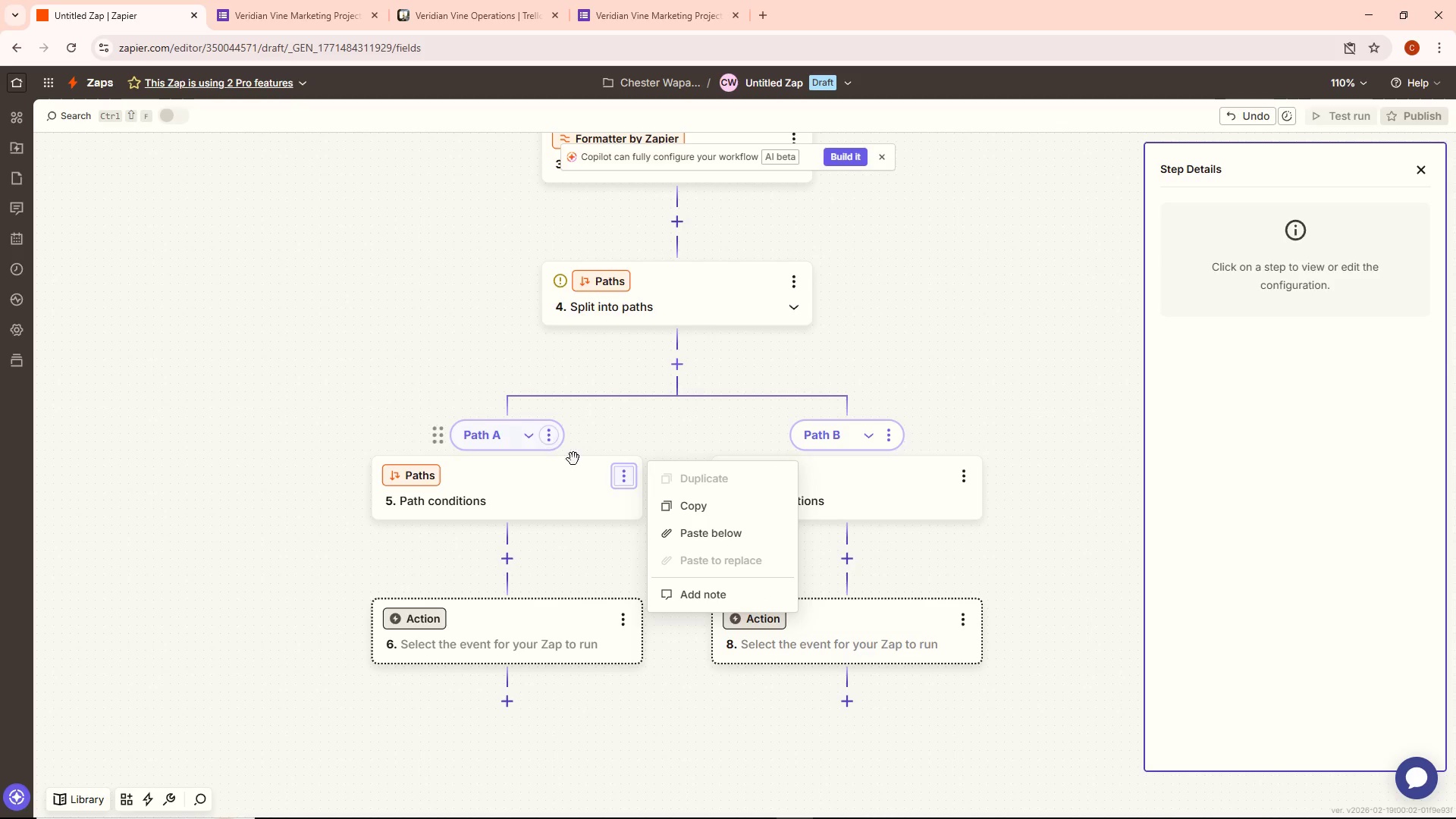 
double_click([549, 439])
 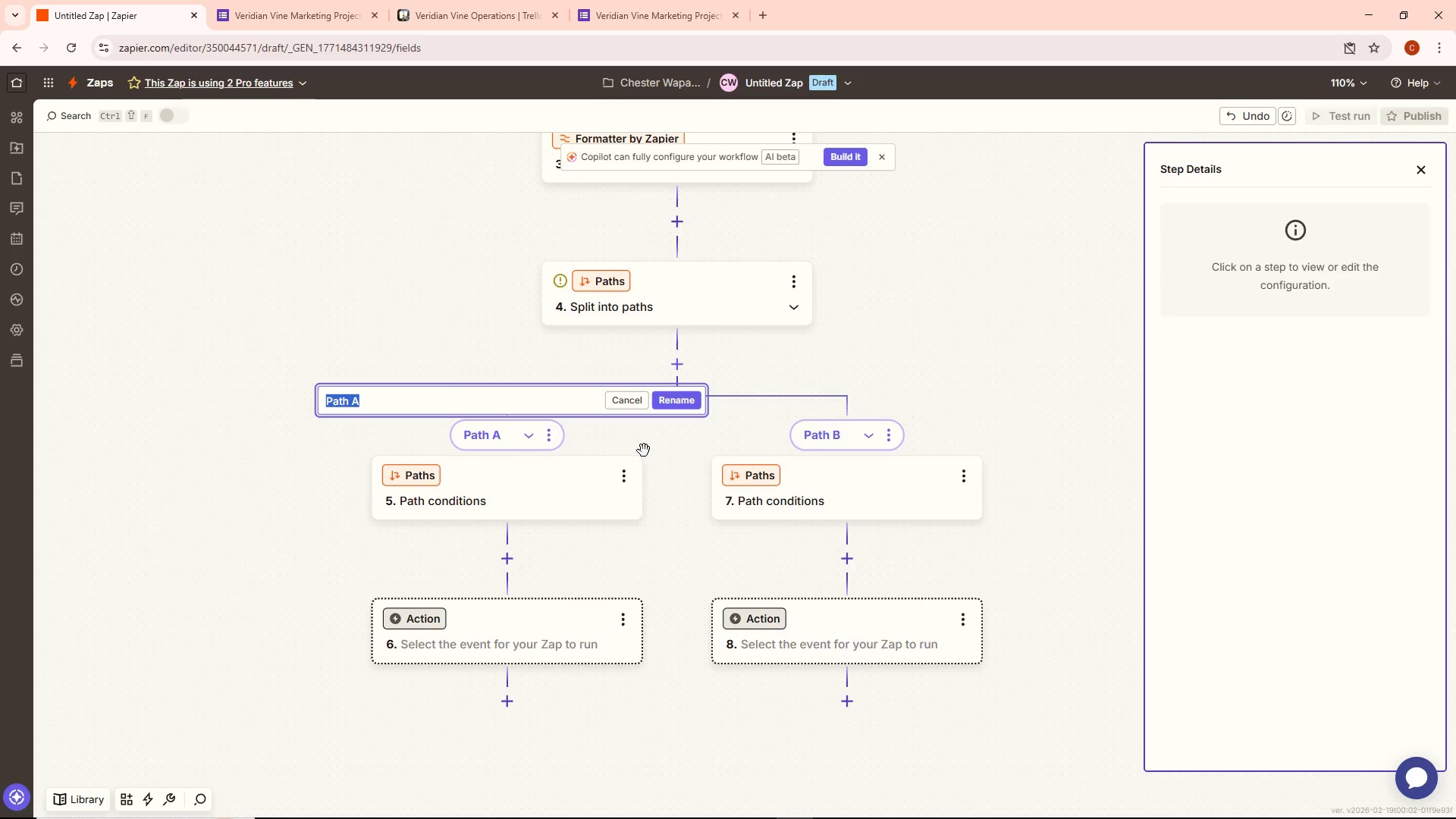 
key(Backspace)
type(Incomplete Date)
 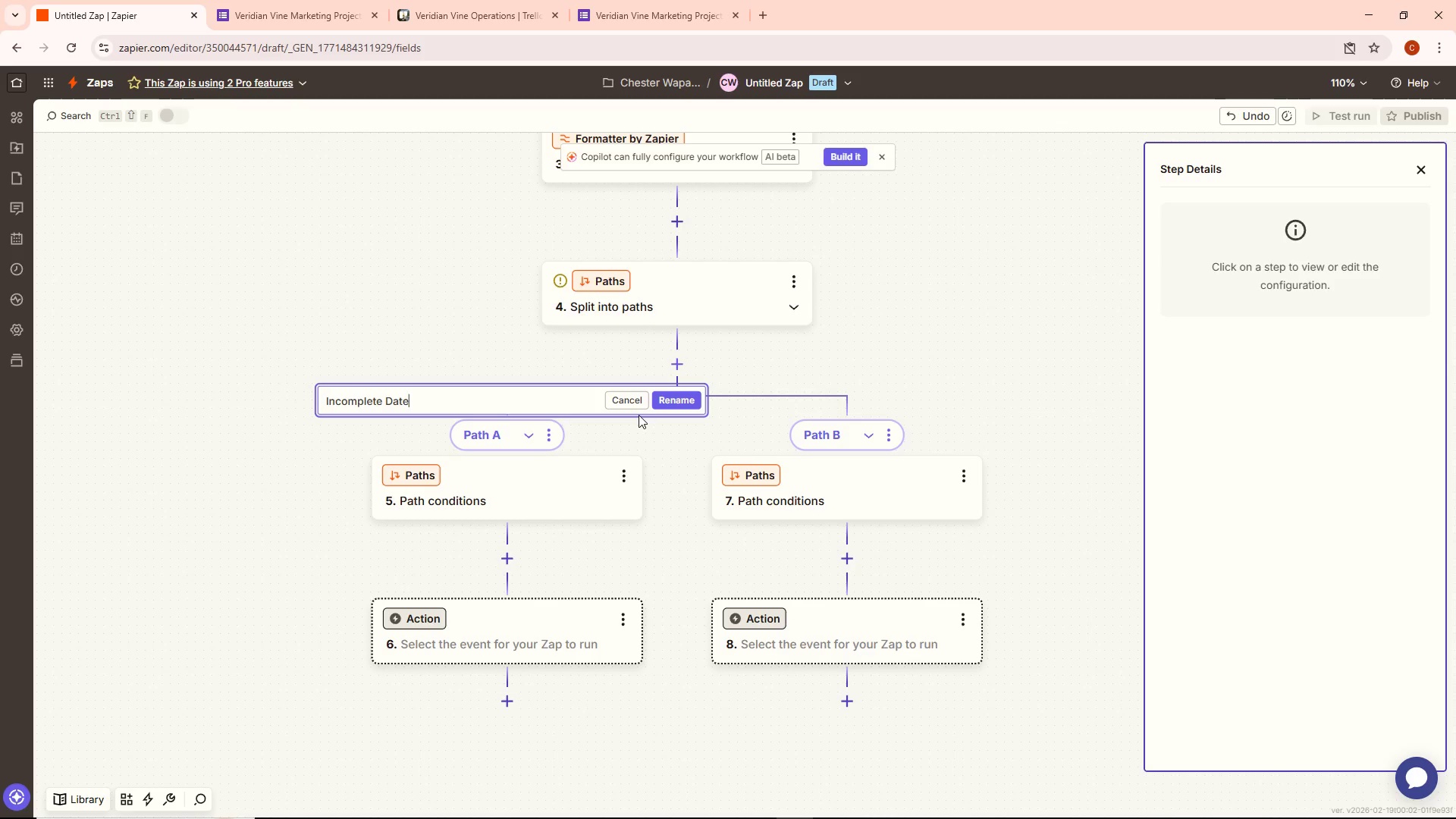 
key(Backspace)
 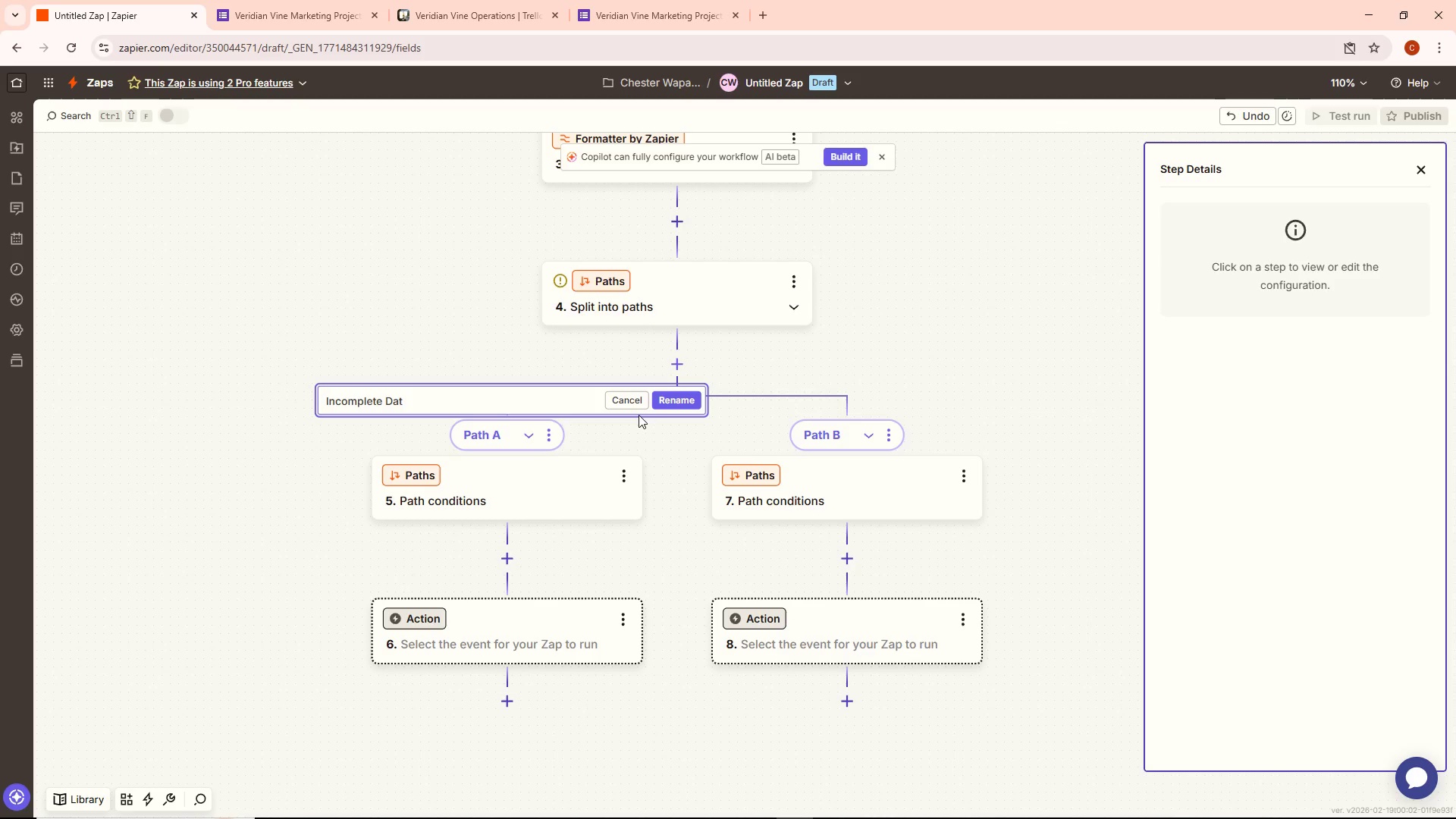 
key(A)
 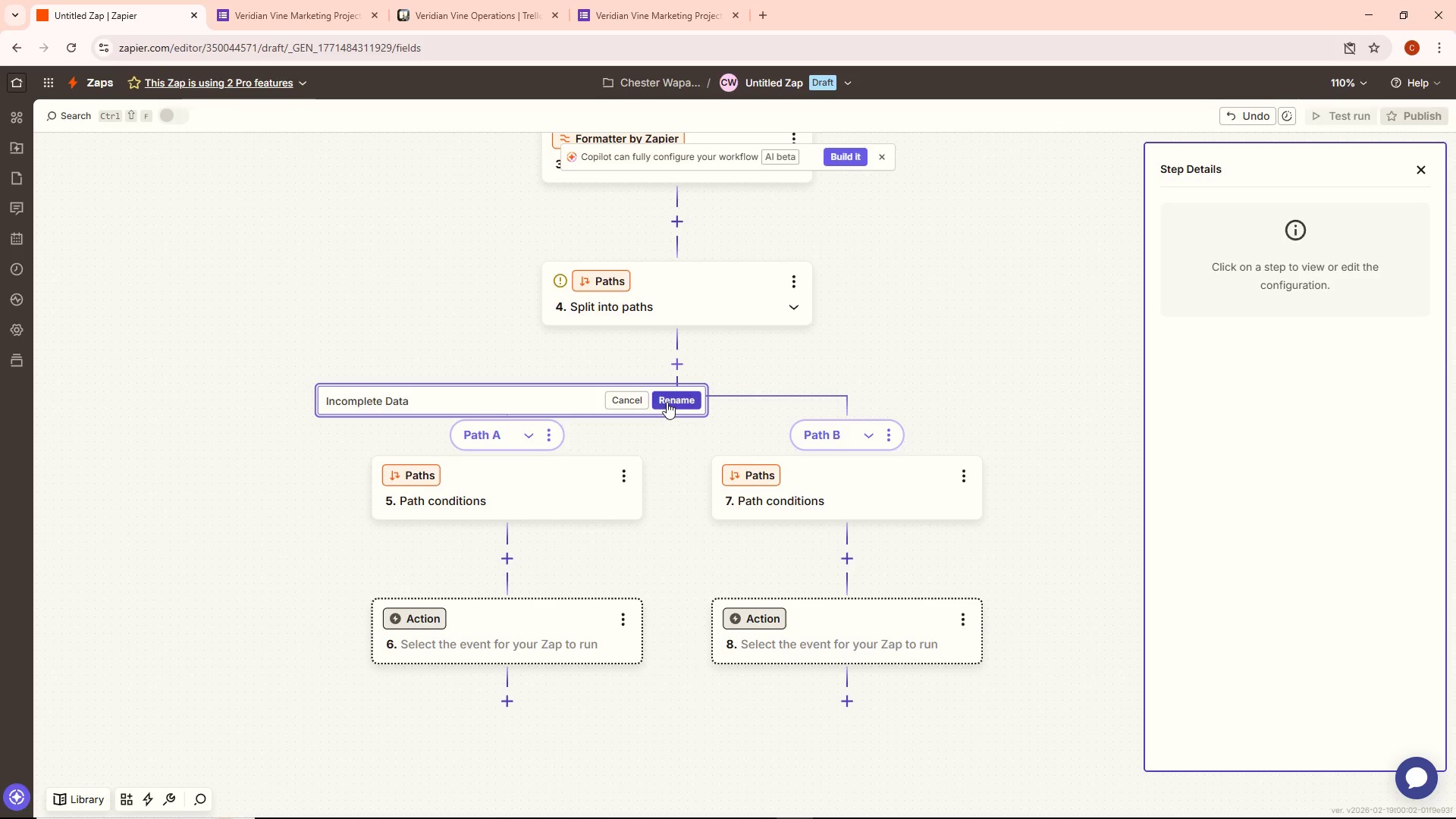 
left_click([676, 400])
 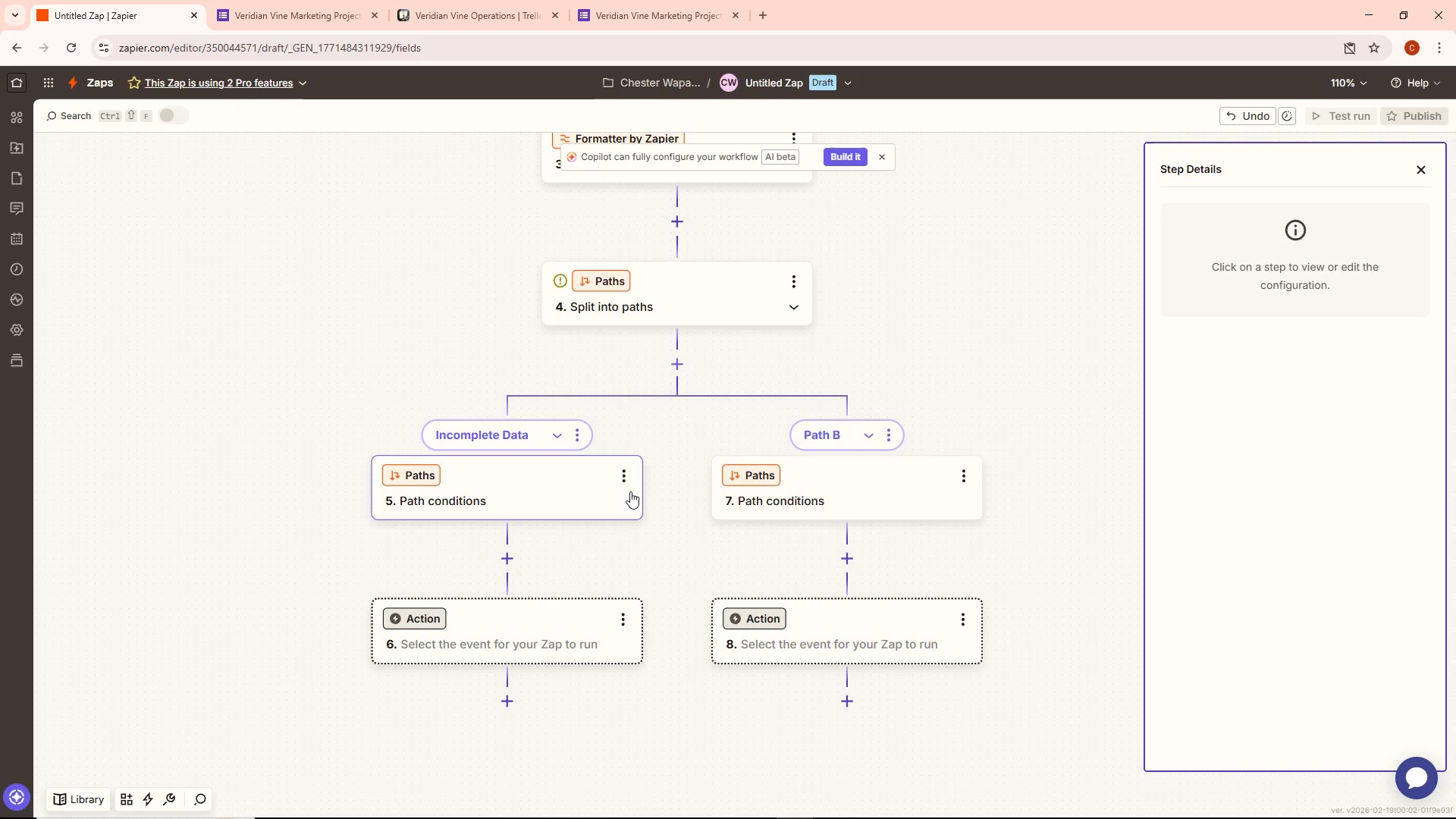 
left_click([629, 475])
 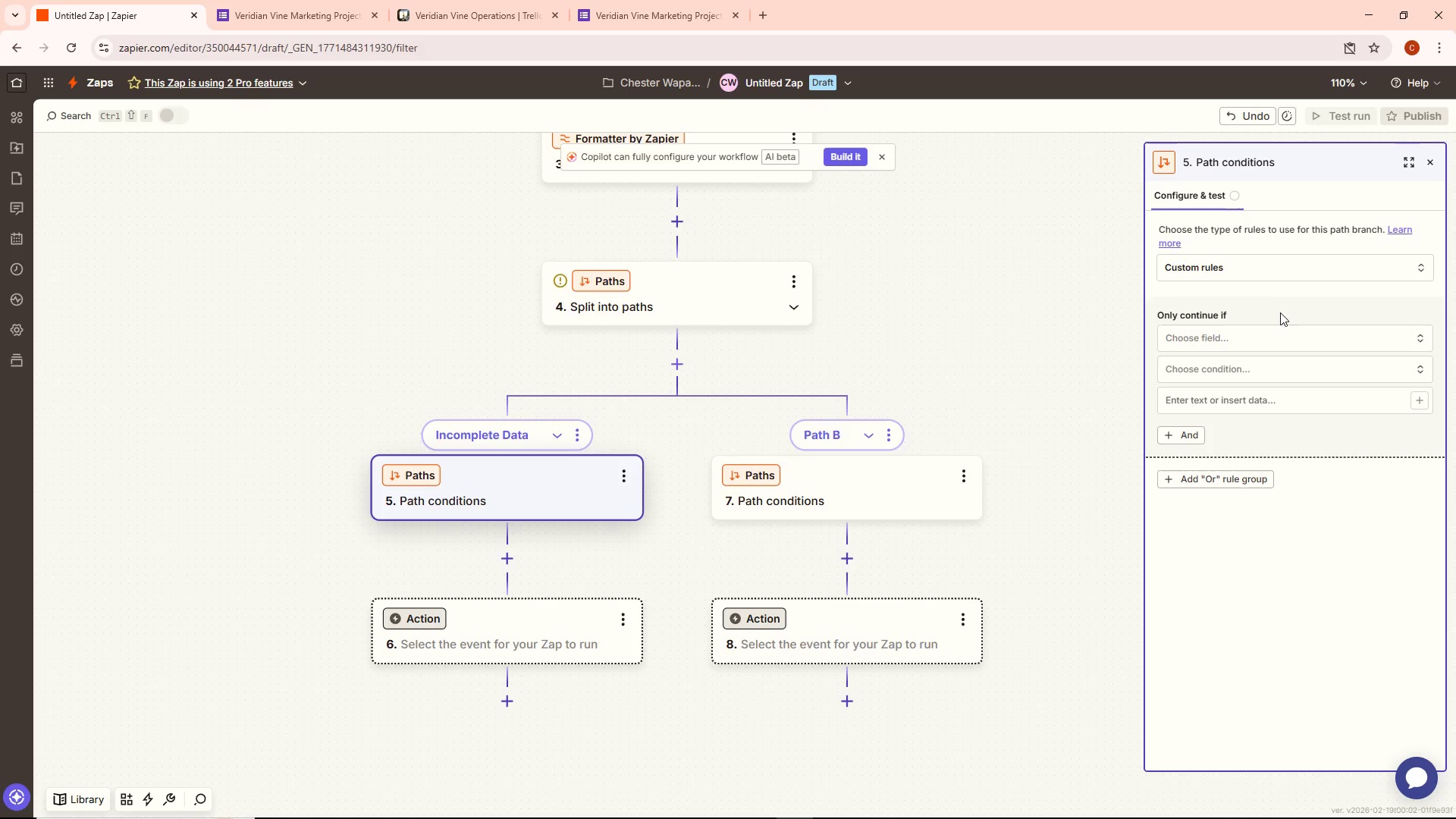 
left_click([1237, 342])
 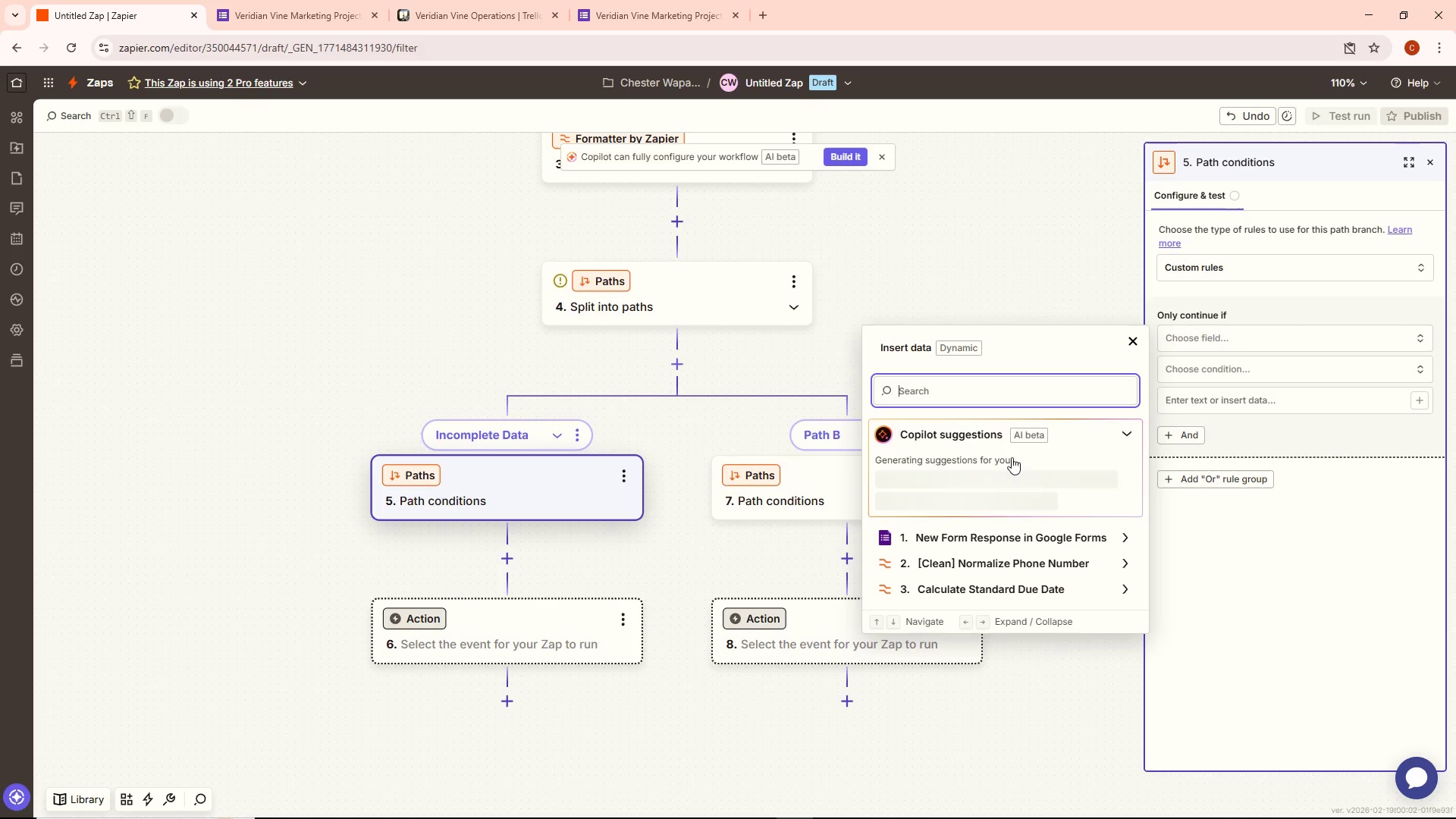 
left_click([992, 535])
 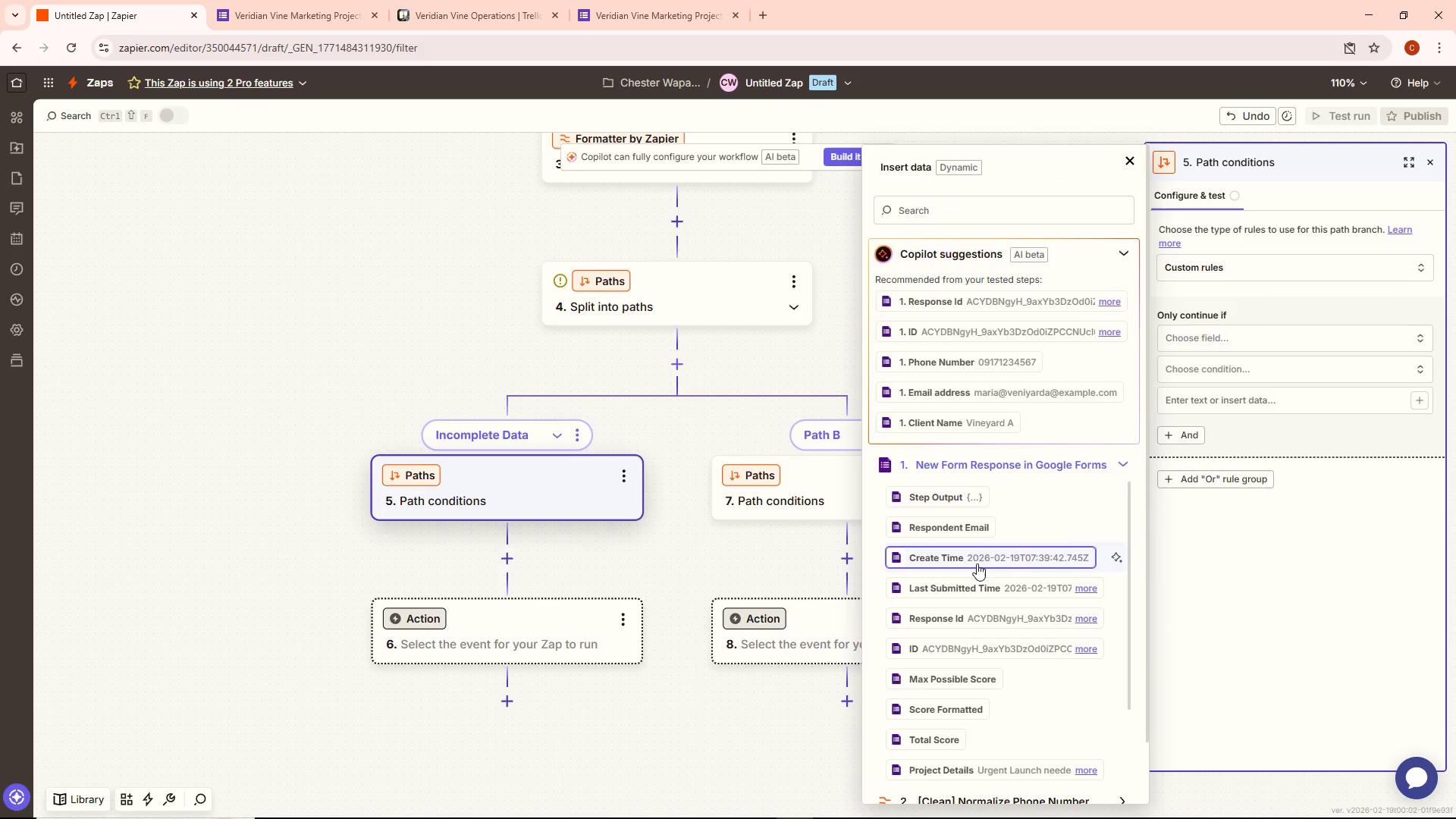 
scroll: coordinate [968, 610], scroll_direction: down, amount: 6.0
 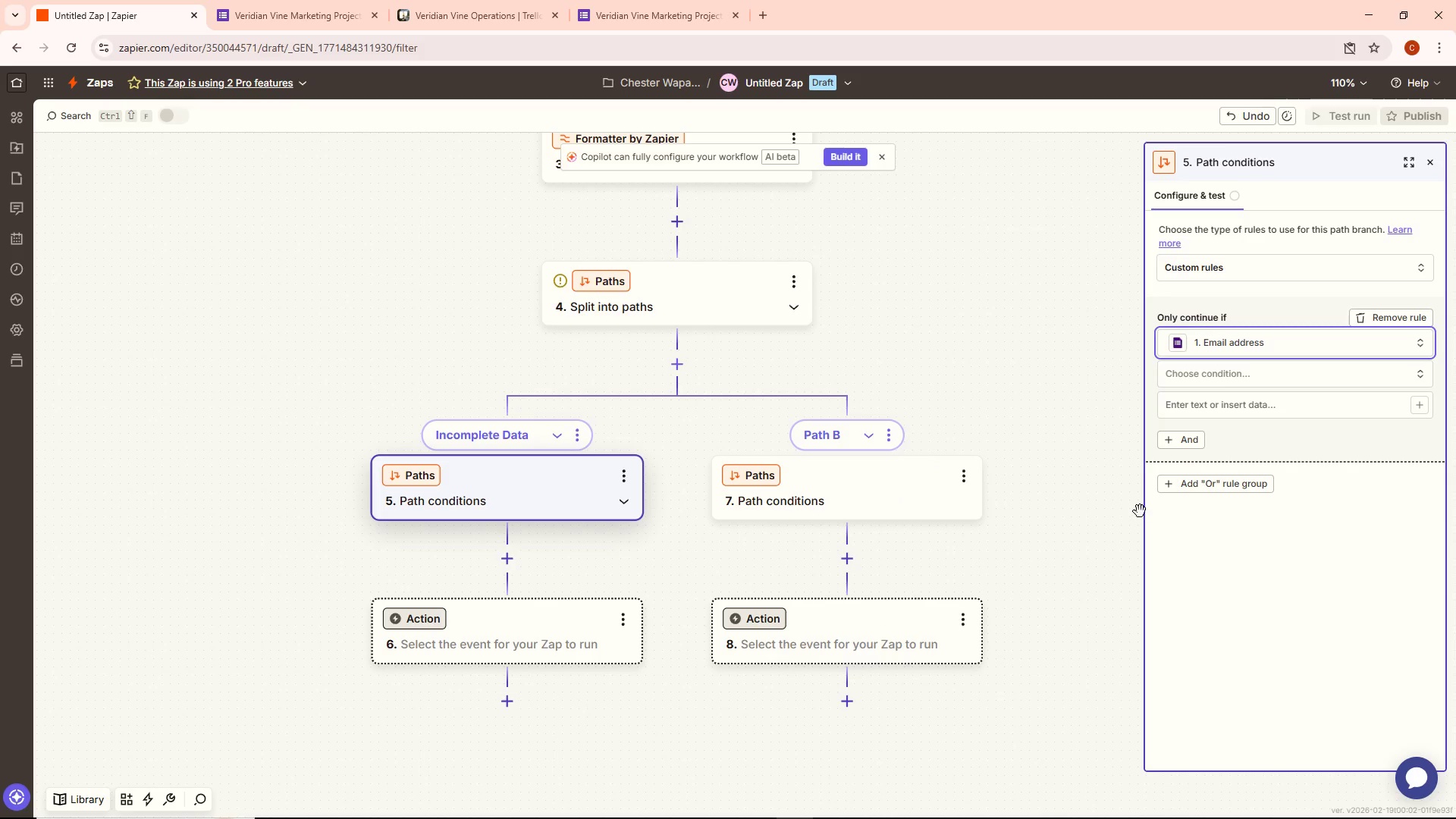 
left_click([1199, 376])
 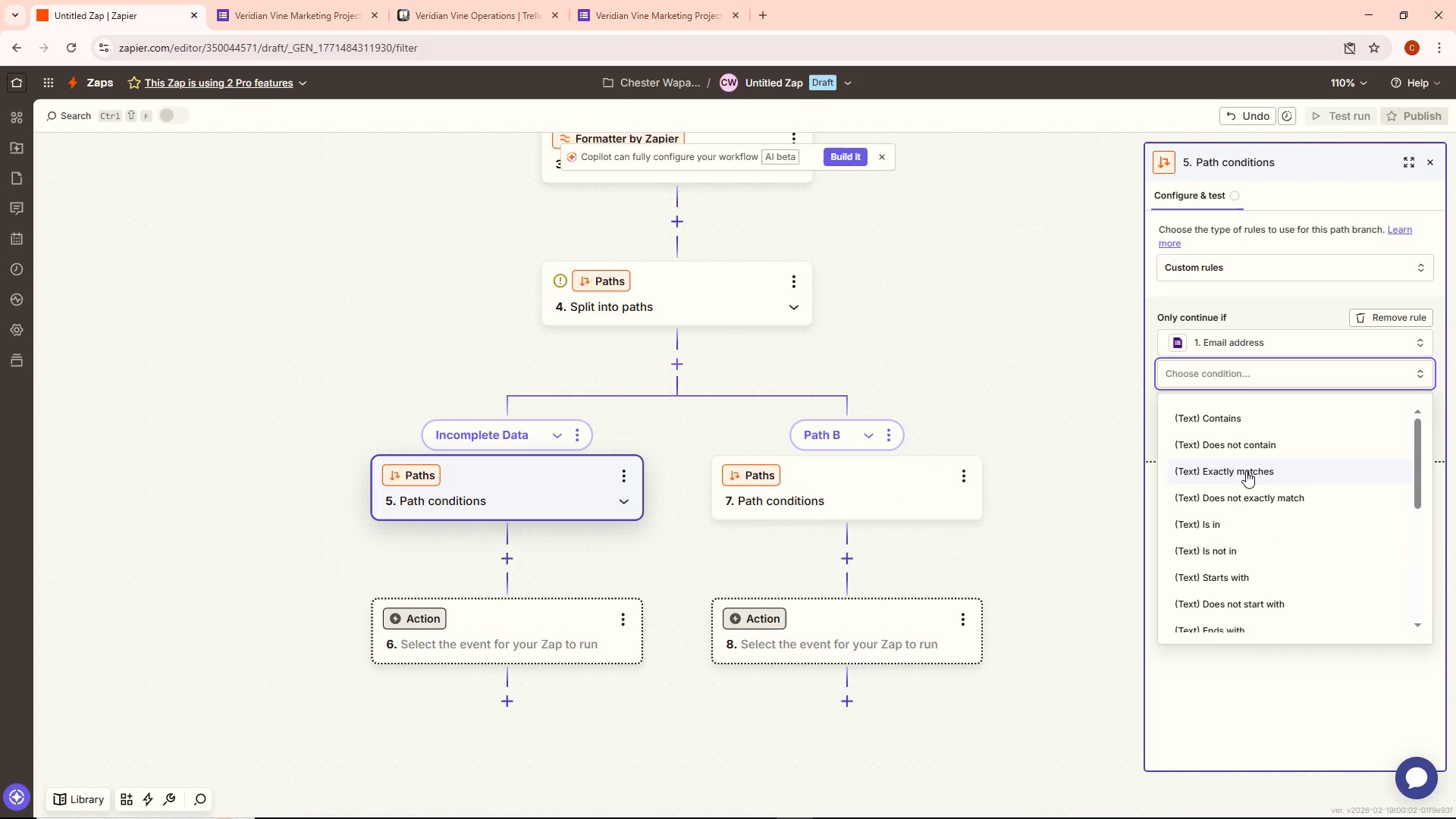 
scroll: coordinate [1285, 471], scroll_direction: down, amount: 3.0
 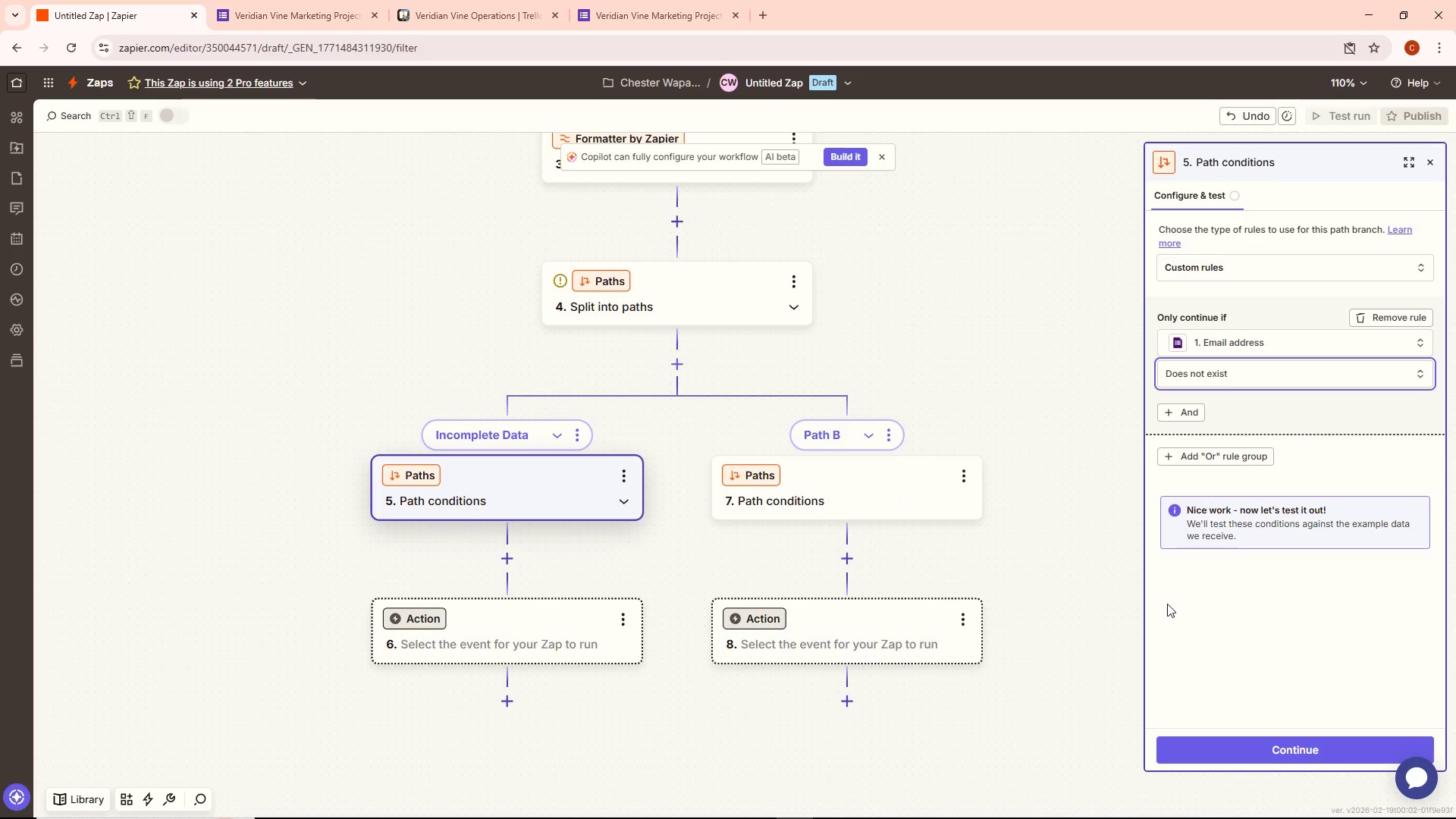 
wait(7.47)
 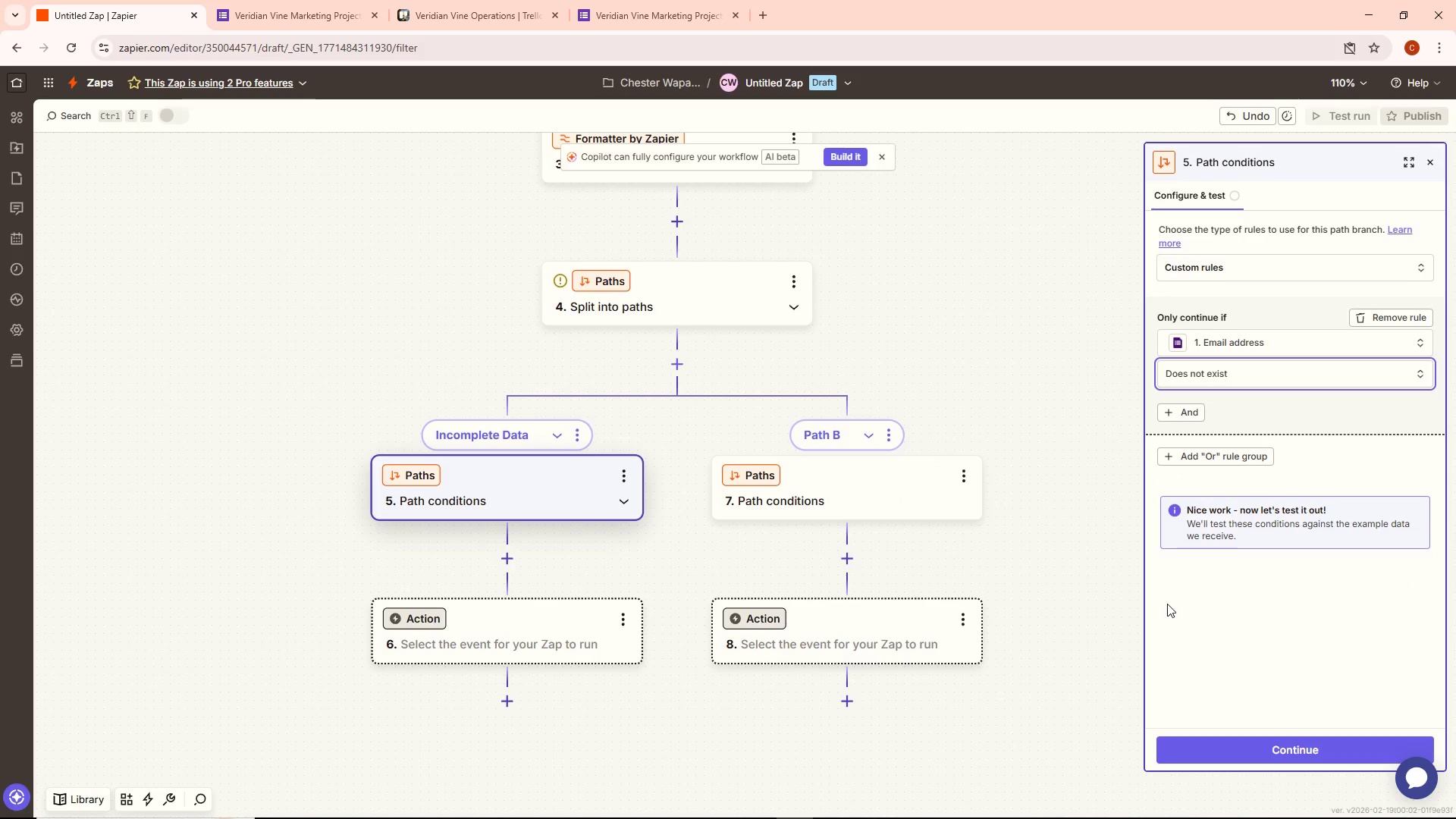 
left_click([1200, 457])
 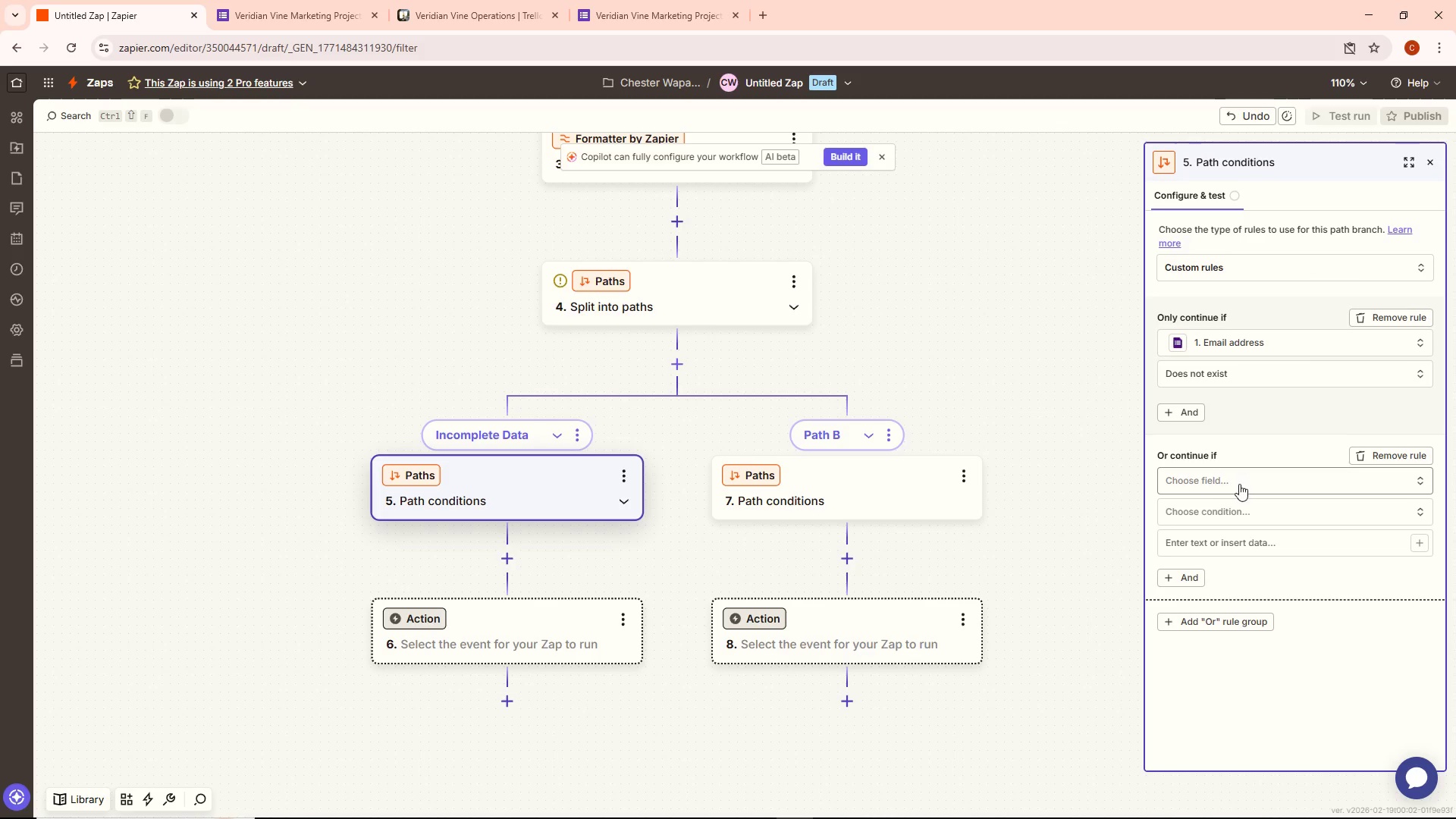 
left_click([1238, 487])
 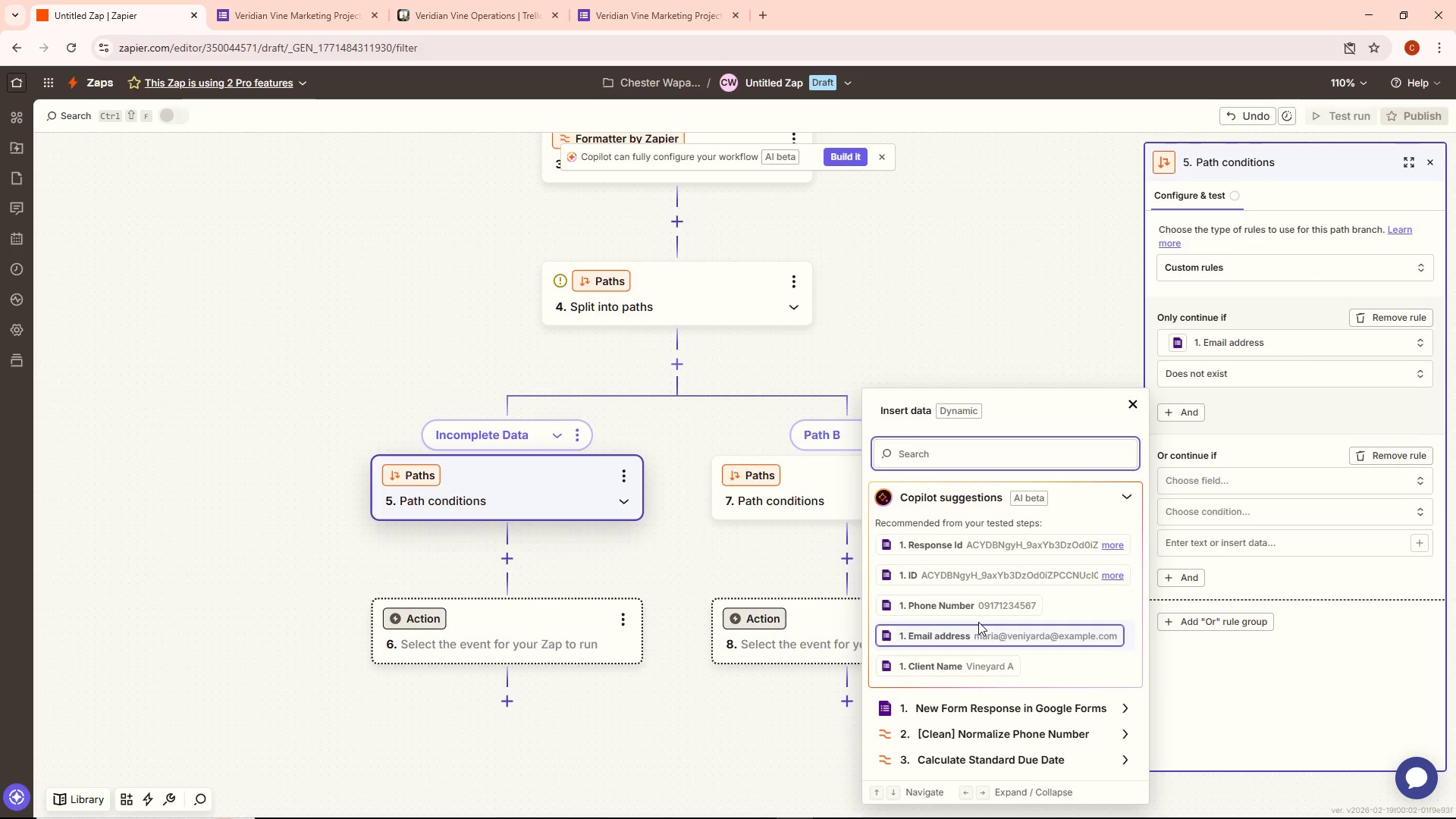 
scroll: coordinate [989, 616], scroll_direction: down, amount: 3.0
 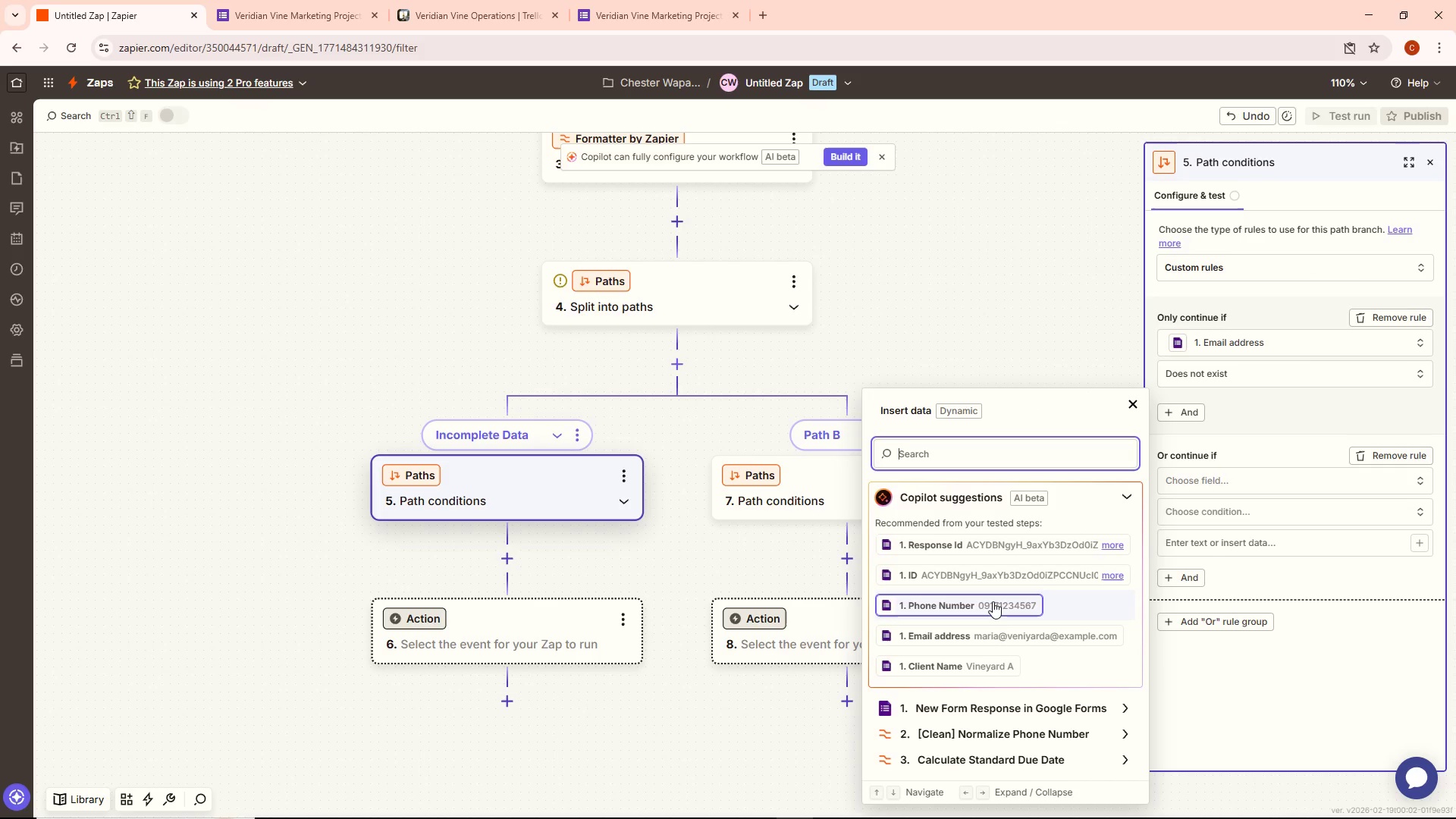 
scroll: coordinate [993, 601], scroll_direction: up, amount: 1.0
 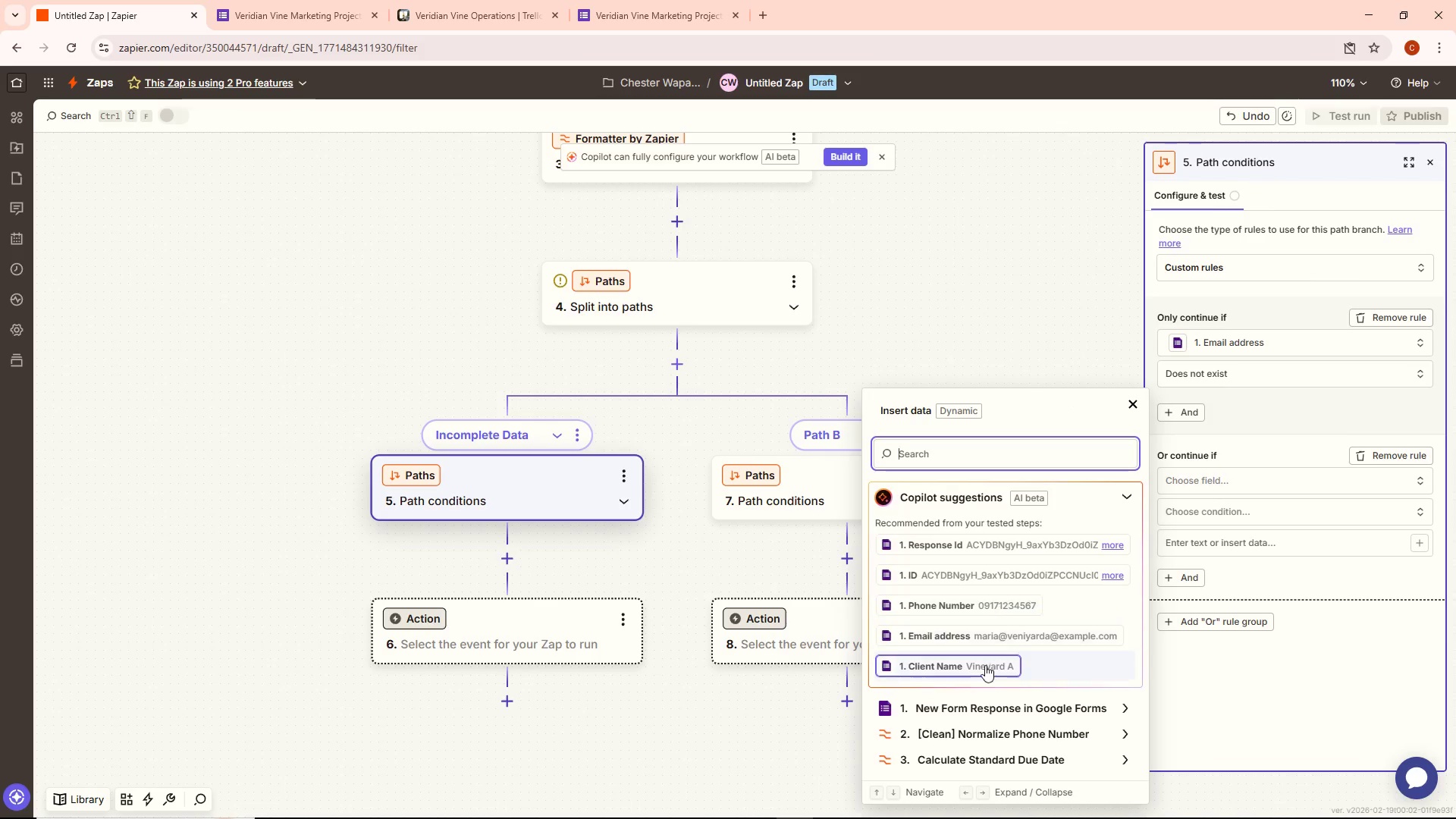 
scroll: coordinate [984, 690], scroll_direction: down, amount: 2.0
 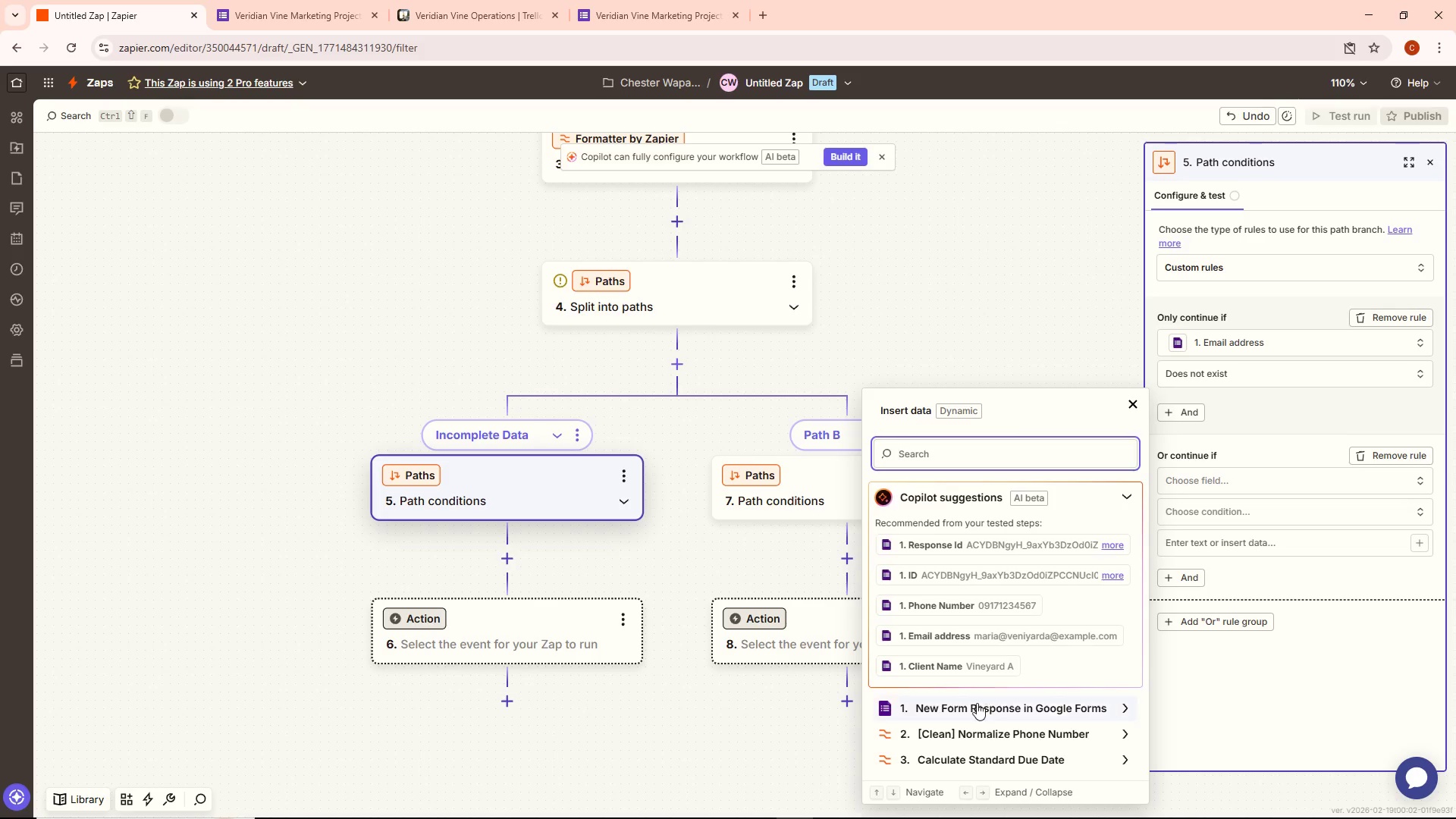 
left_click([976, 704])
 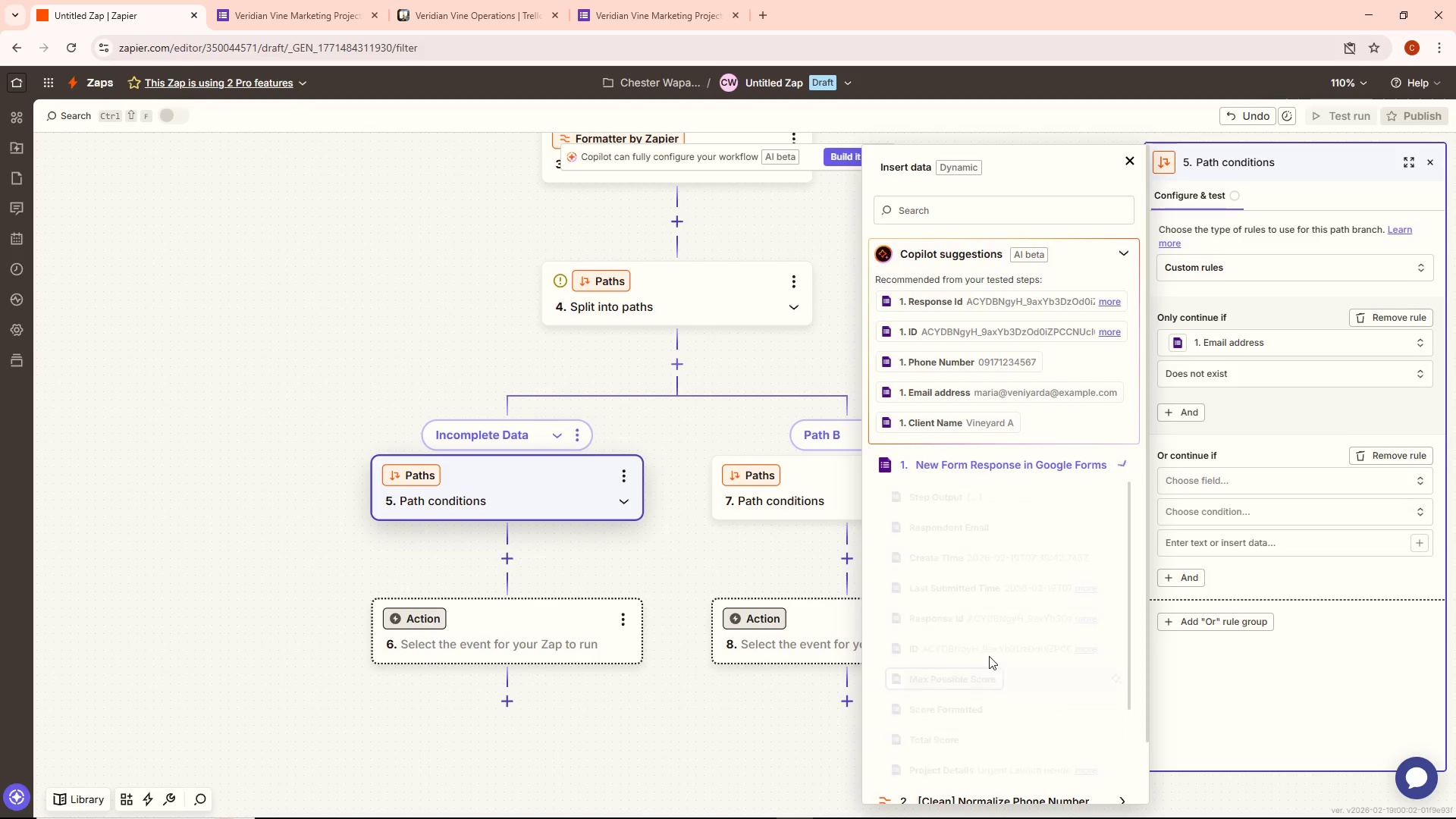 
scroll: coordinate [989, 632], scroll_direction: down, amount: 4.0
 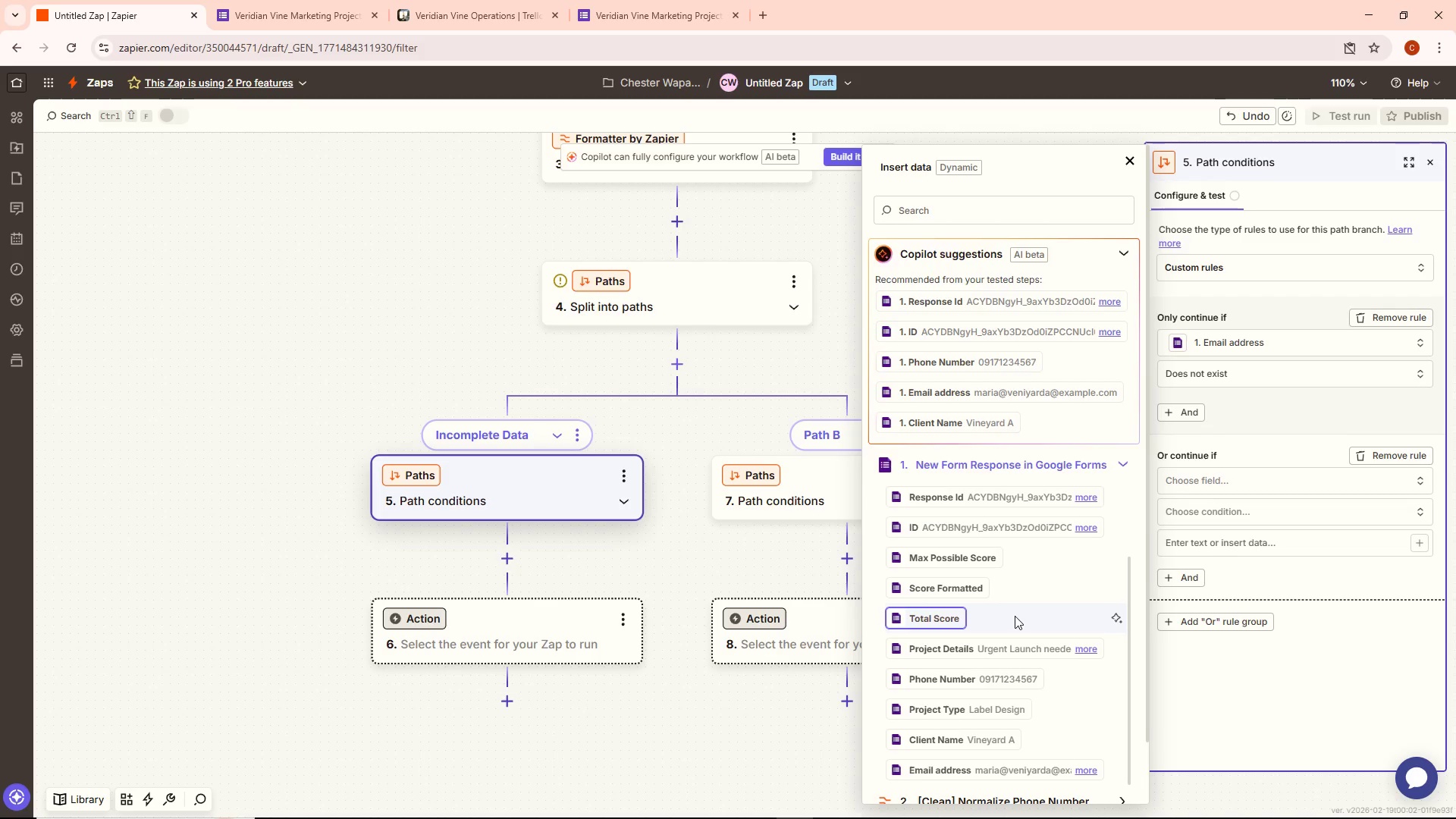 
wait(35.74)
 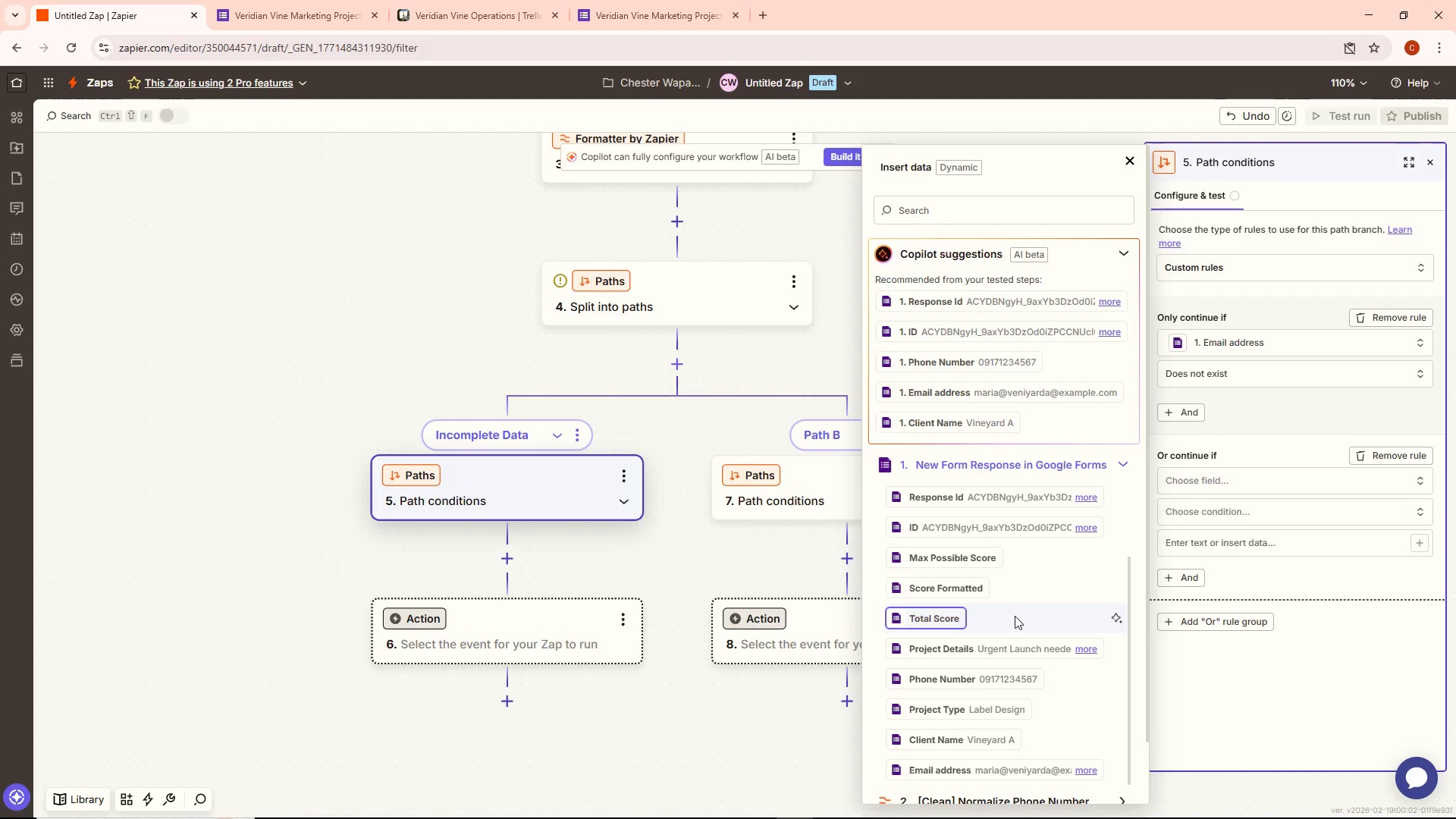 
left_click([996, 706])
 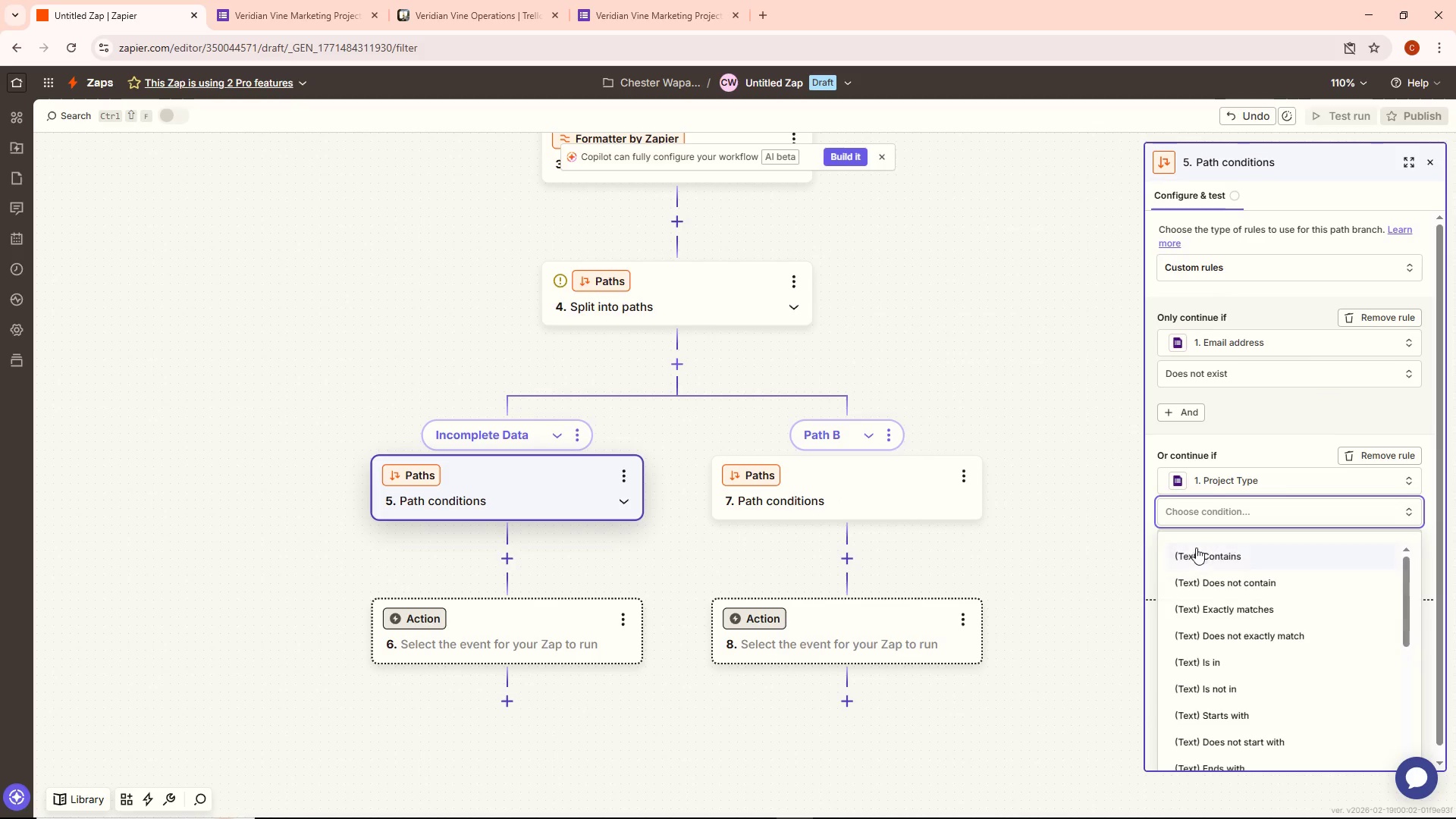 
scroll: coordinate [1254, 630], scroll_direction: down, amount: 10.0
 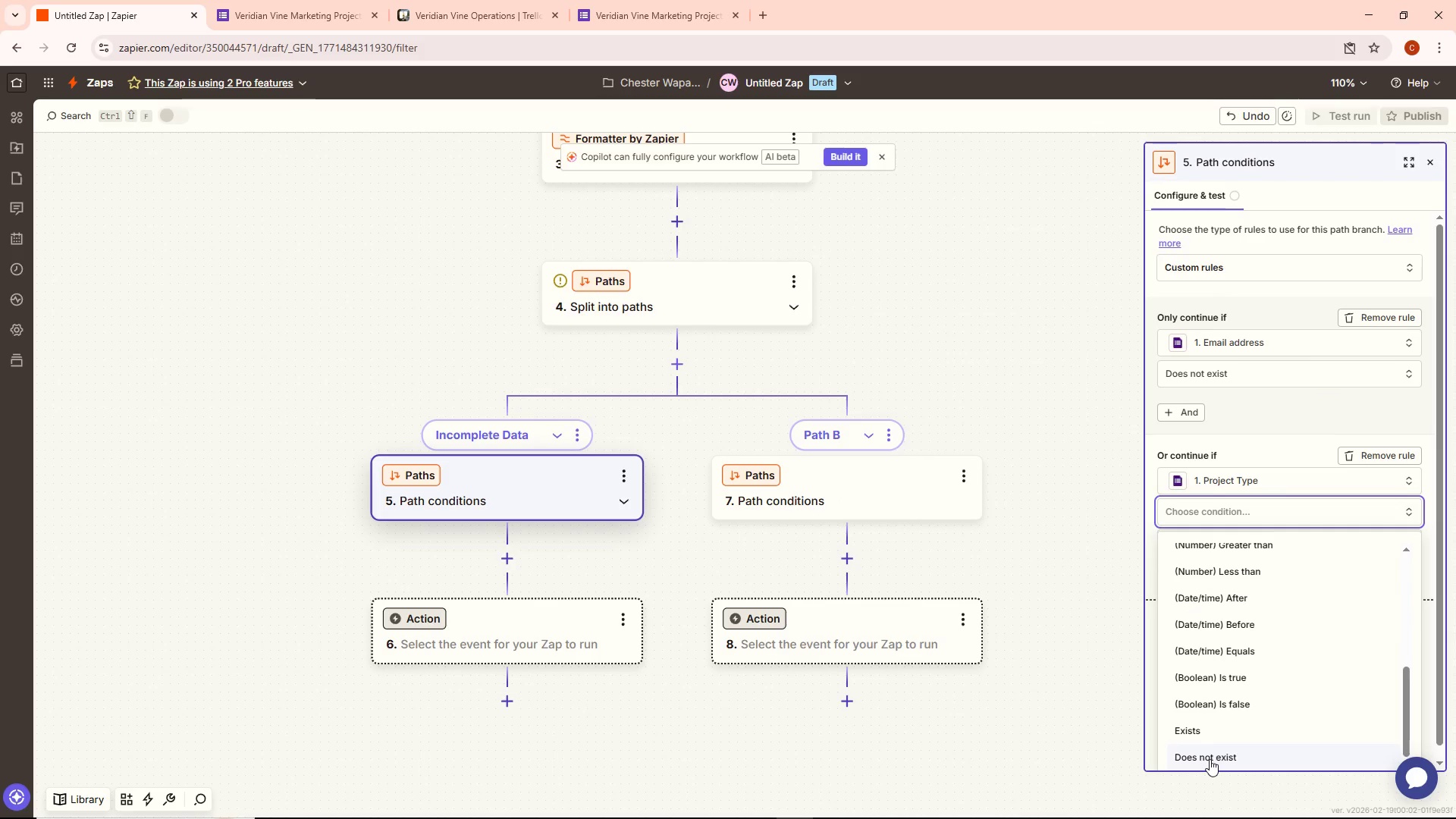 
wait(34.18)
 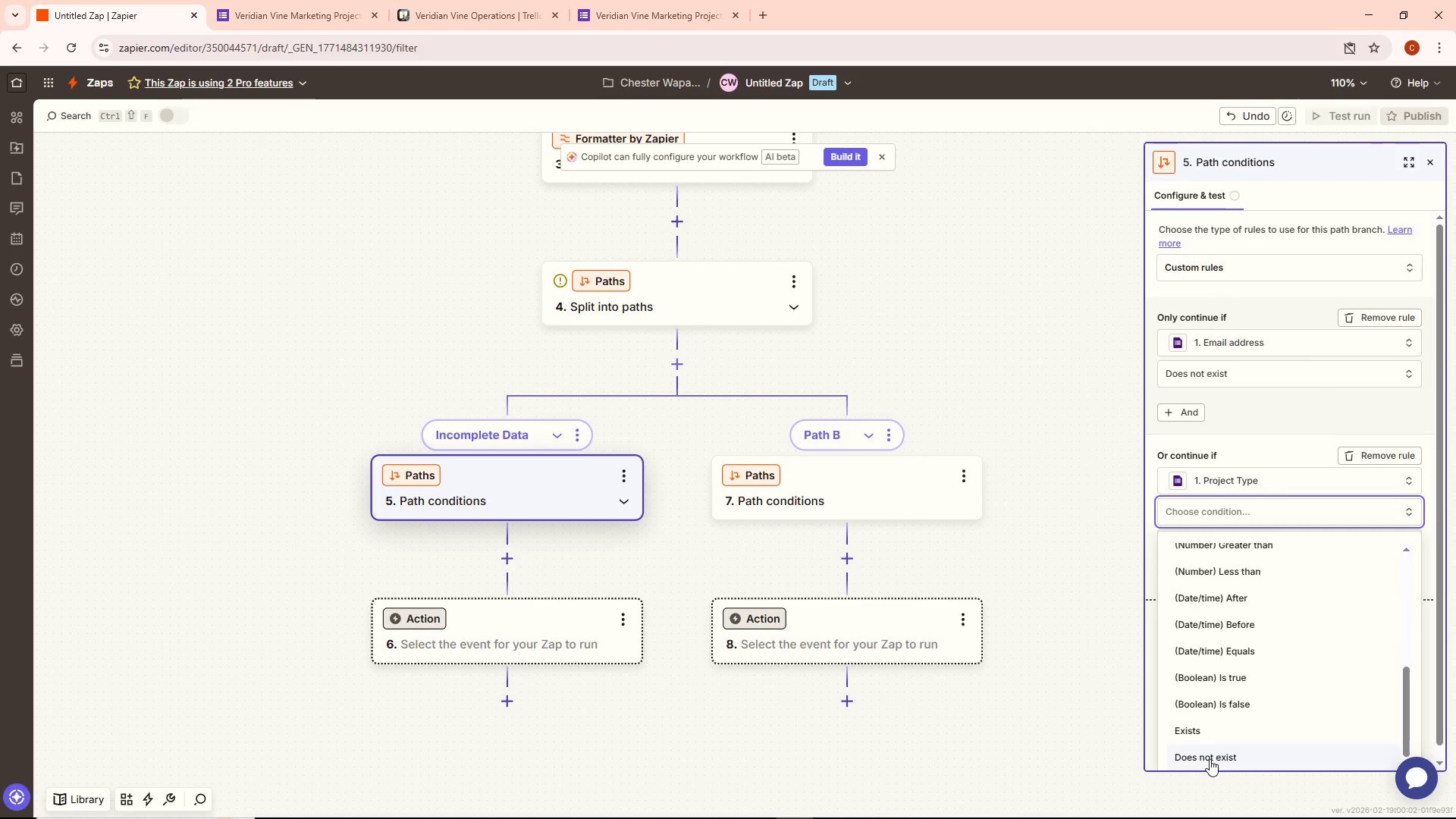 
left_click([1270, 745])
 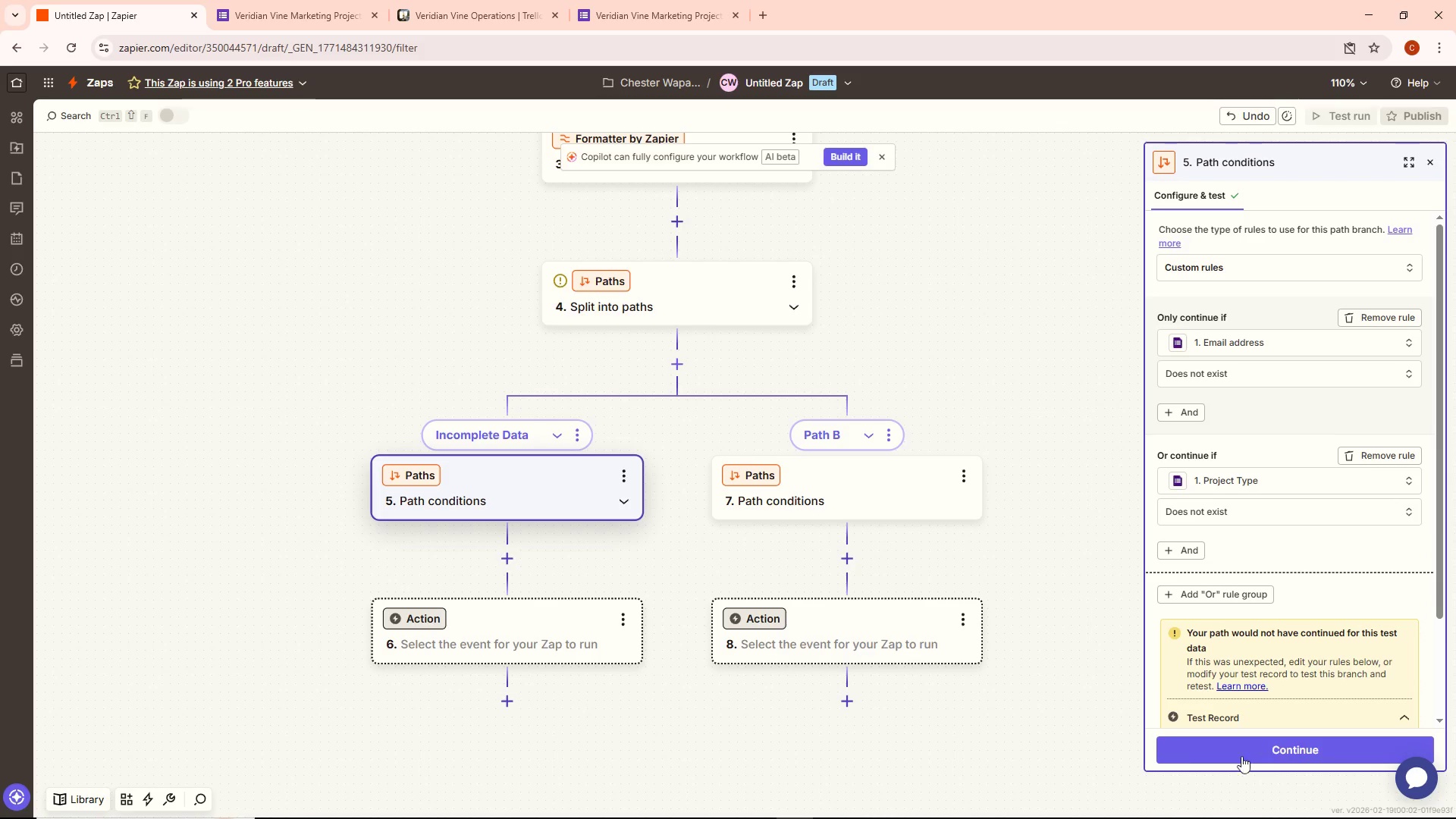 
left_click([548, 642])
 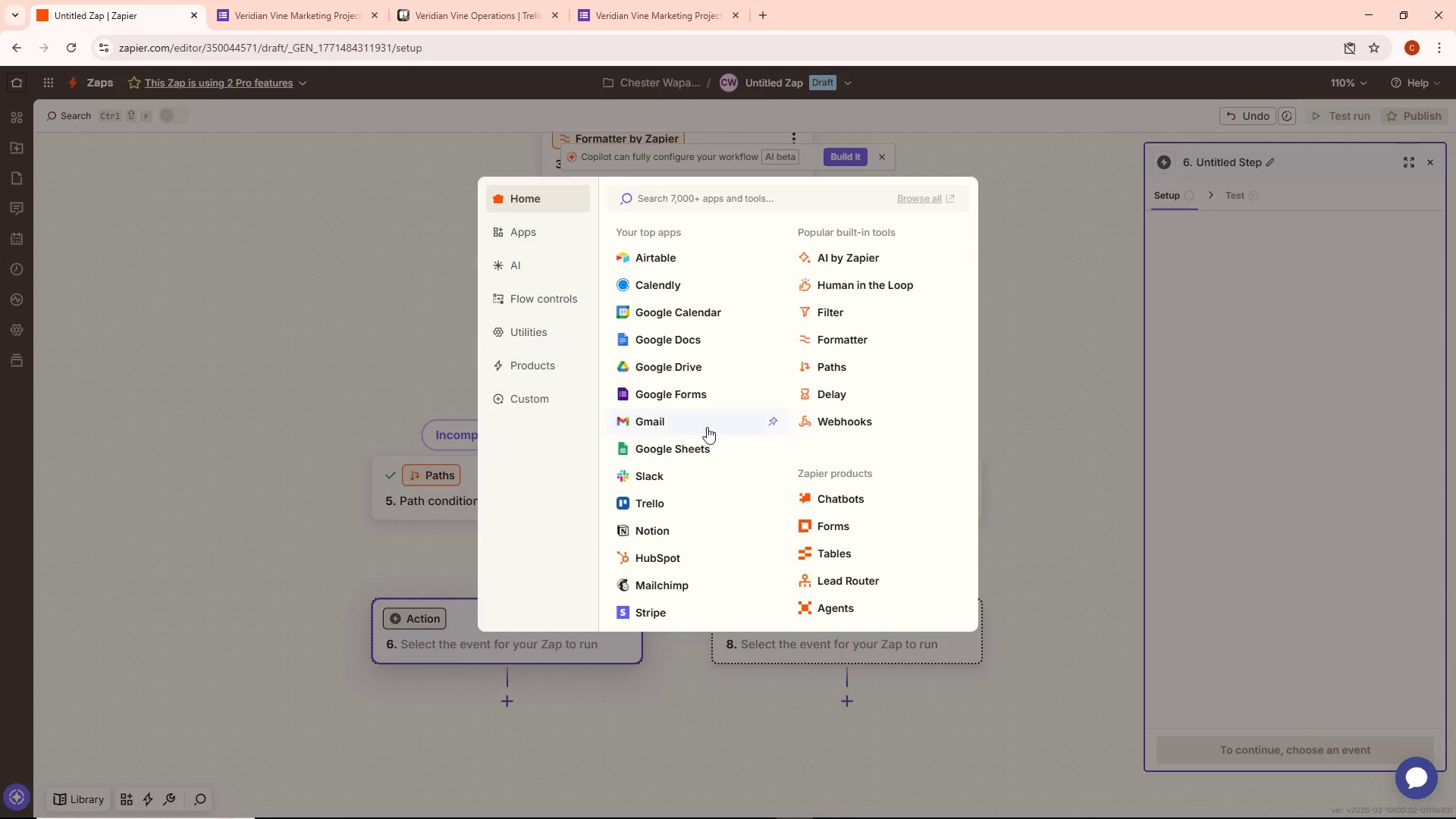 
left_click([661, 497])
 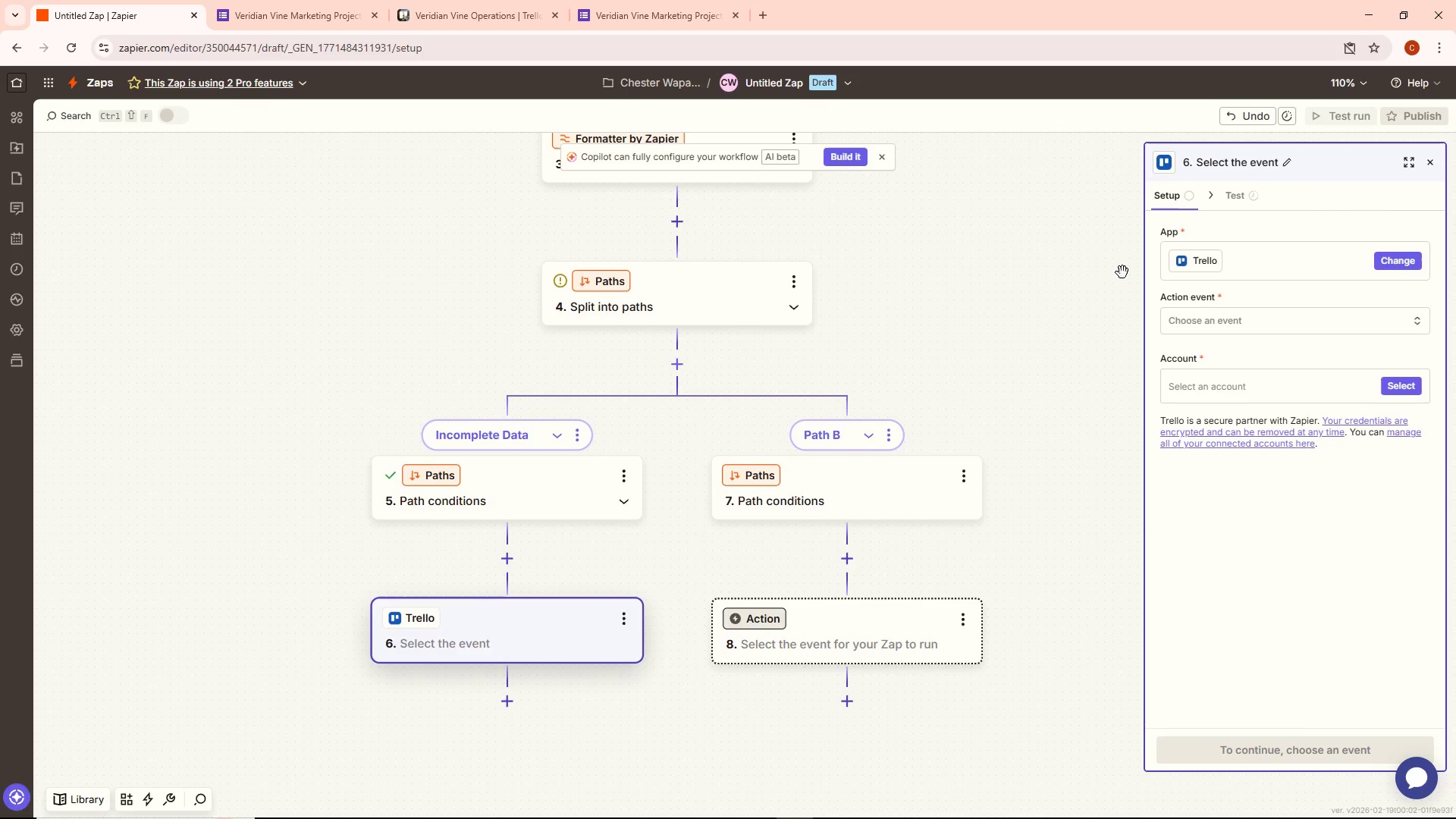 
left_click([1225, 308])
 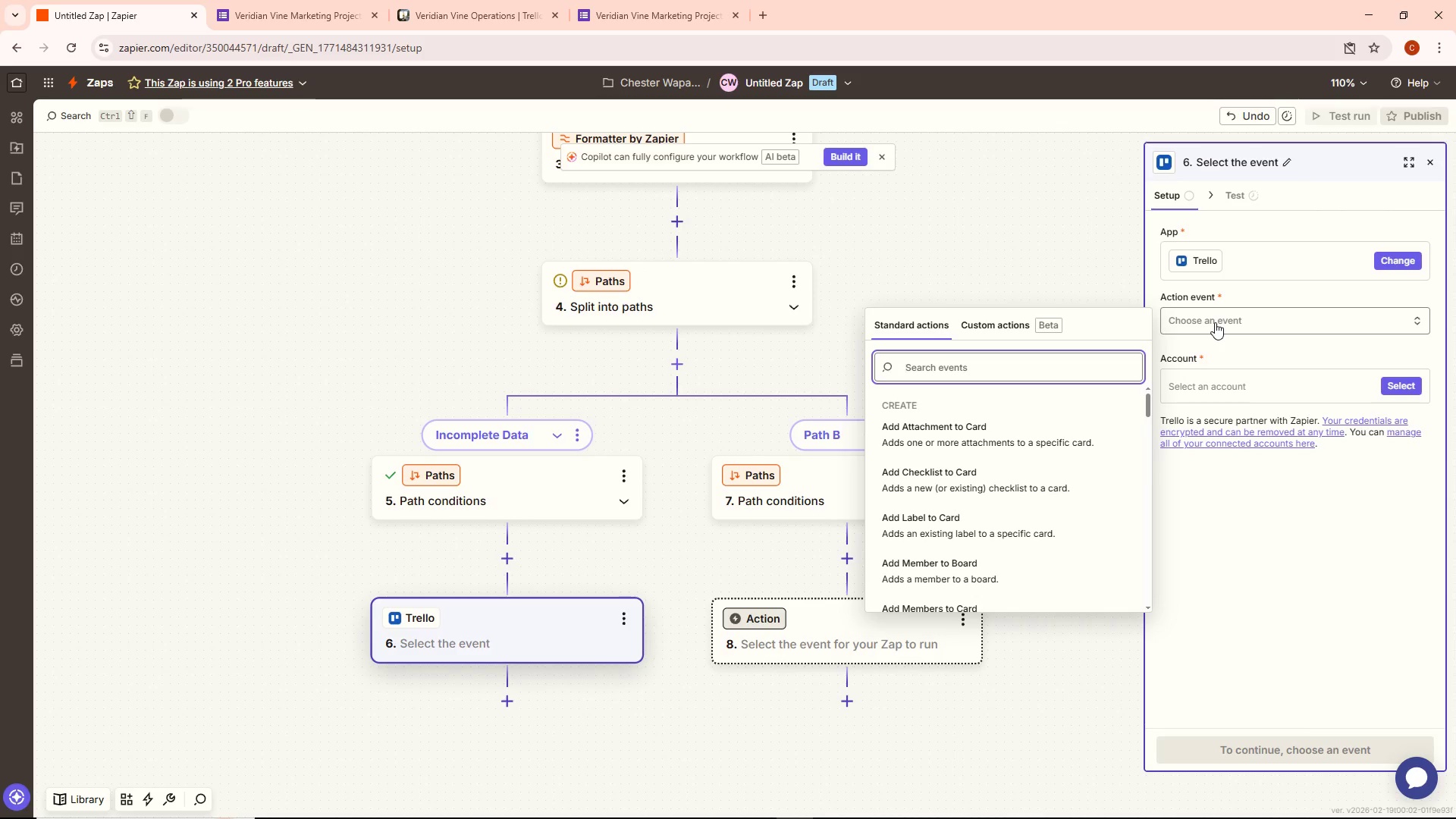 
mouse_move([1210, 342])
 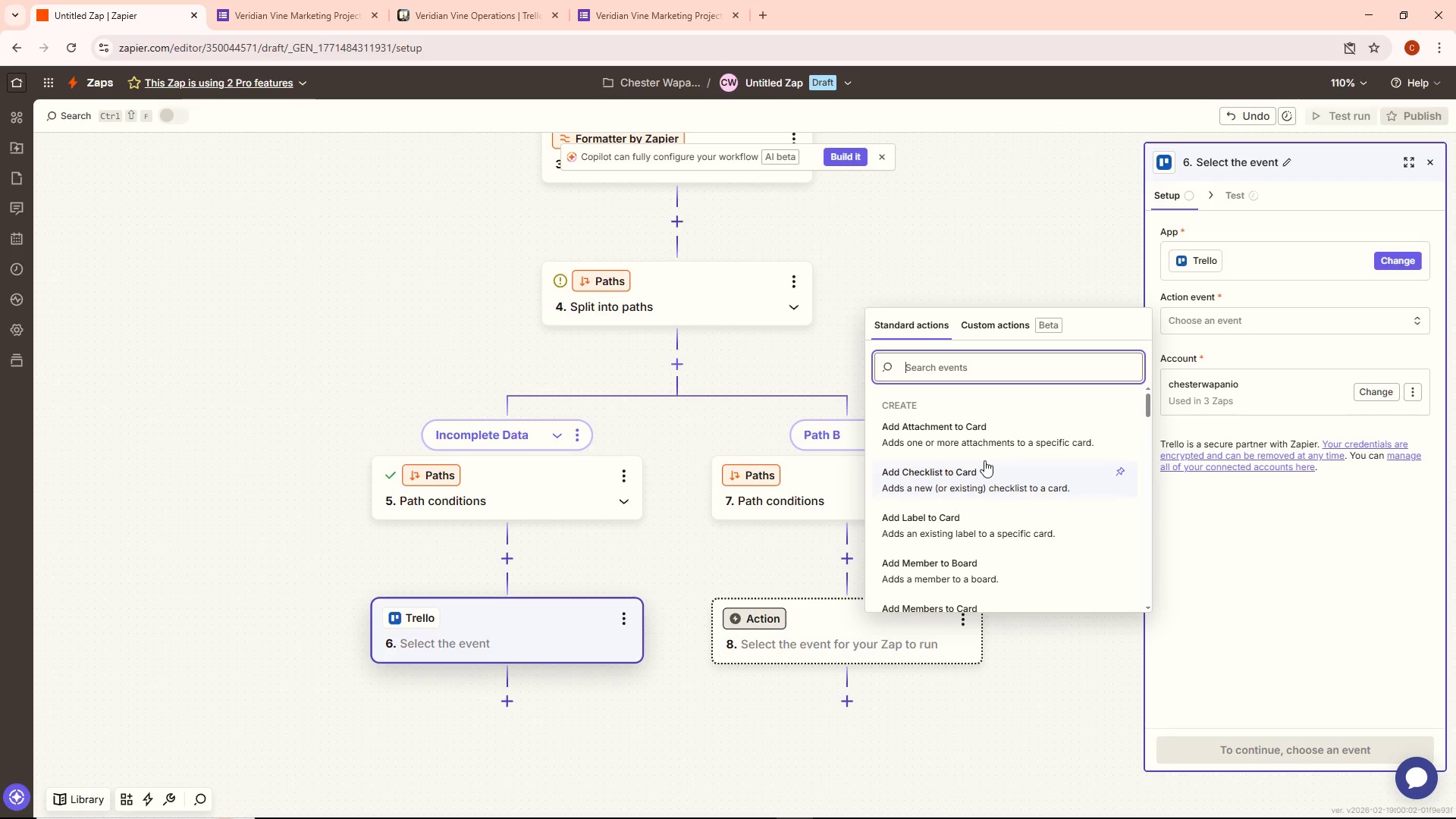 
scroll: coordinate [1006, 462], scroll_direction: down, amount: 6.0
 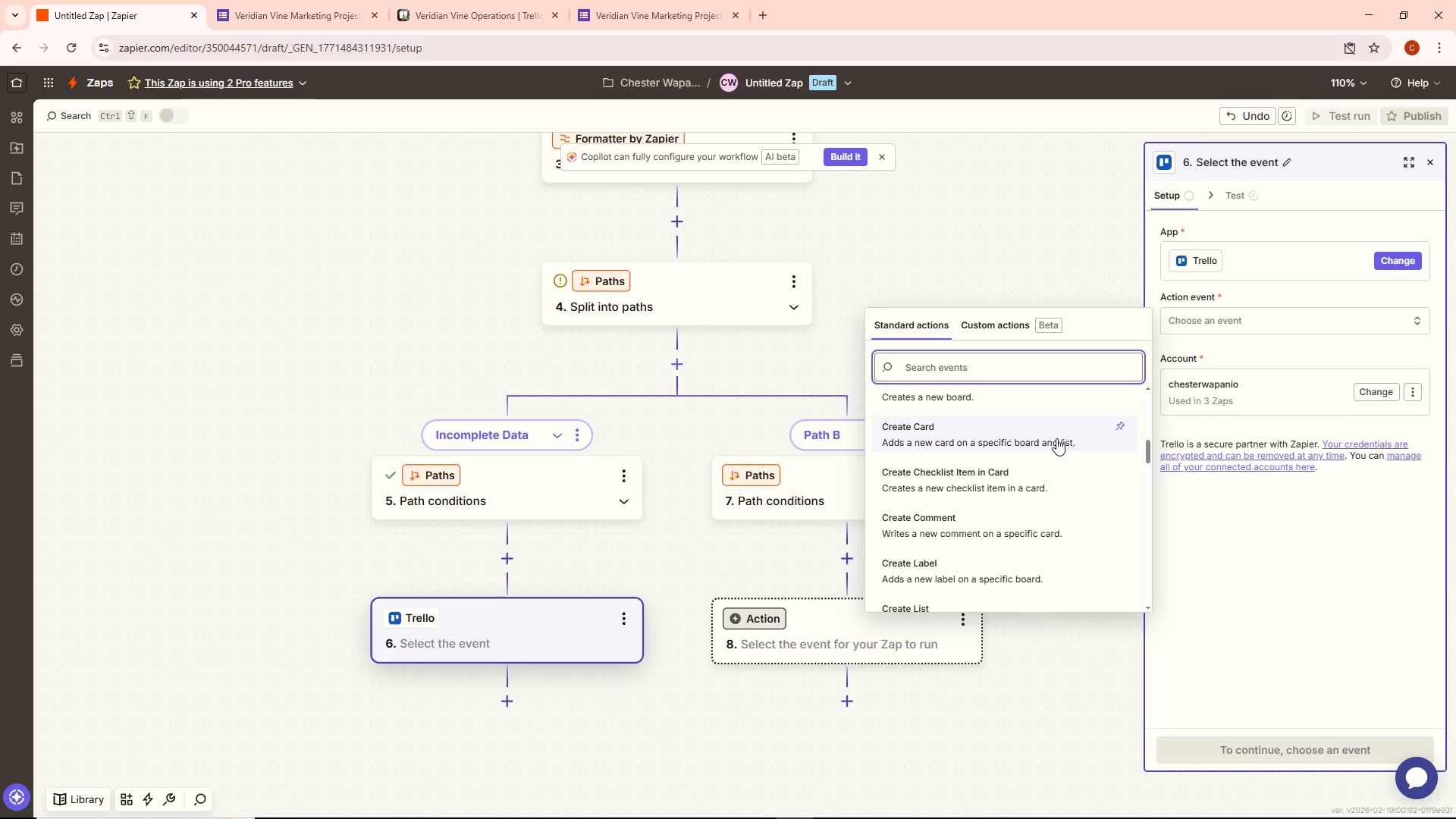 
wait(10.54)
 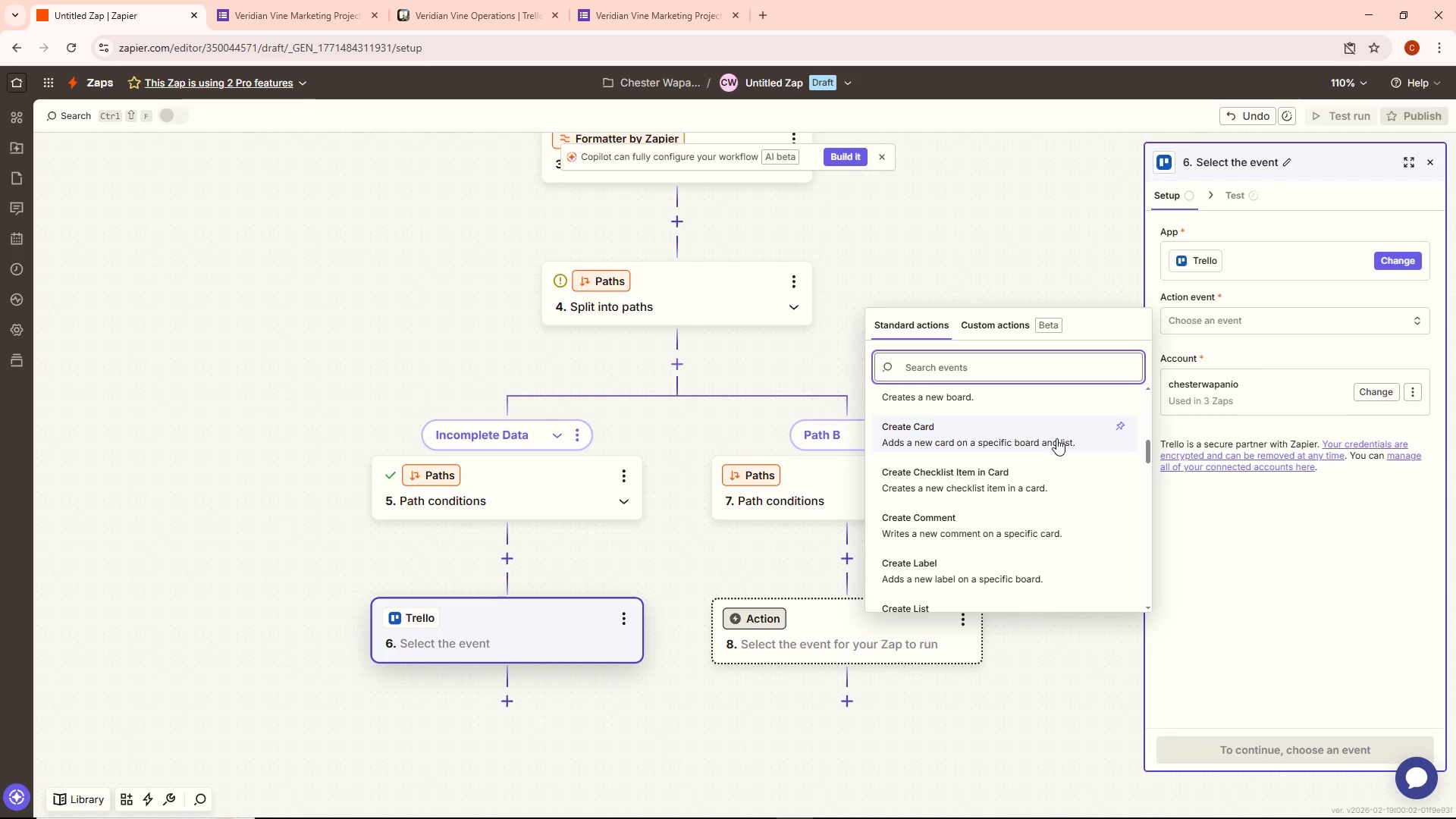 
left_click([1056, 436])
 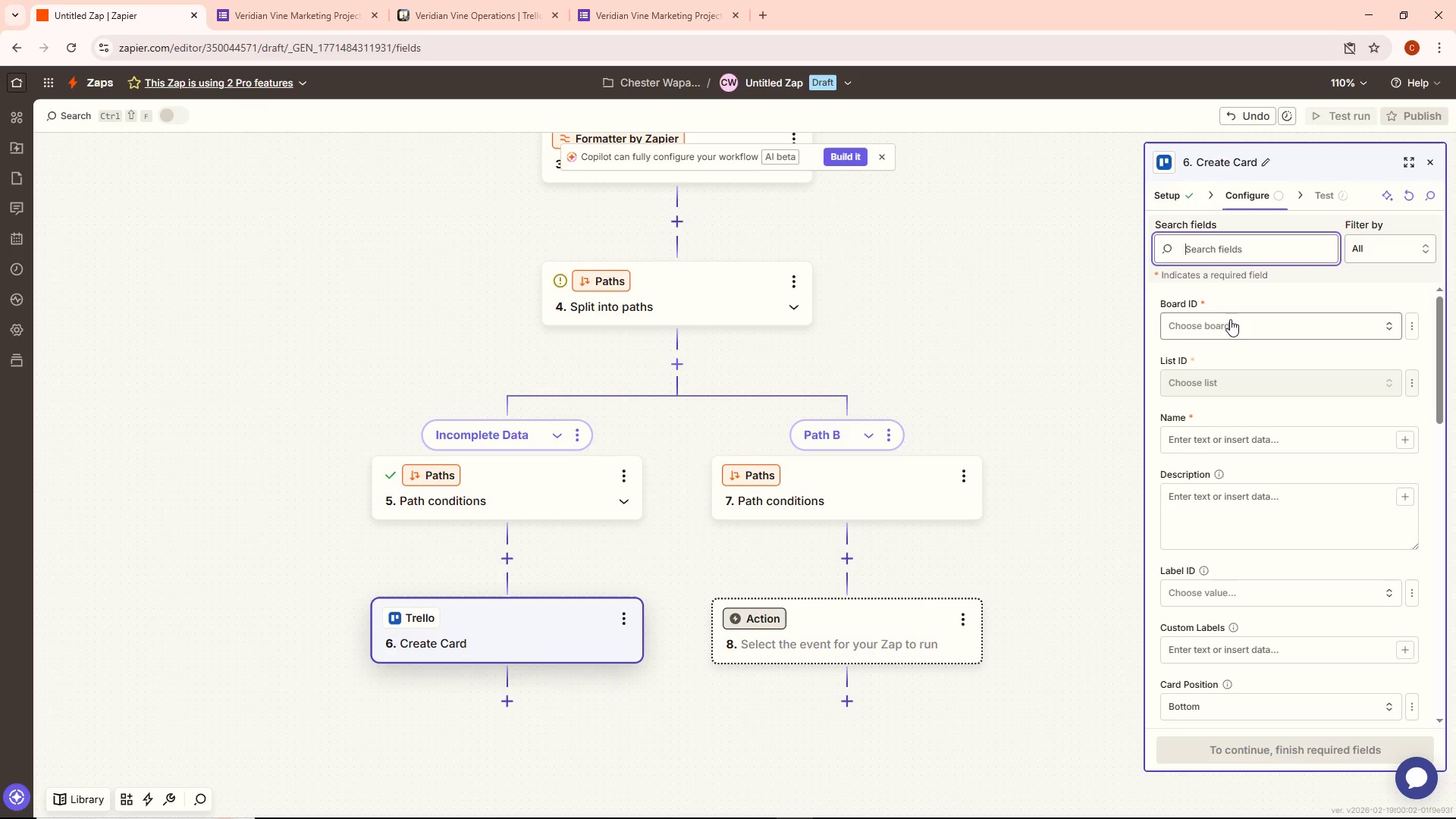 
wait(8.06)
 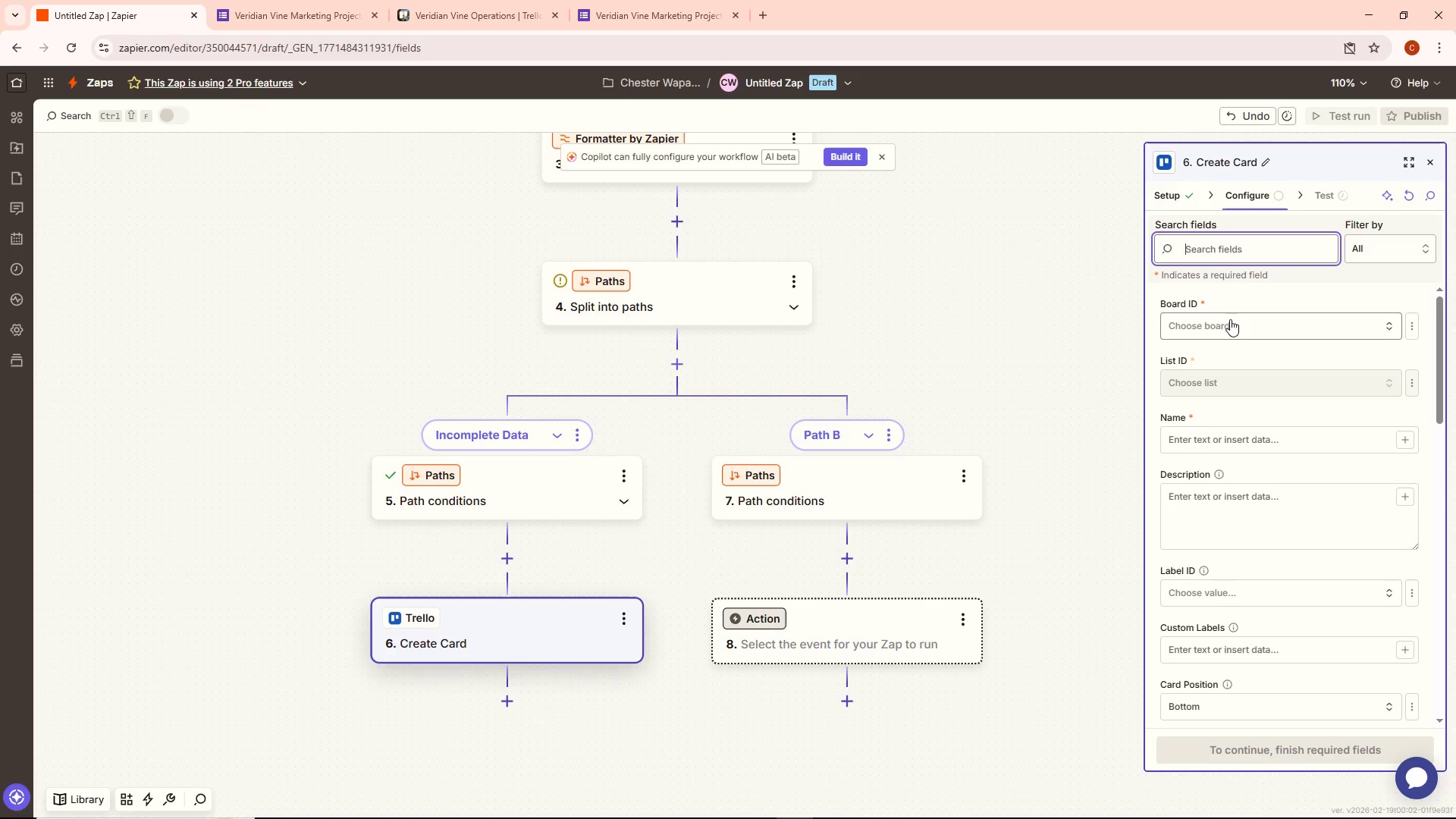 
scroll: coordinate [992, 455], scroll_direction: down, amount: 3.0
 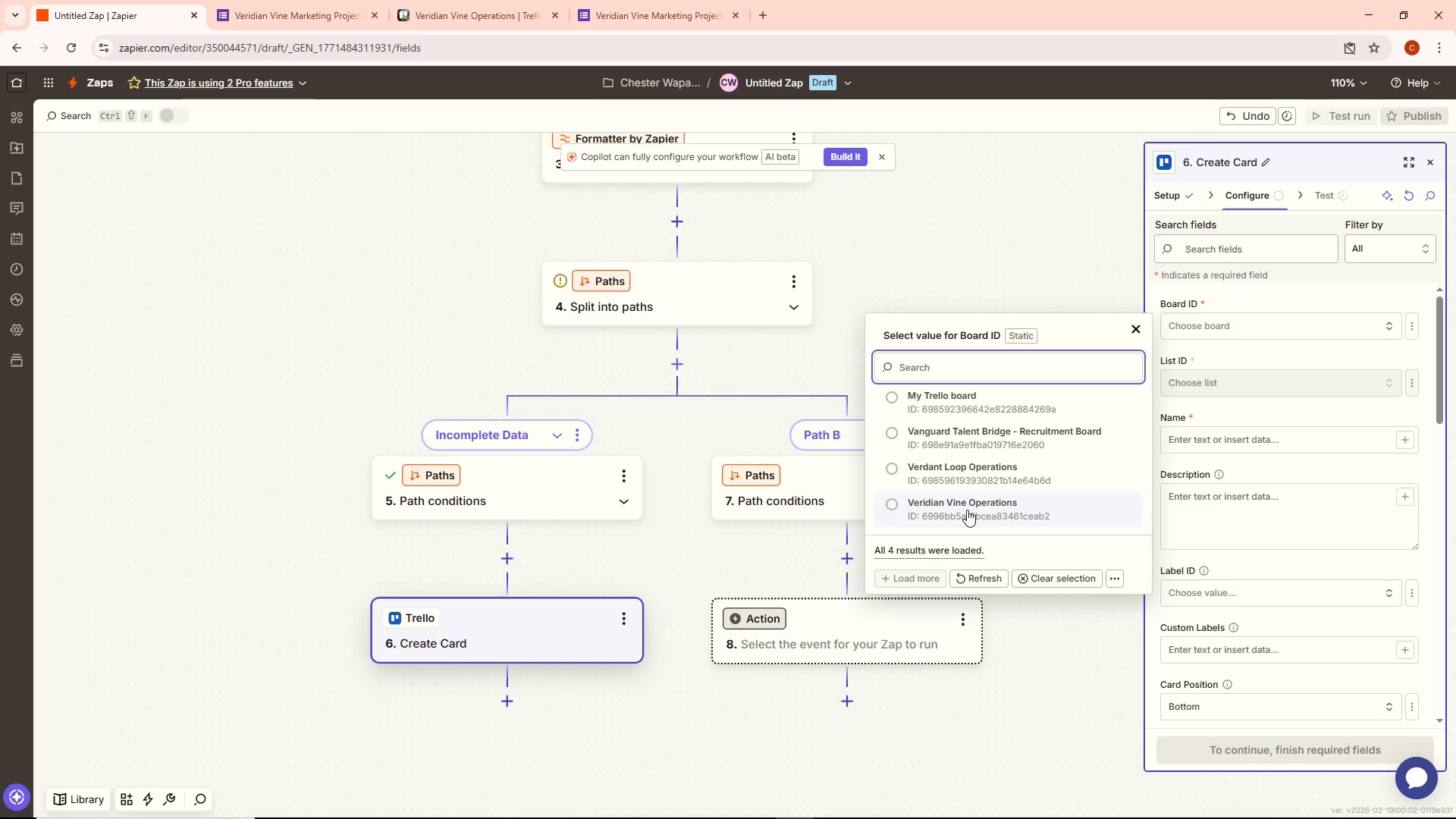 
wait(5.73)
 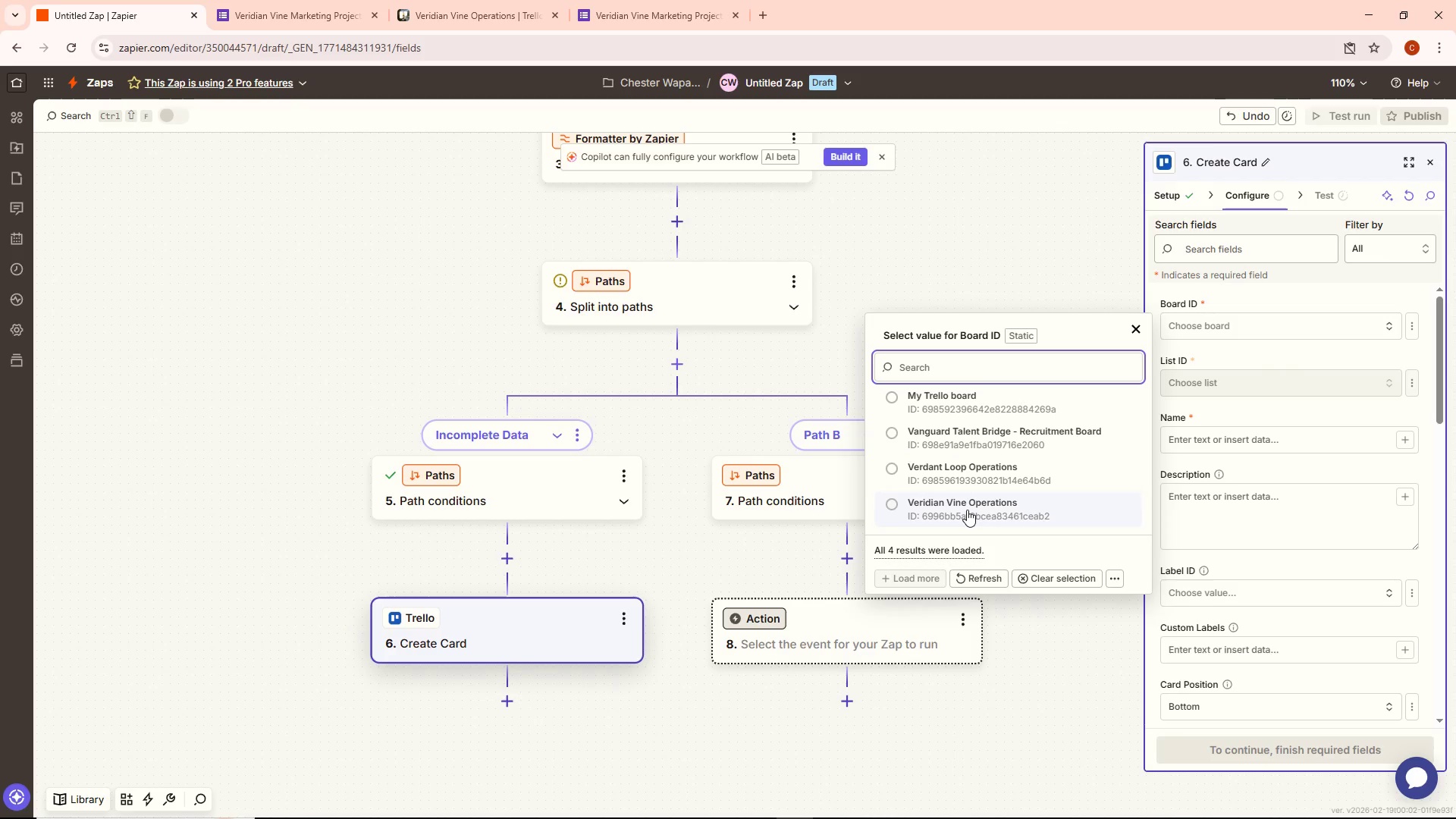 
left_click([967, 510])
 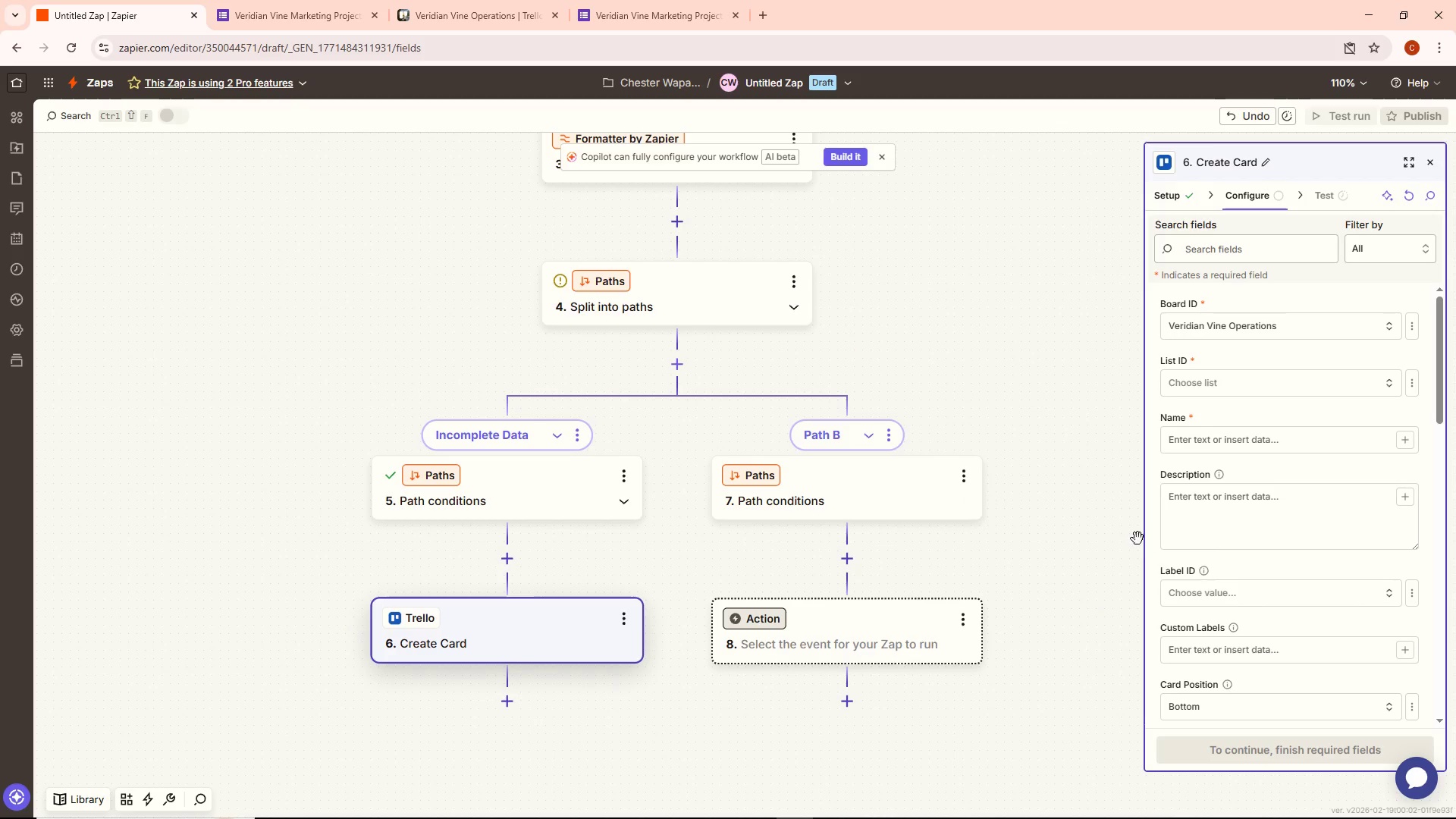 
left_click([1199, 381])
 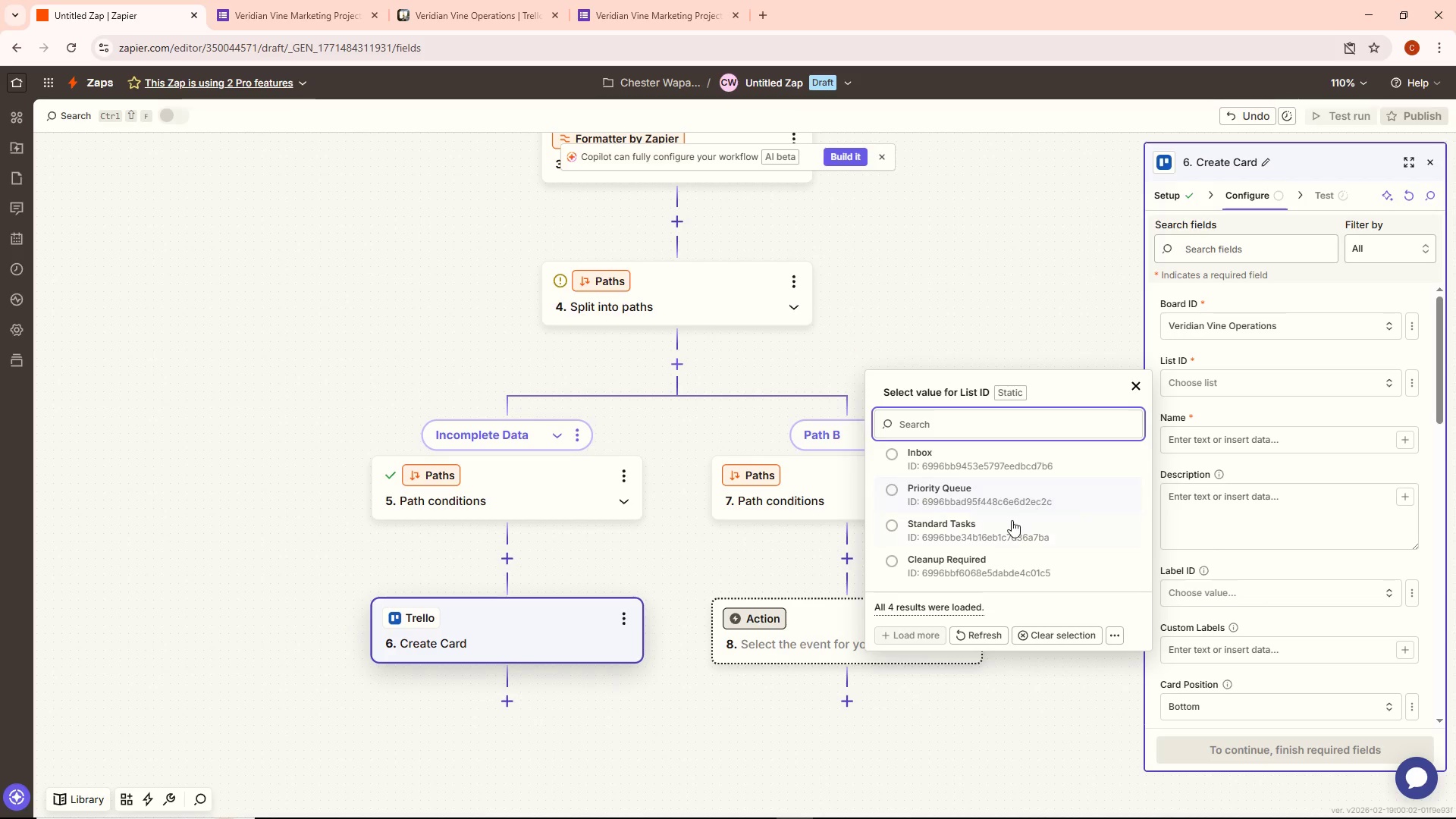 
scroll: coordinate [1012, 520], scroll_direction: down, amount: 4.0
 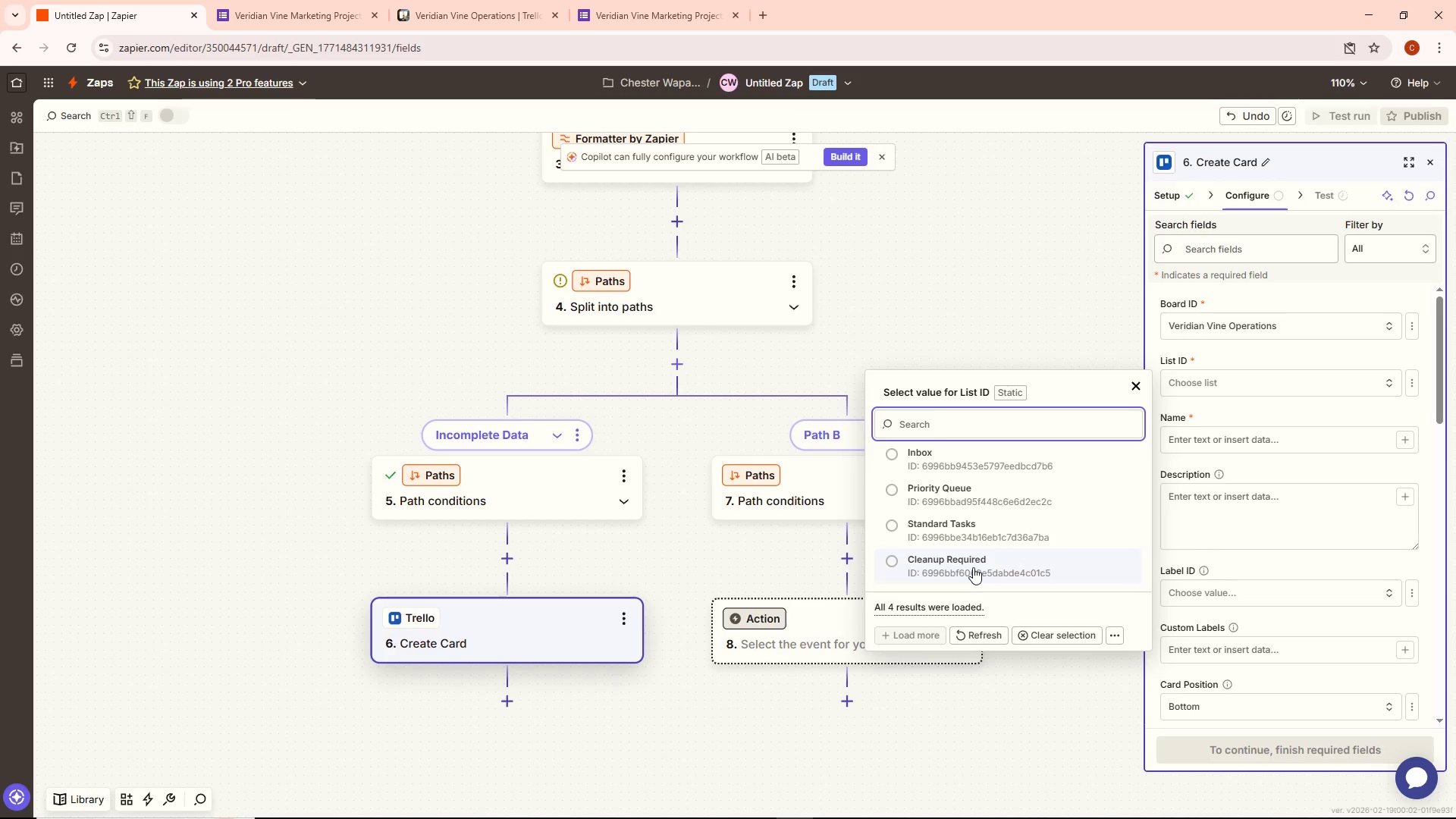 
left_click([973, 567])
 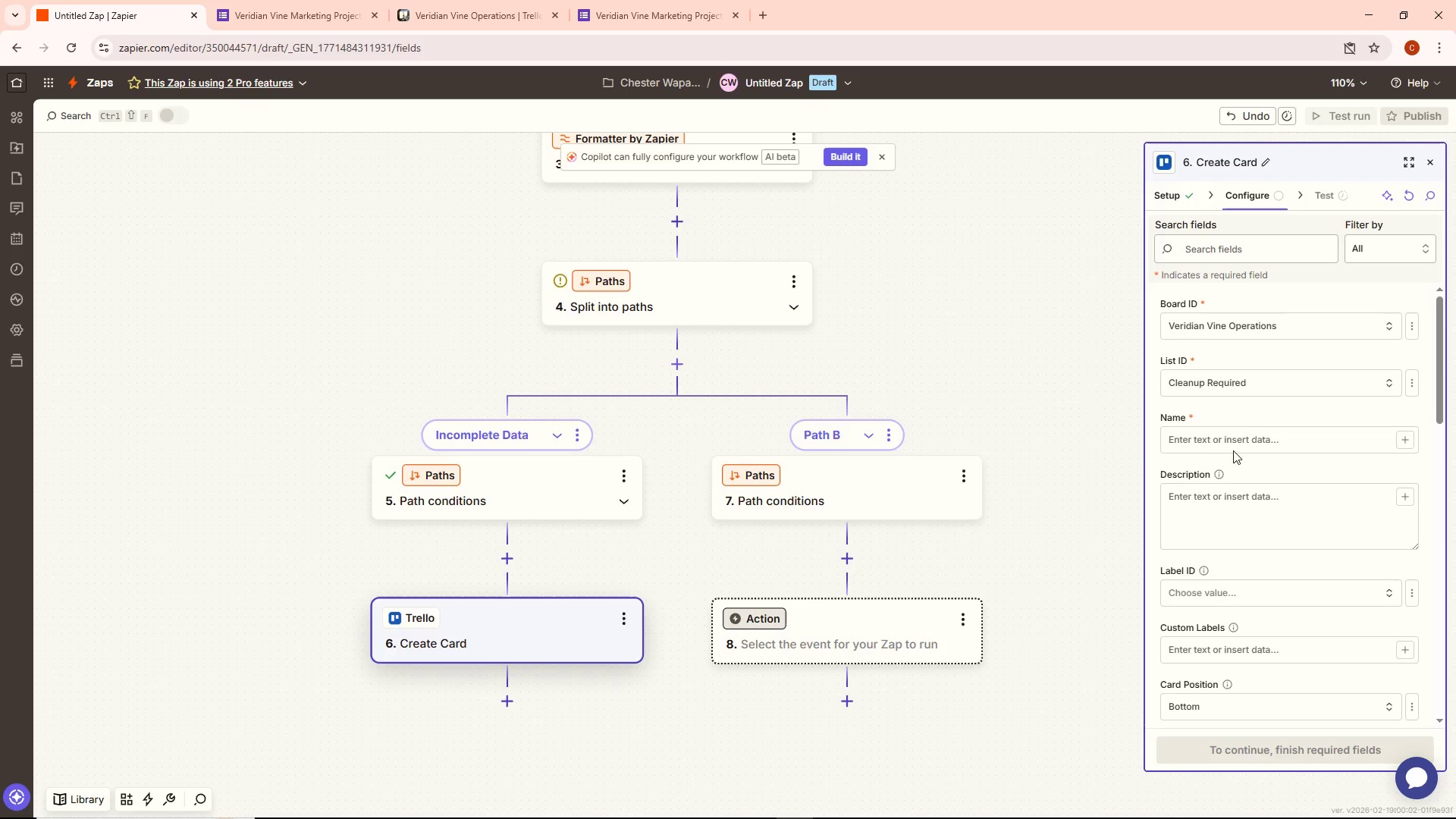 
left_click([1236, 447])
 